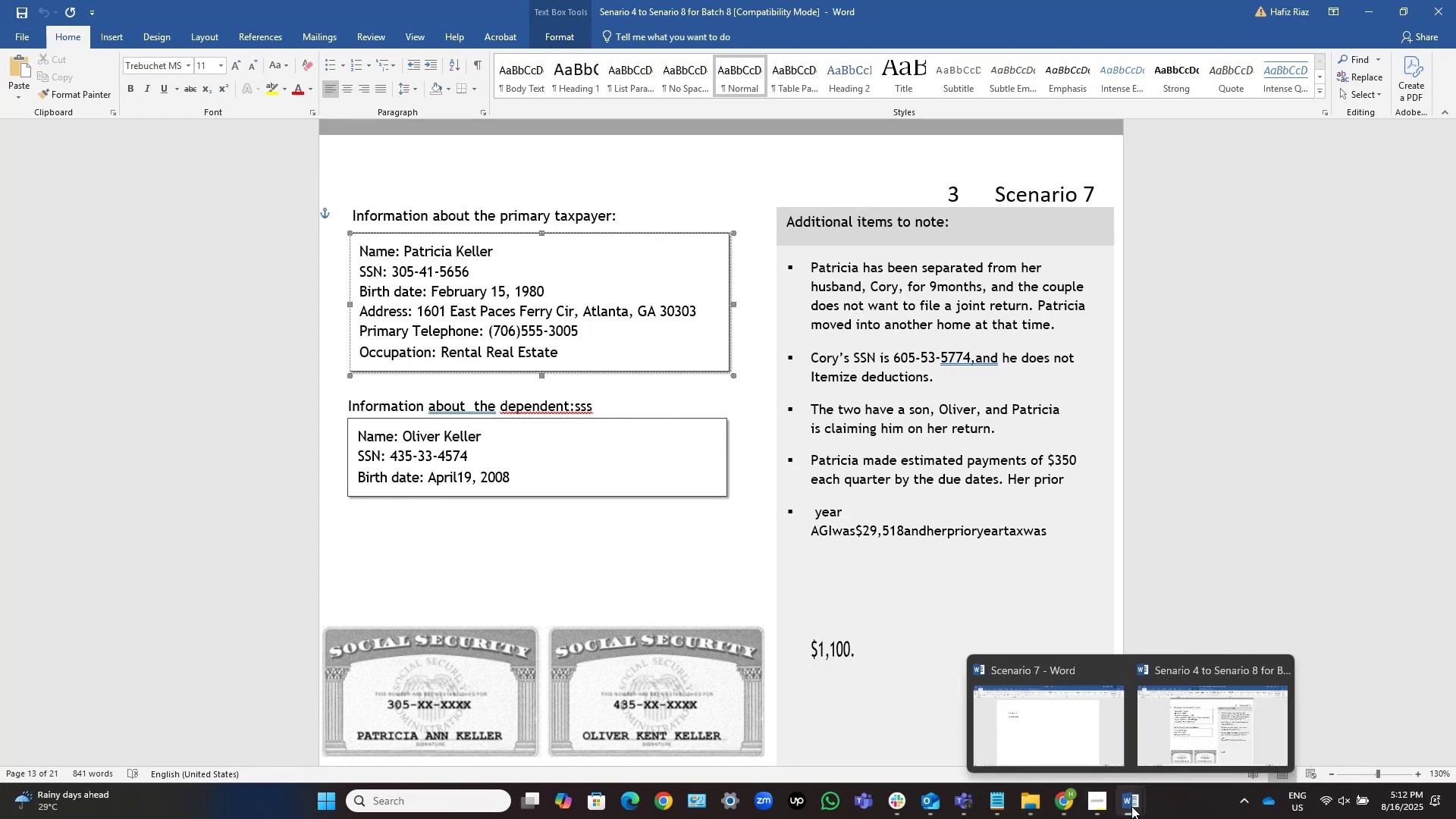 
left_click([1081, 736])
 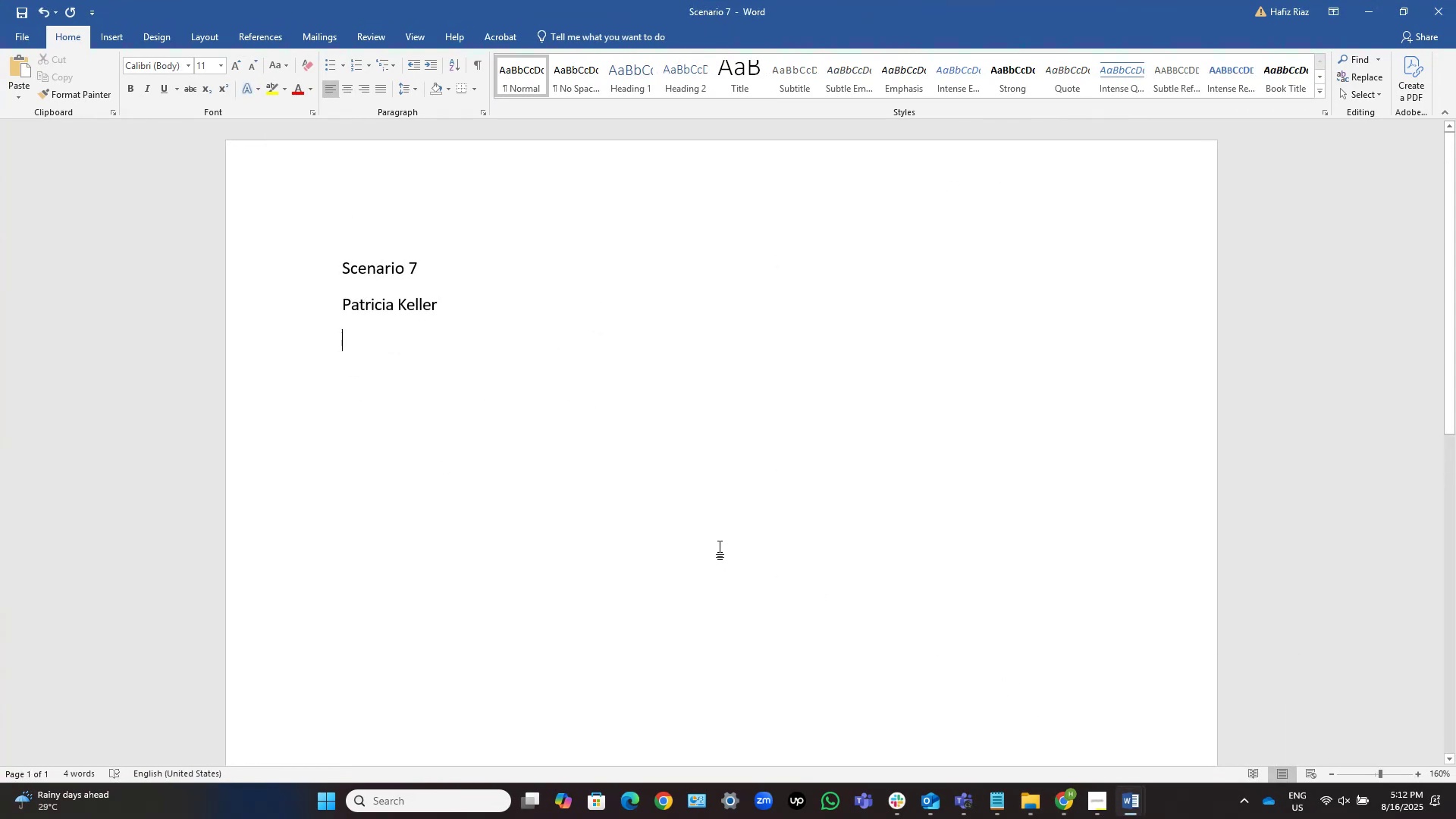 
key(Control+S)
 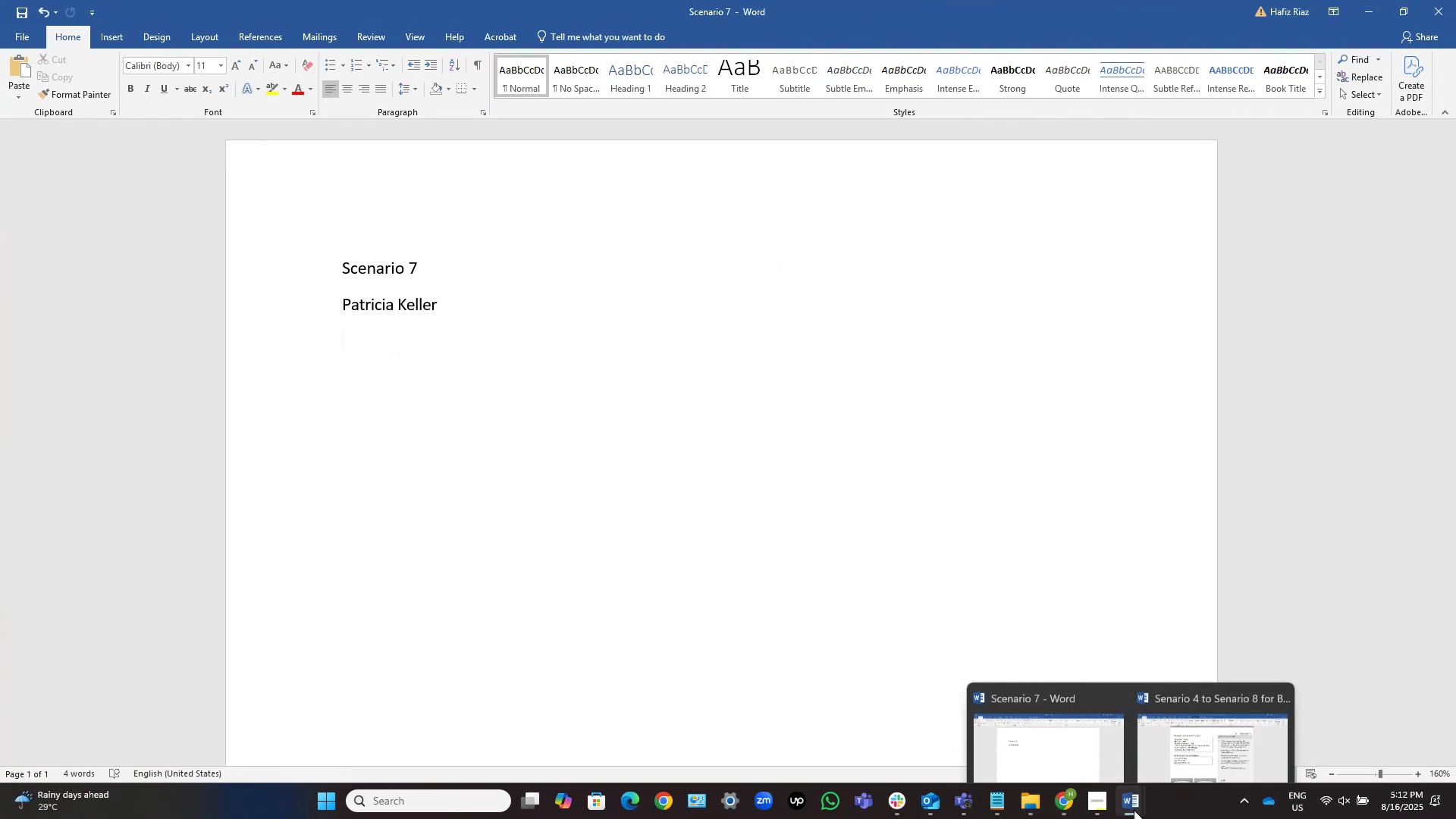 
left_click([1195, 753])
 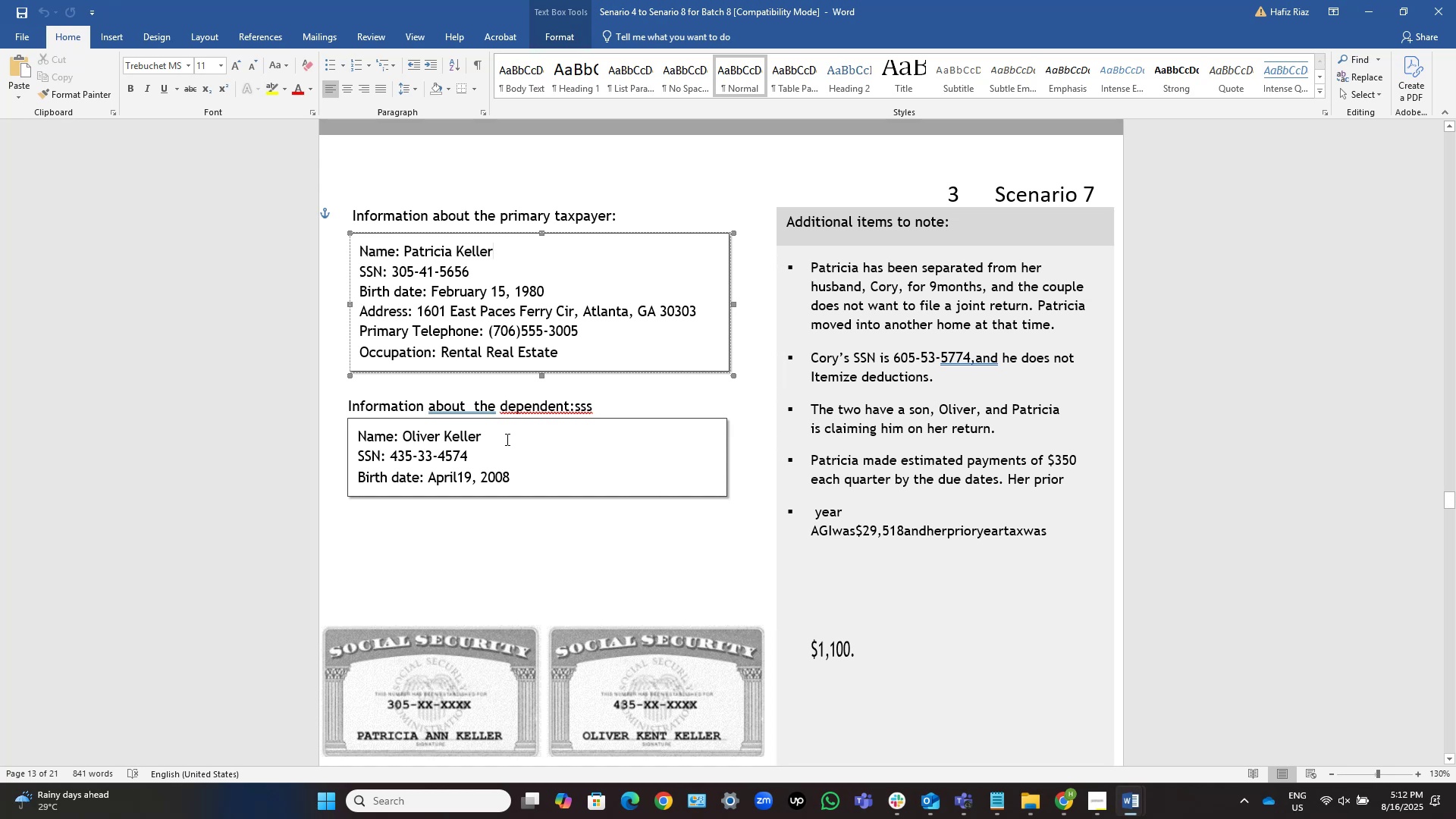 
left_click([506, 439])
 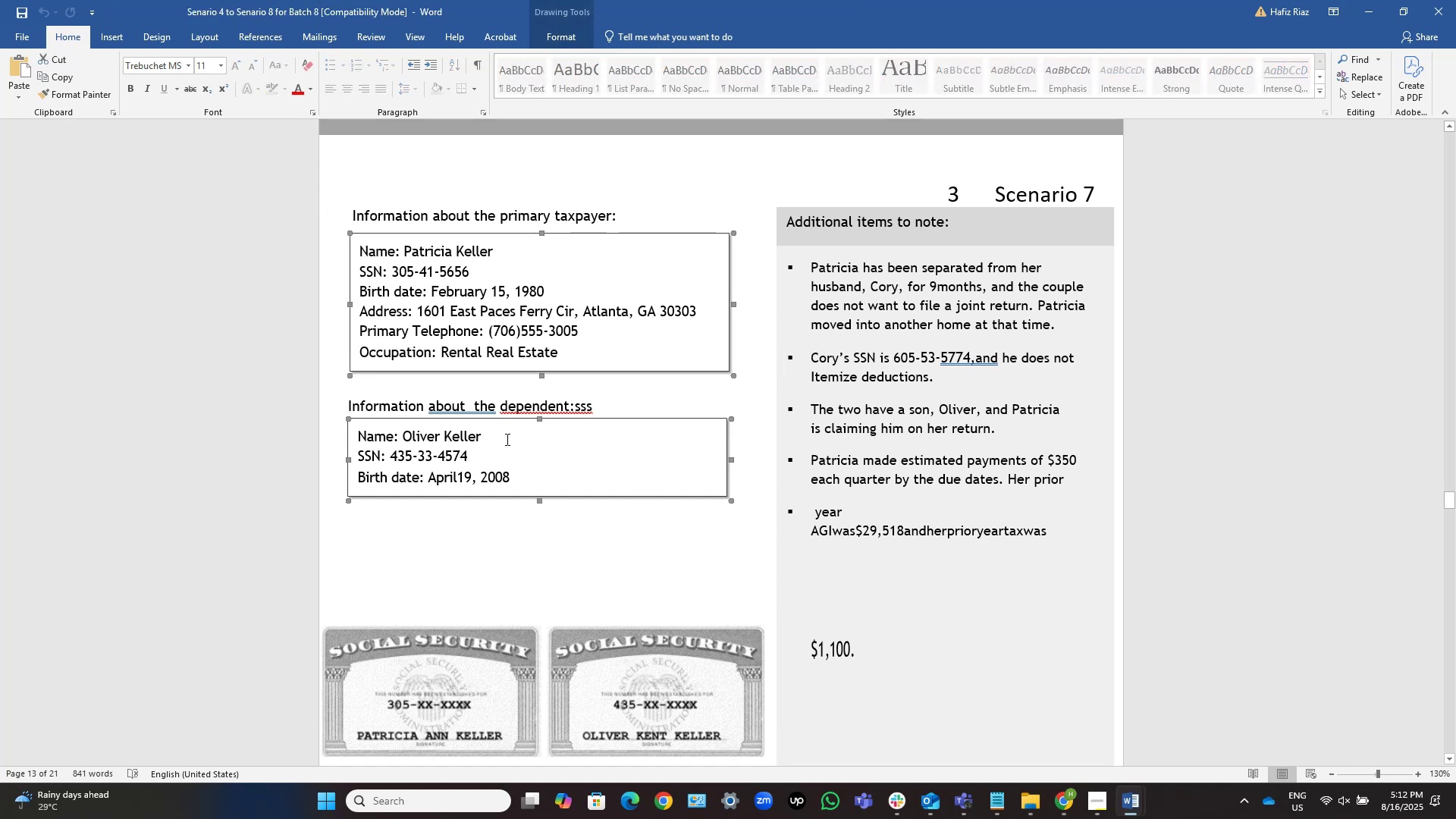 
key(ArrowLeft)
 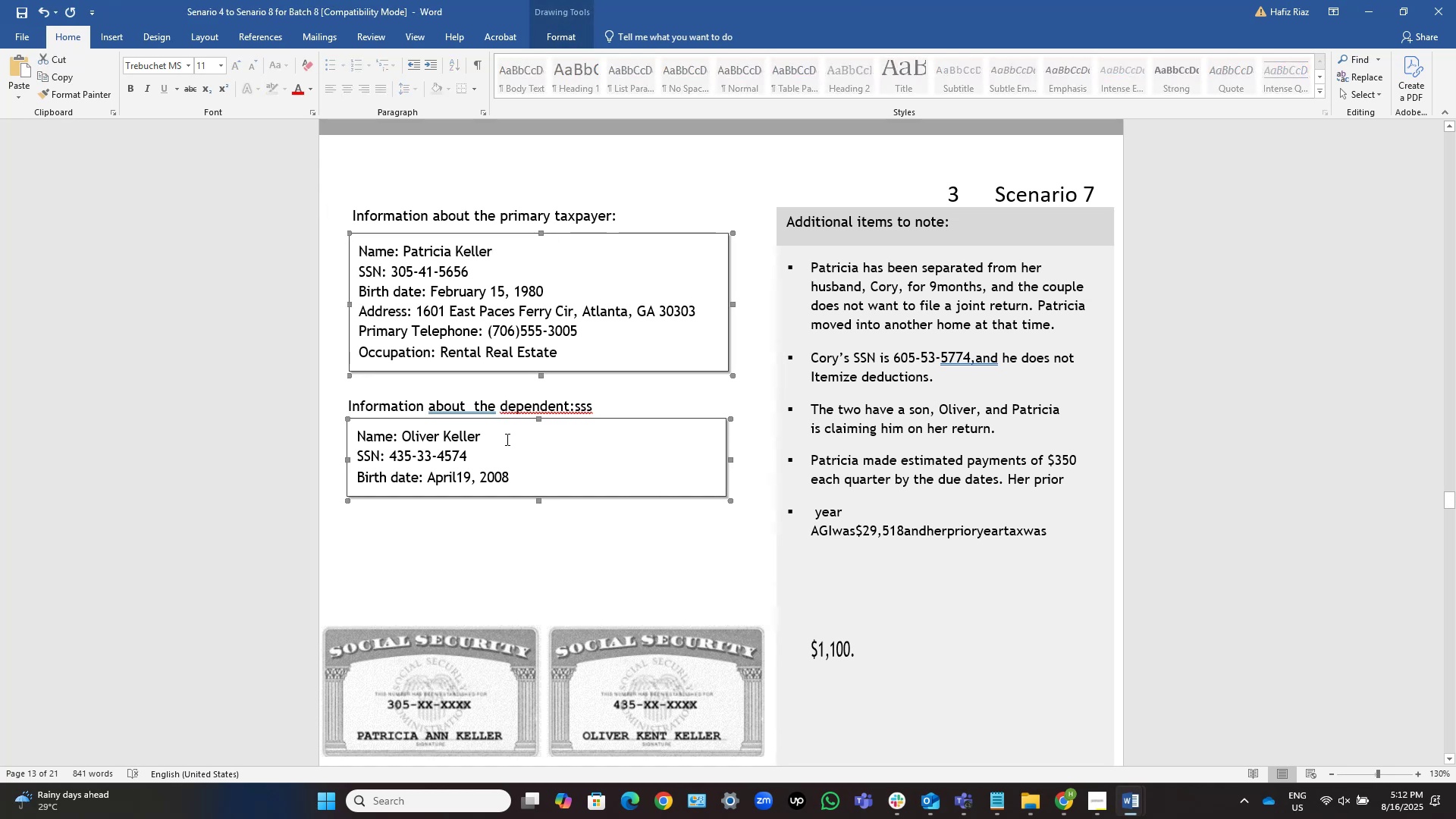 
left_click([506, 439])
 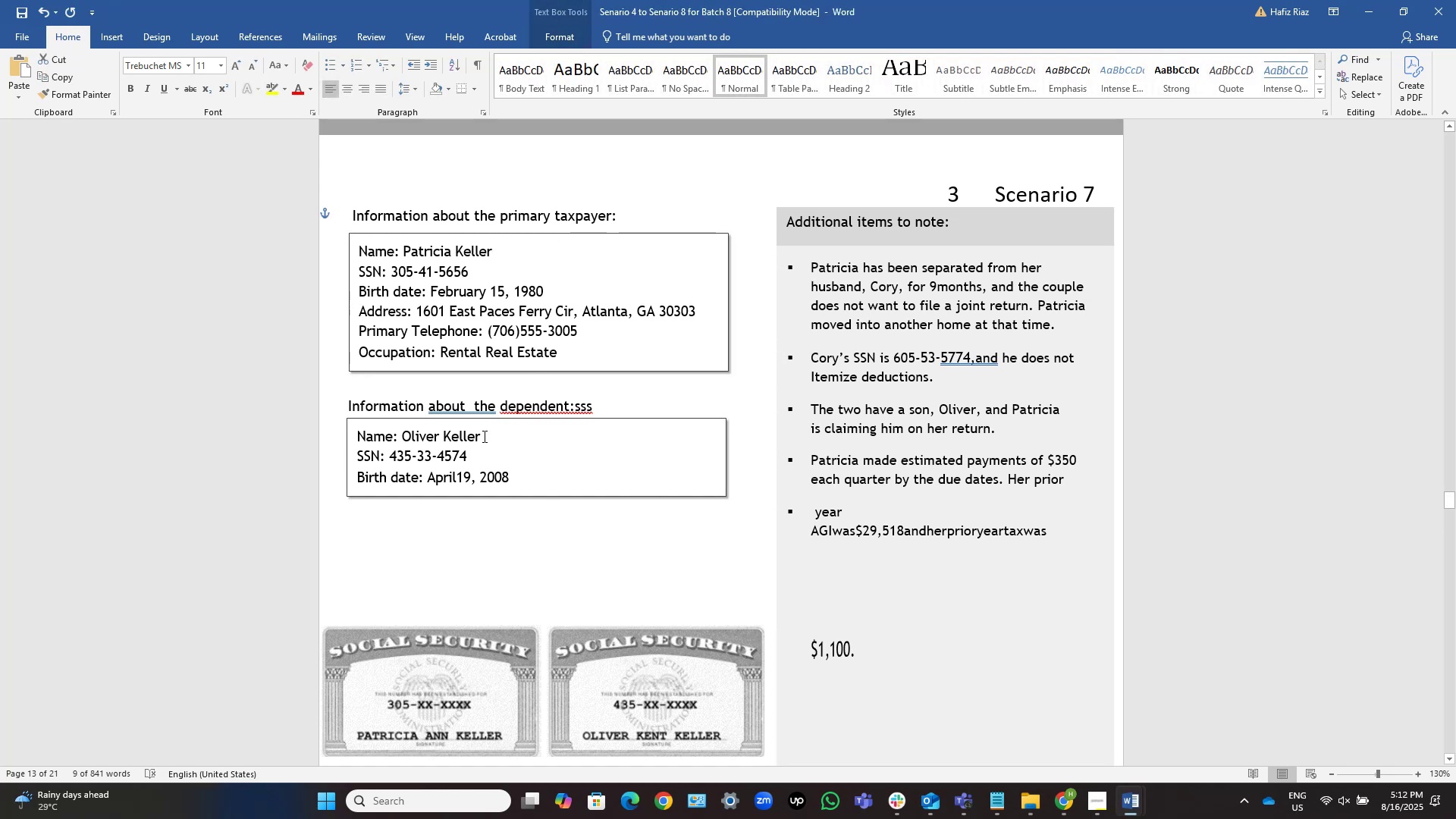 
left_click([481, 434])
 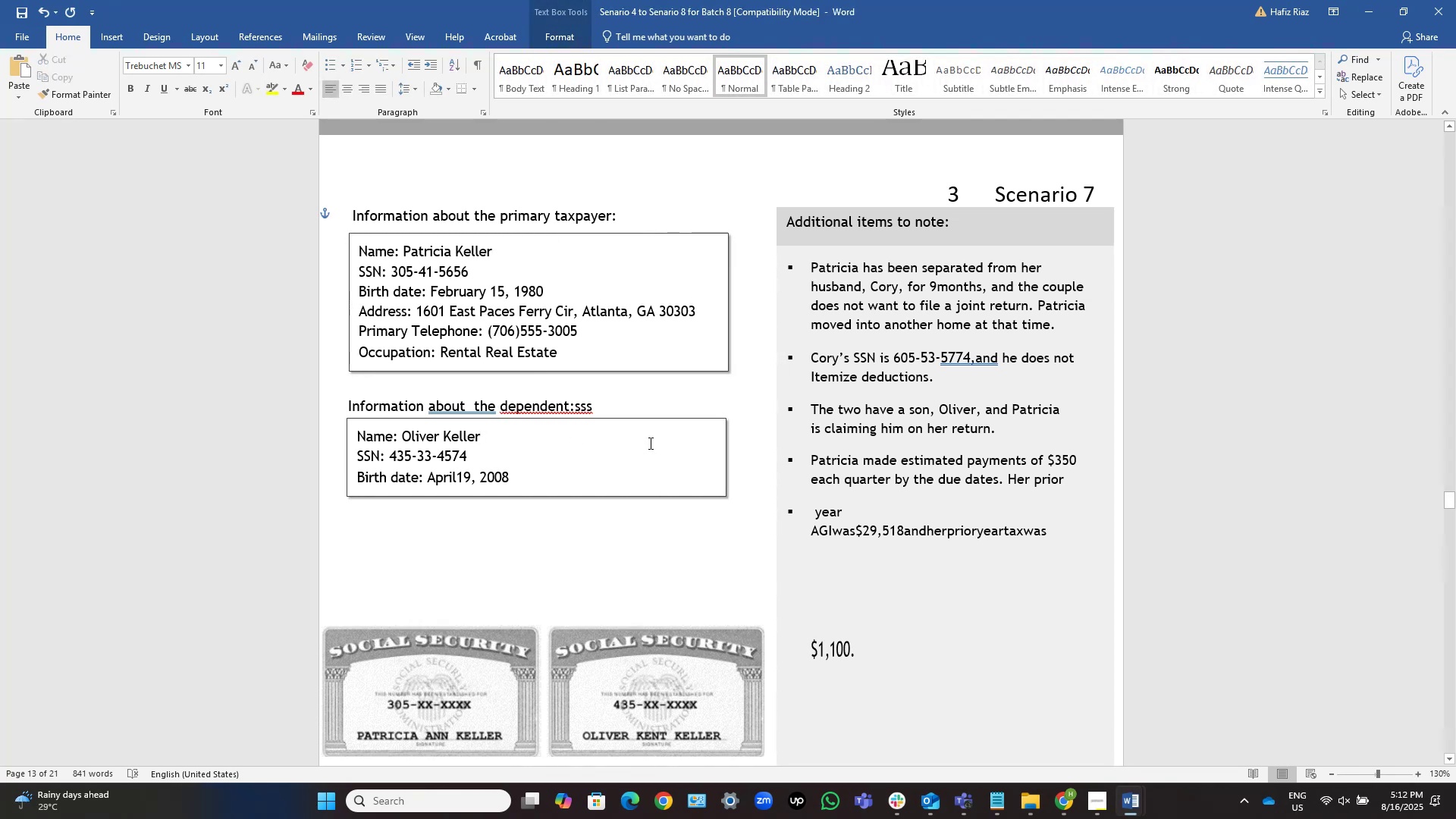 
key(ArrowLeft)
 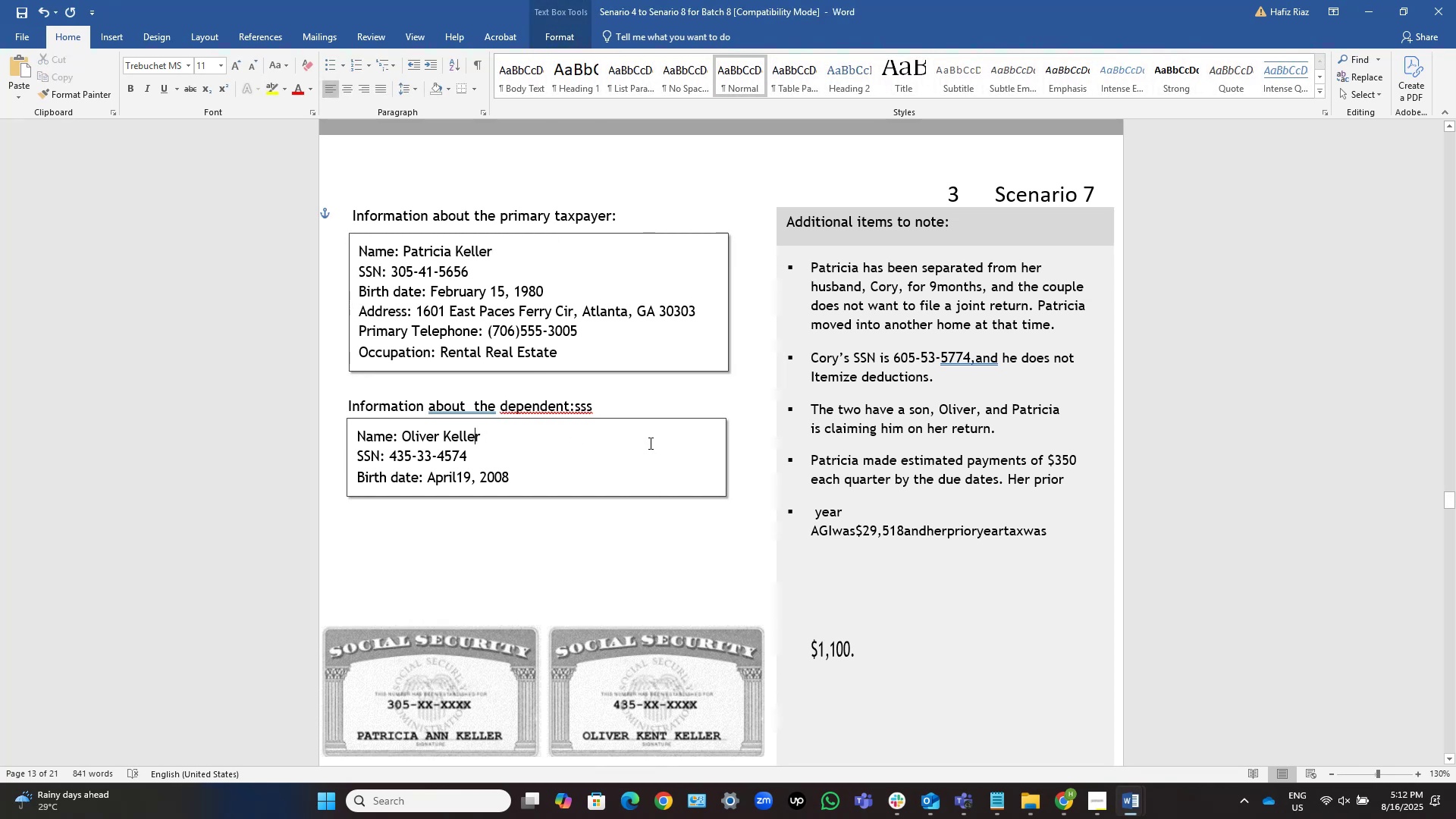 
key(ArrowRight)
 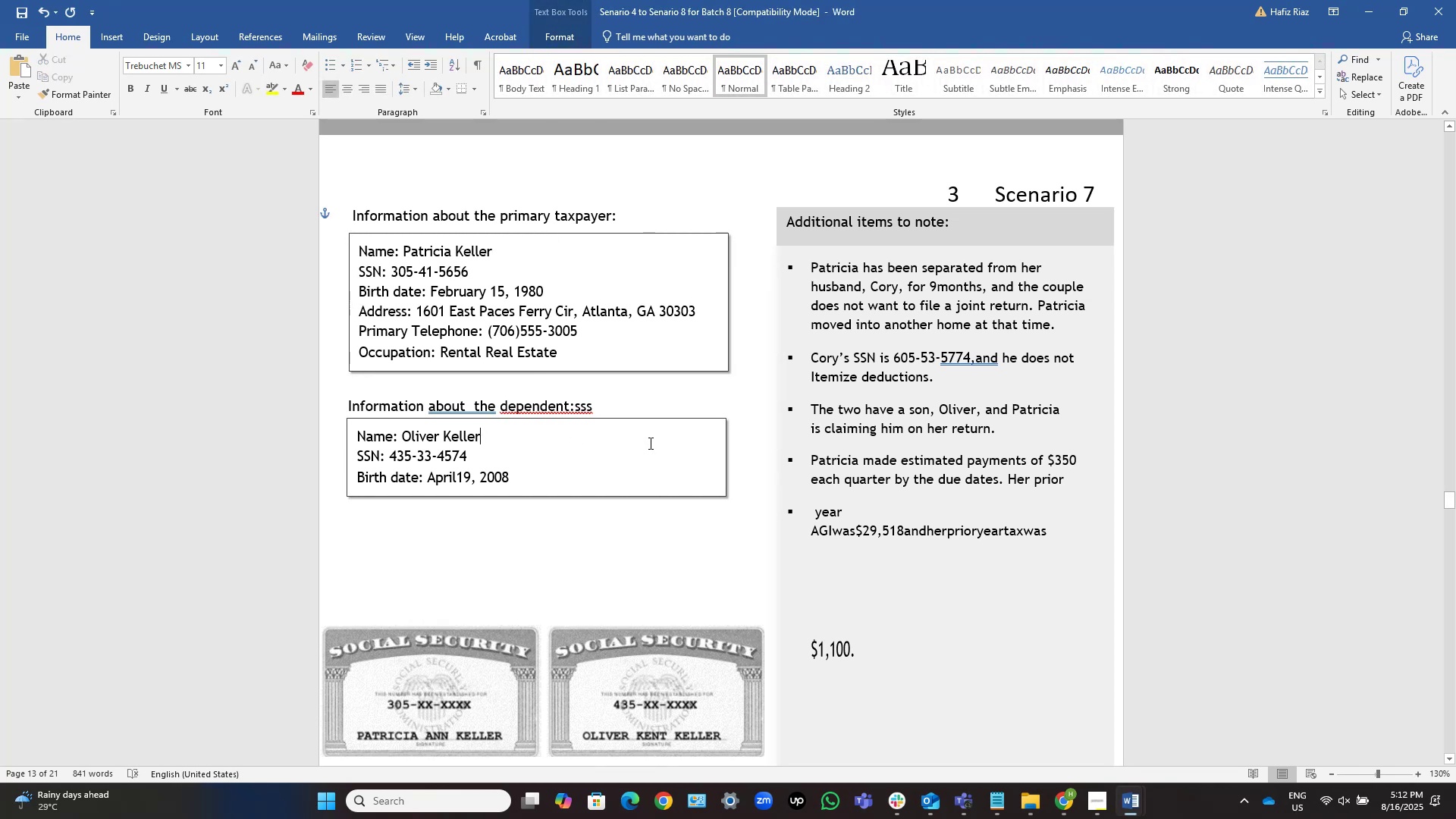 
key(Control+Shift+ArrowLeft)
 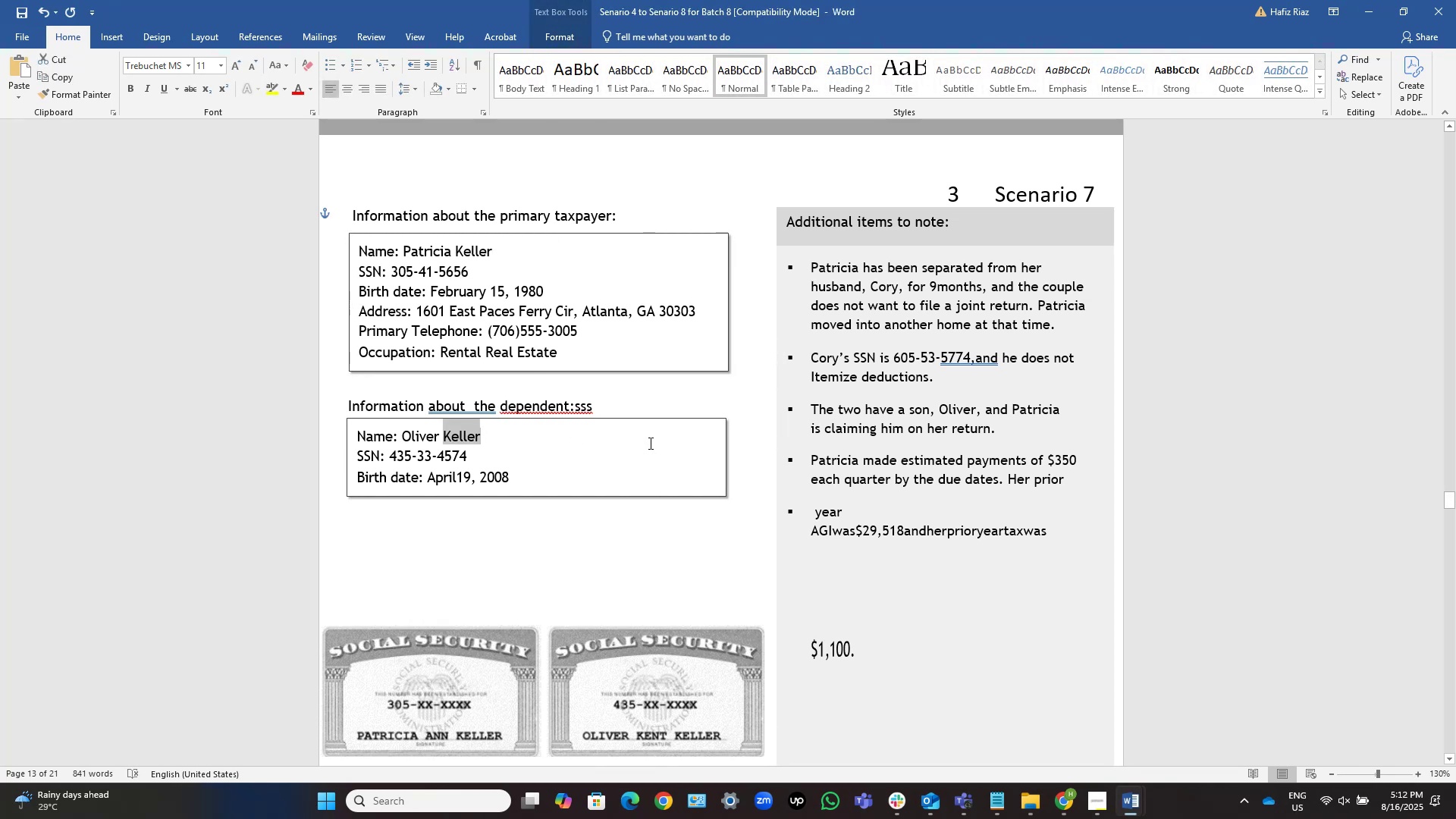 
key(Control+Shift+ArrowLeft)
 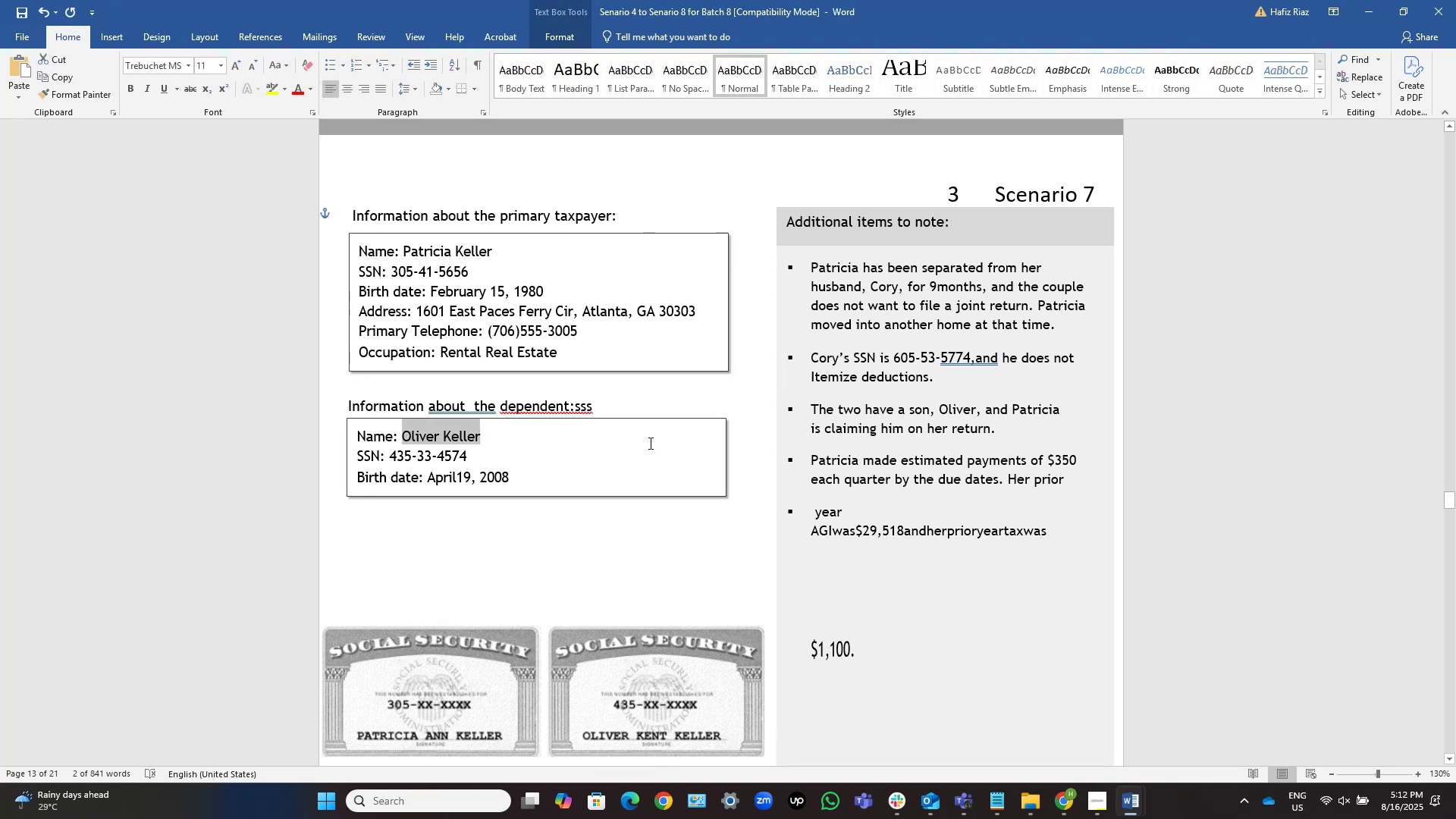 
key(Control+C)
 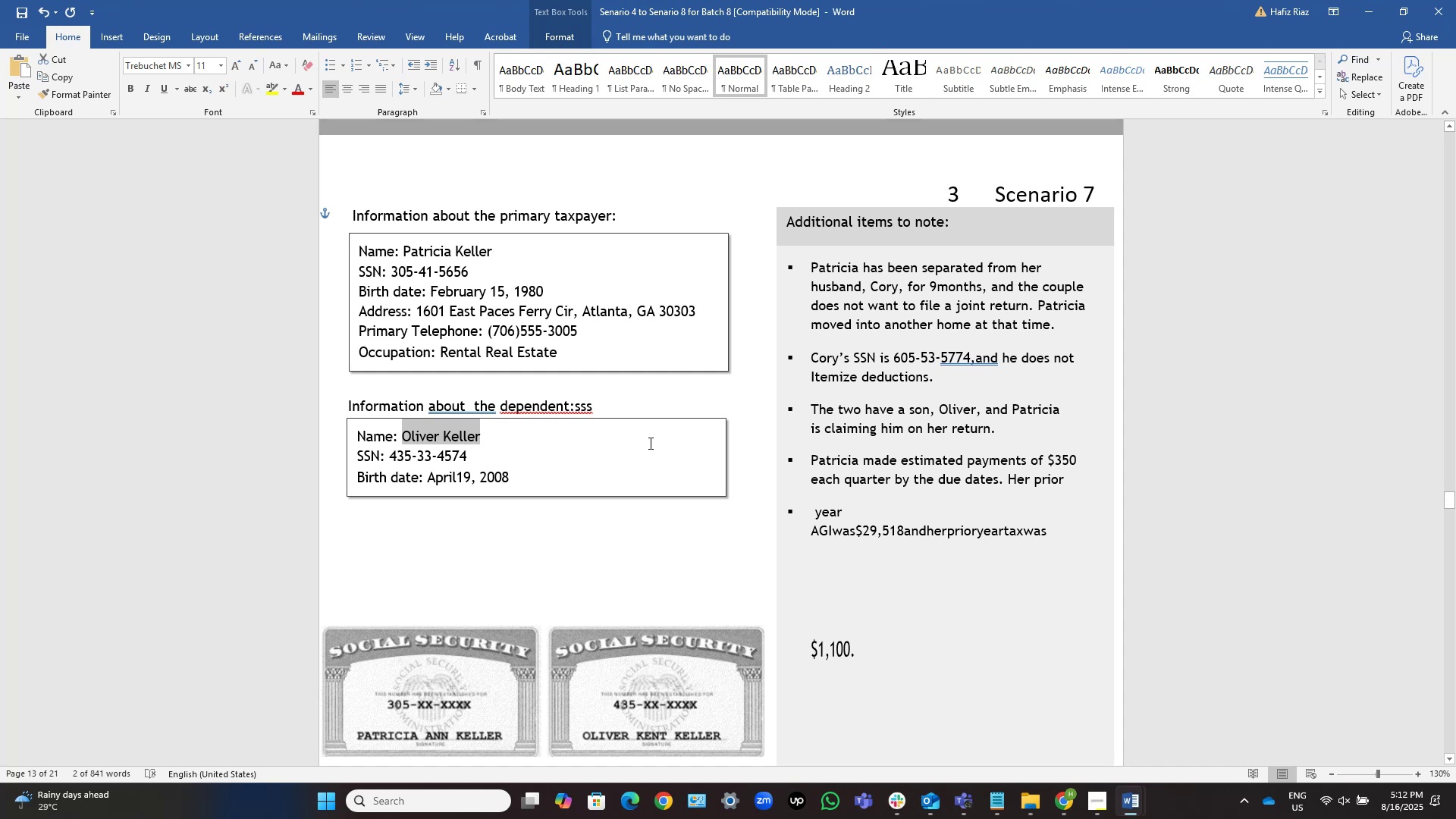 
key(Alt+AltLeft)
 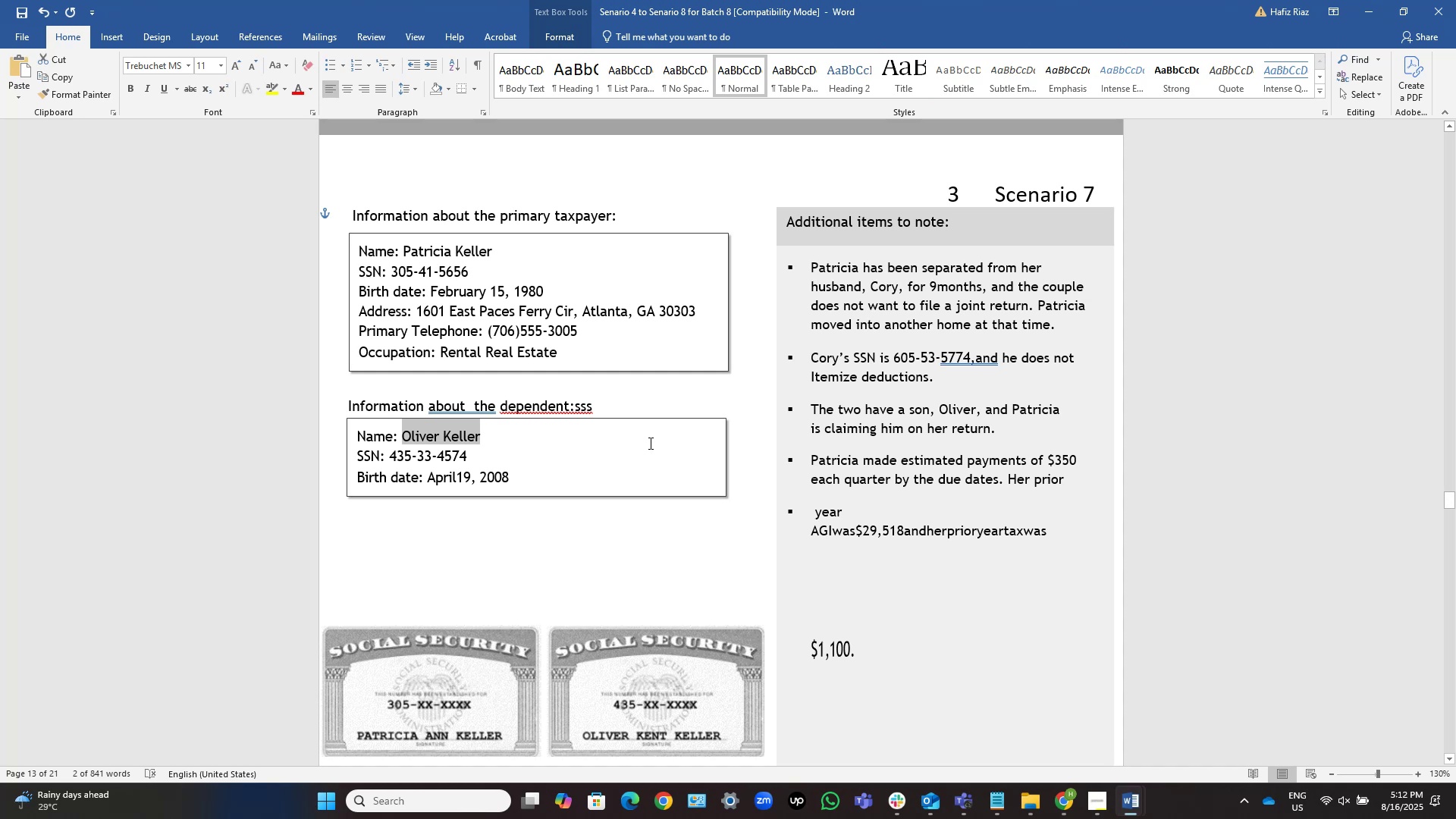 
key(Alt+Tab)
 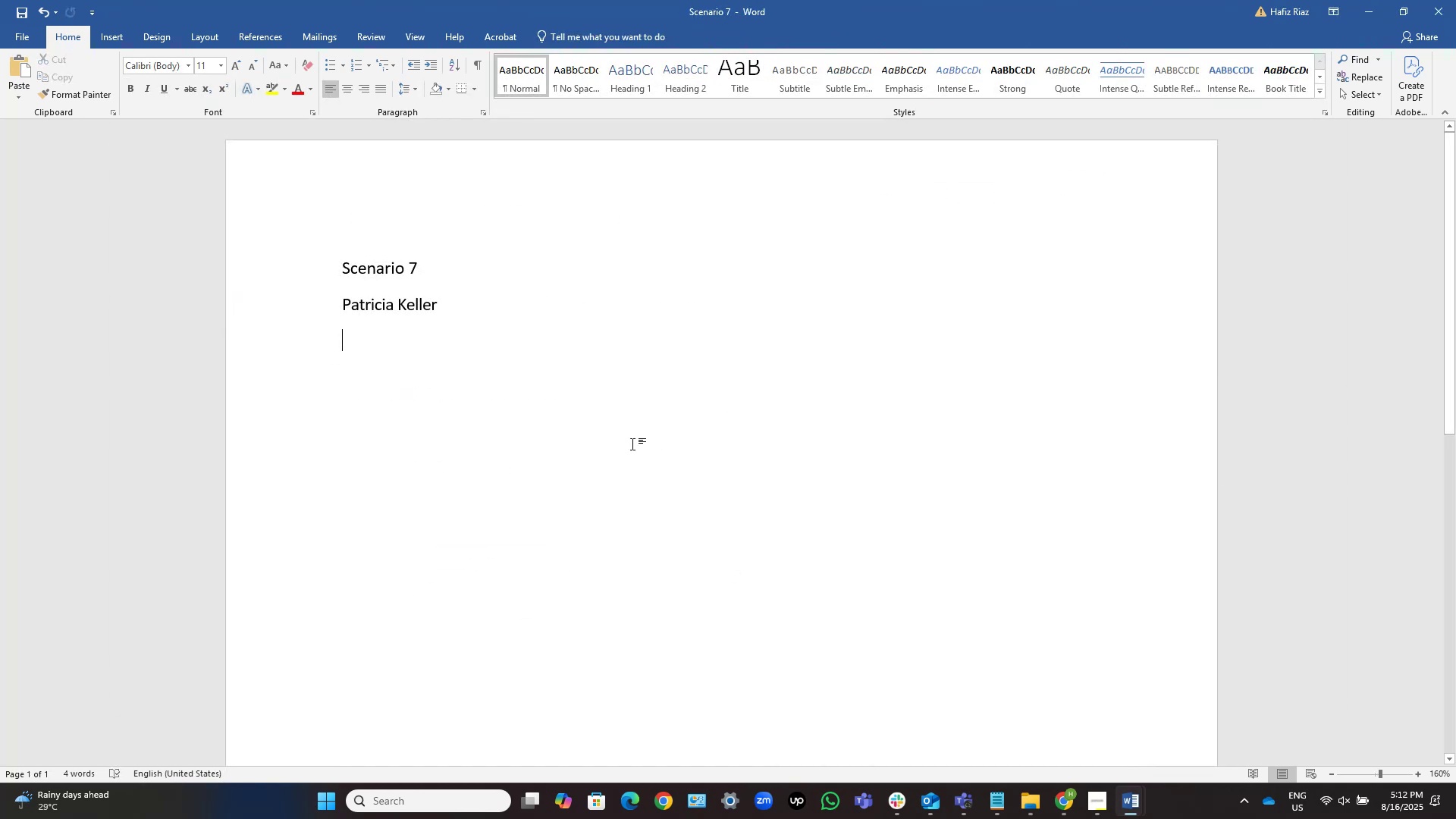 
key(Control+V)
 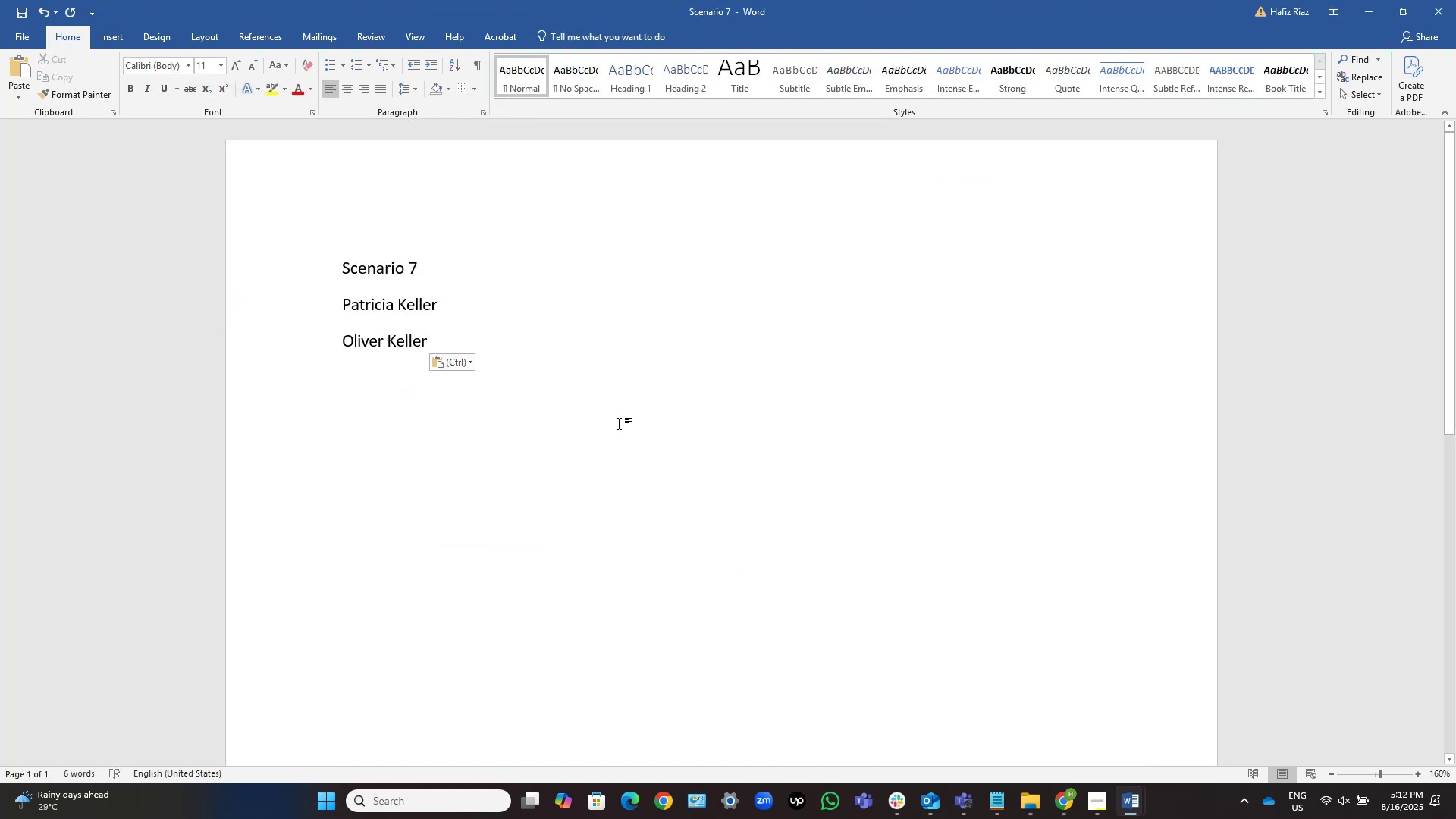 
key(NumpadEnter)
type(Federal )
 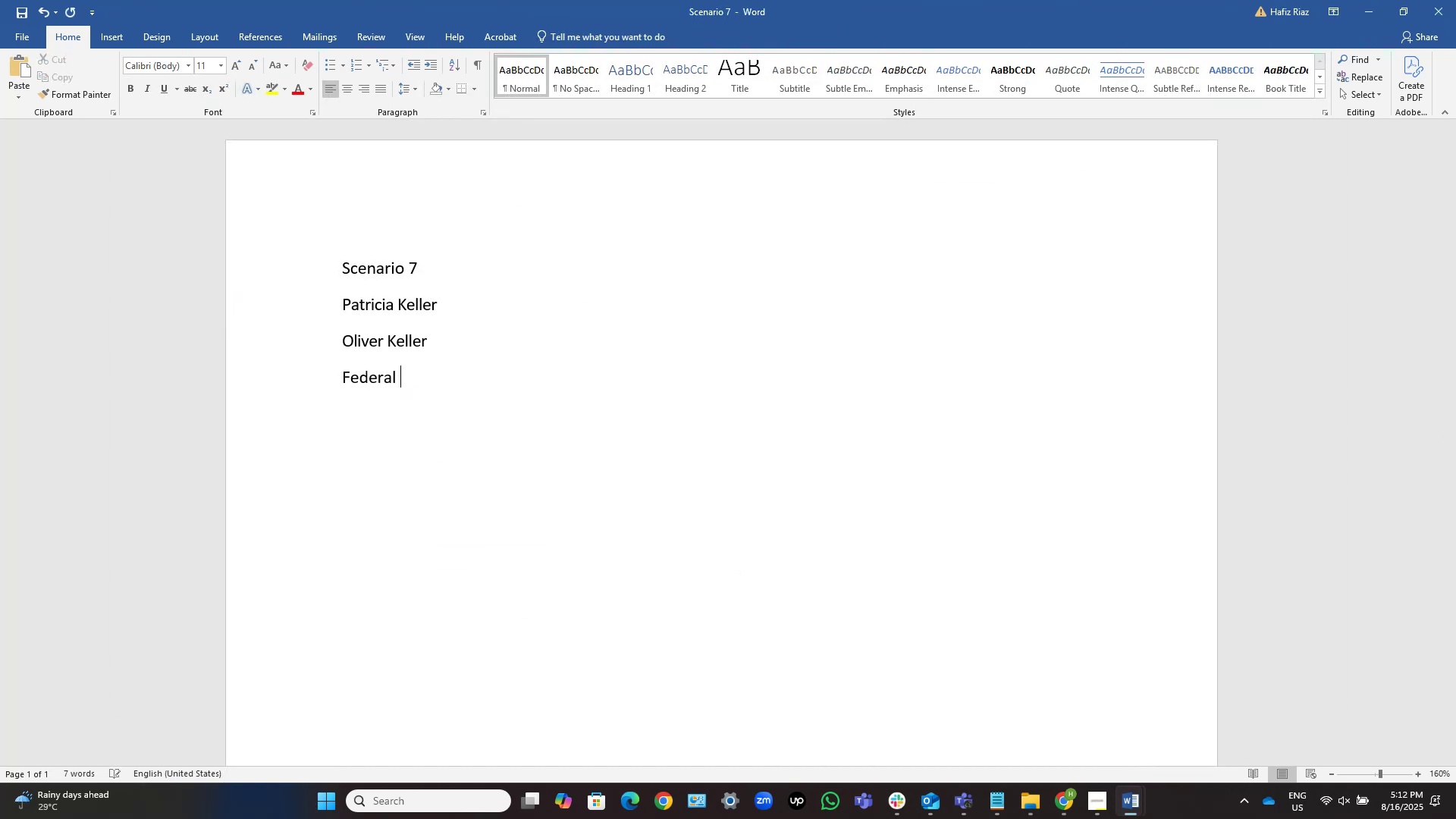 
type(taes)
key(NumpadEnter)
 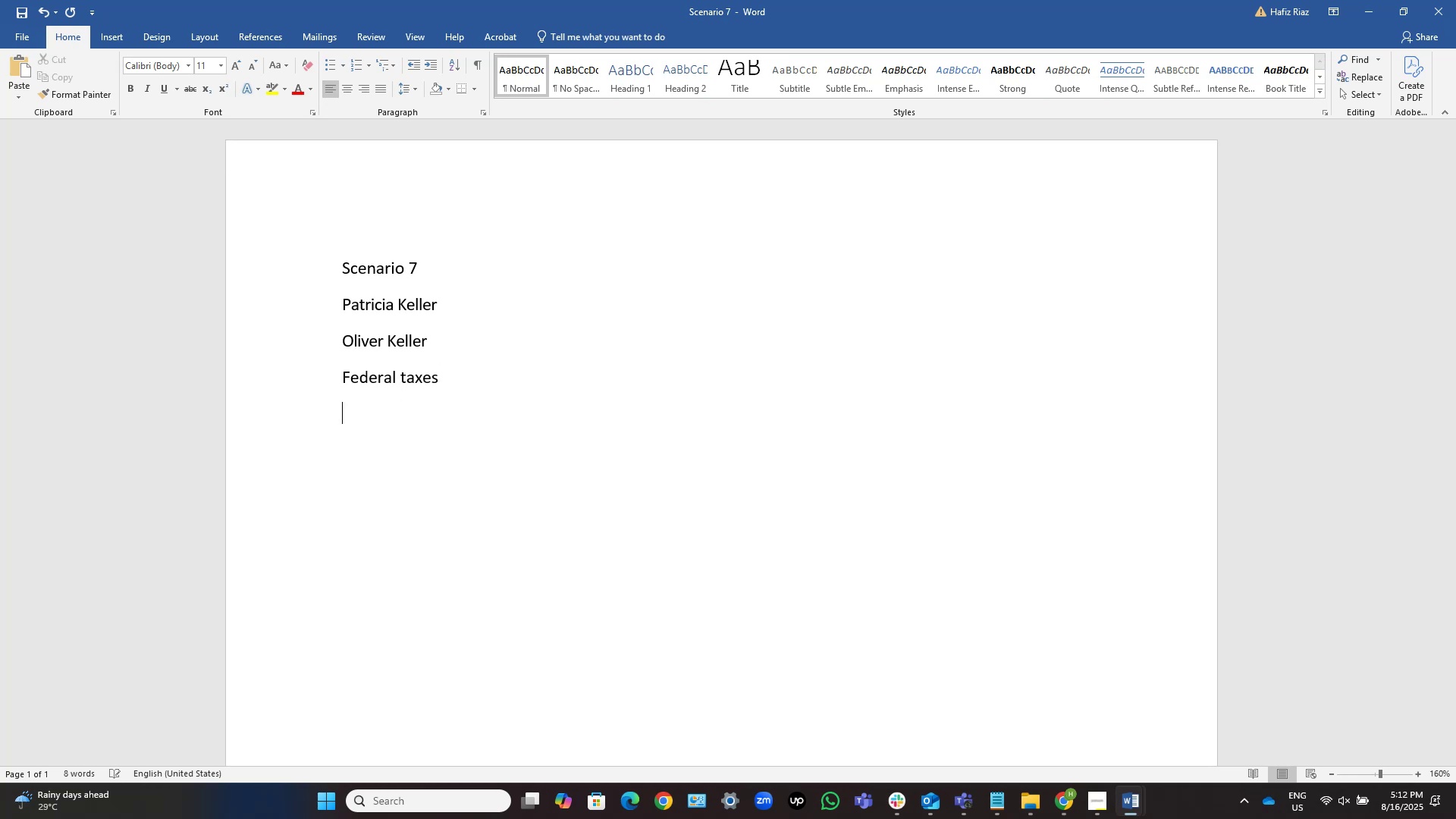 
hold_key(key=X, duration=0.32)
 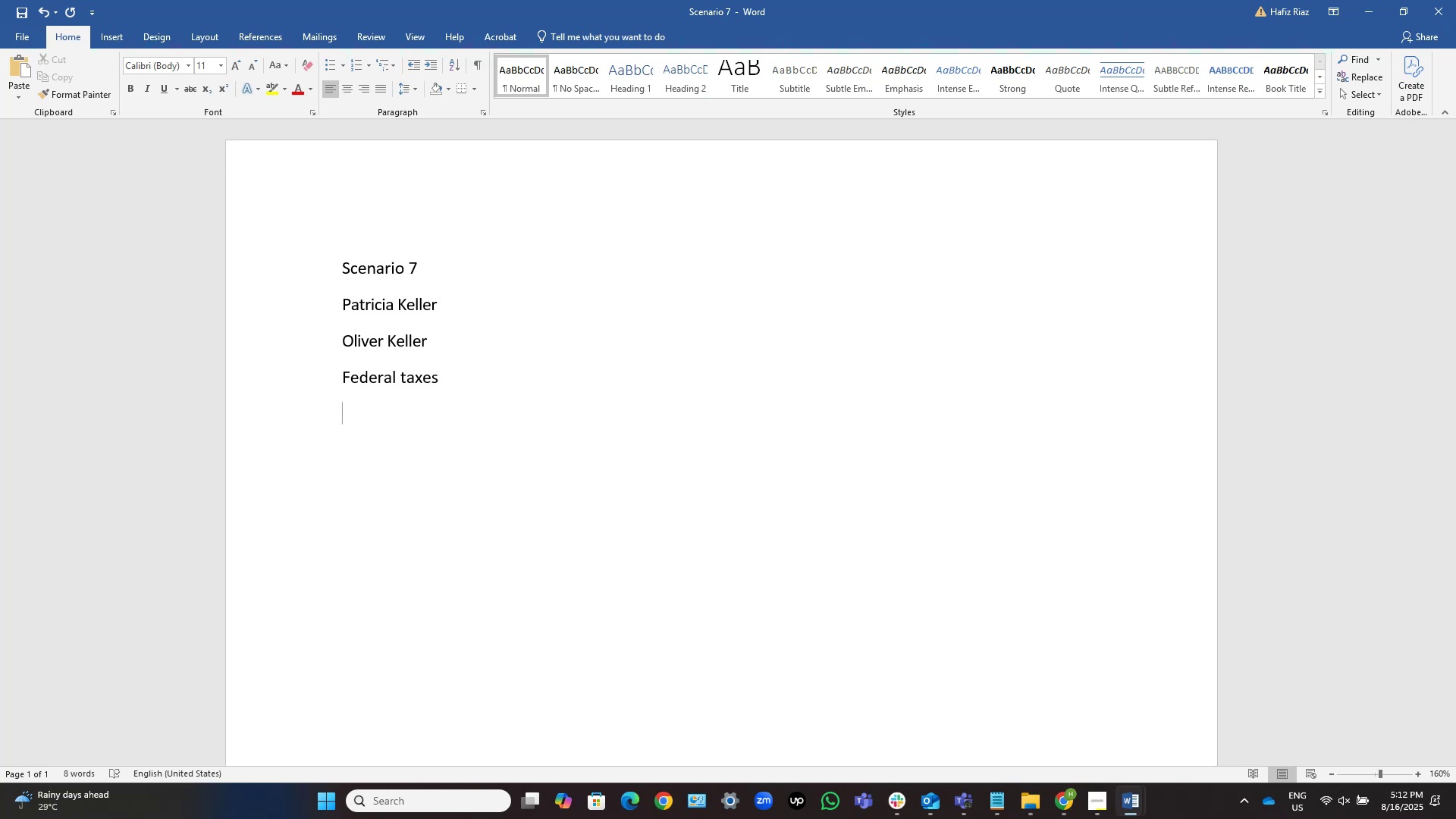 
wait(9.79)
 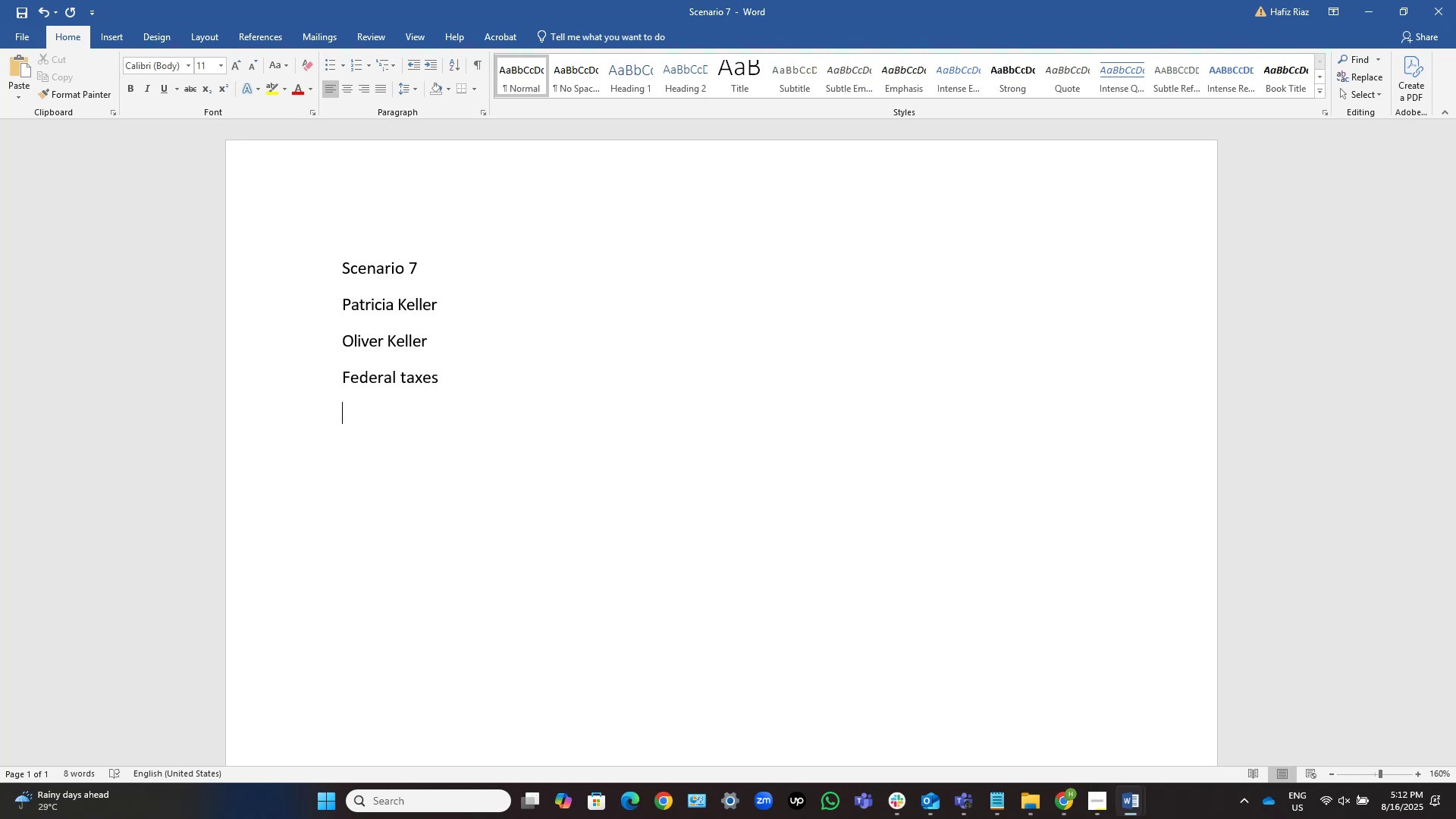 
type(State taxes)
 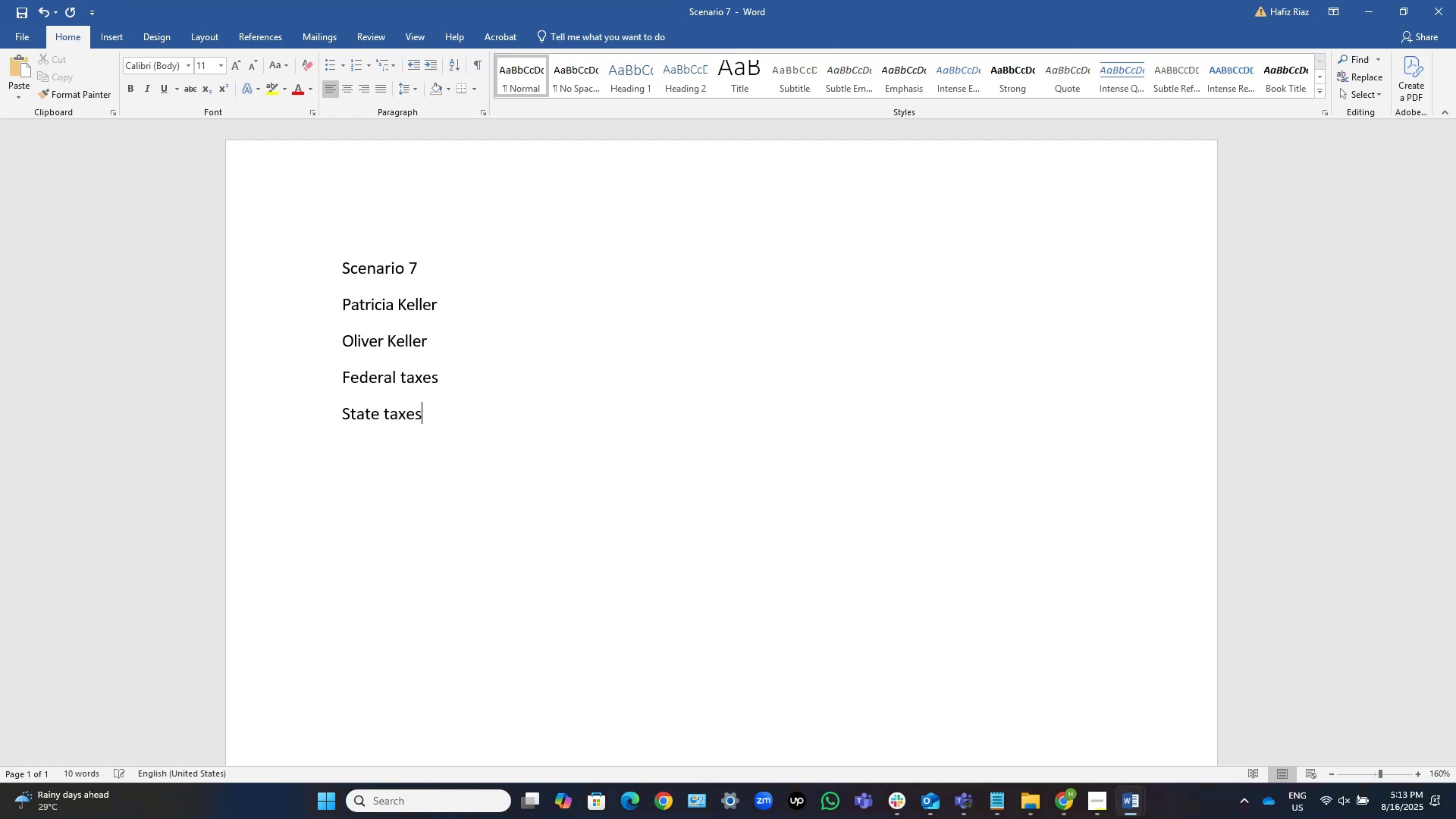 
key(Control+S)
 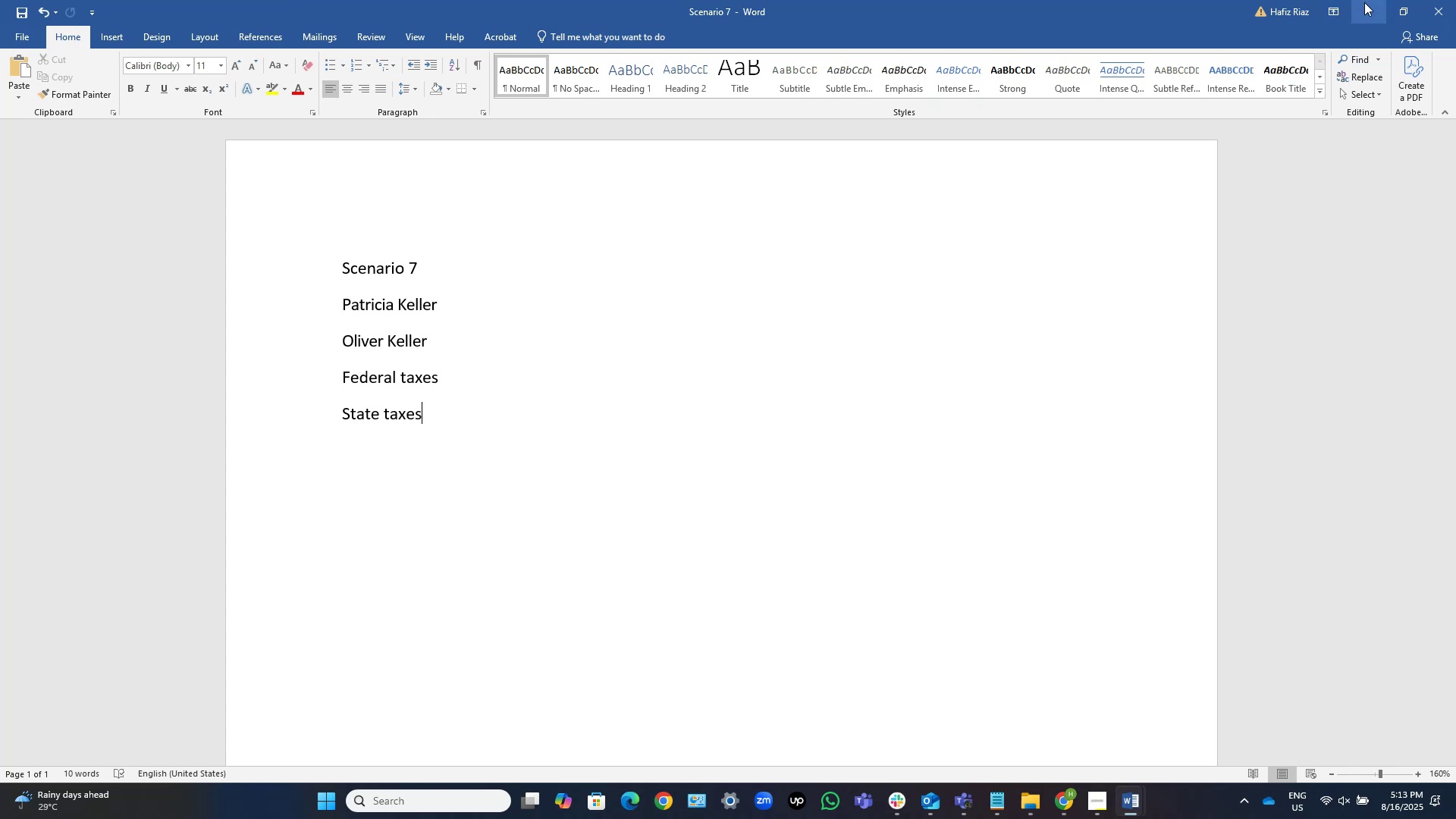 
left_click([1381, 12])
 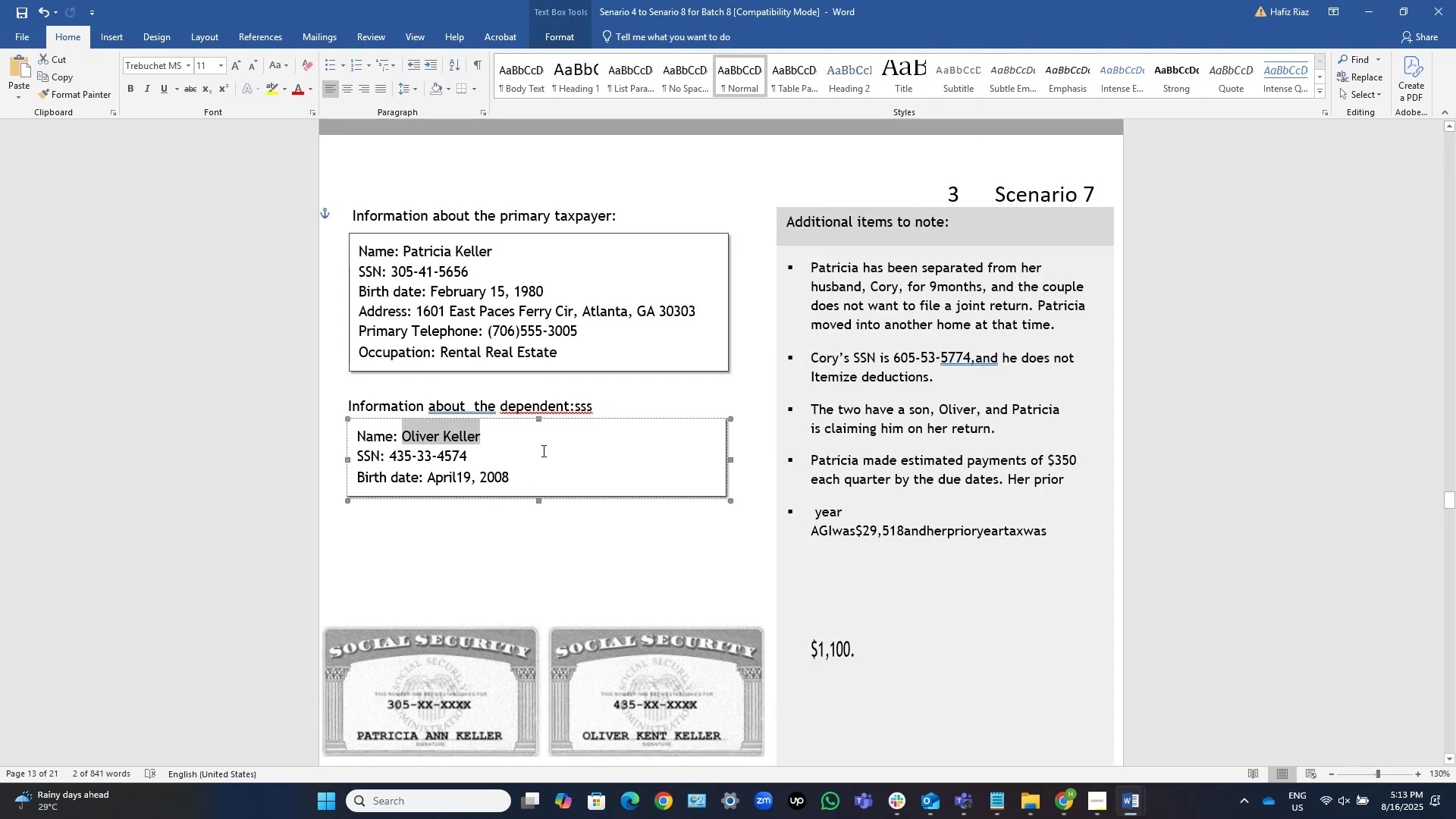 
left_click([540, 444])
 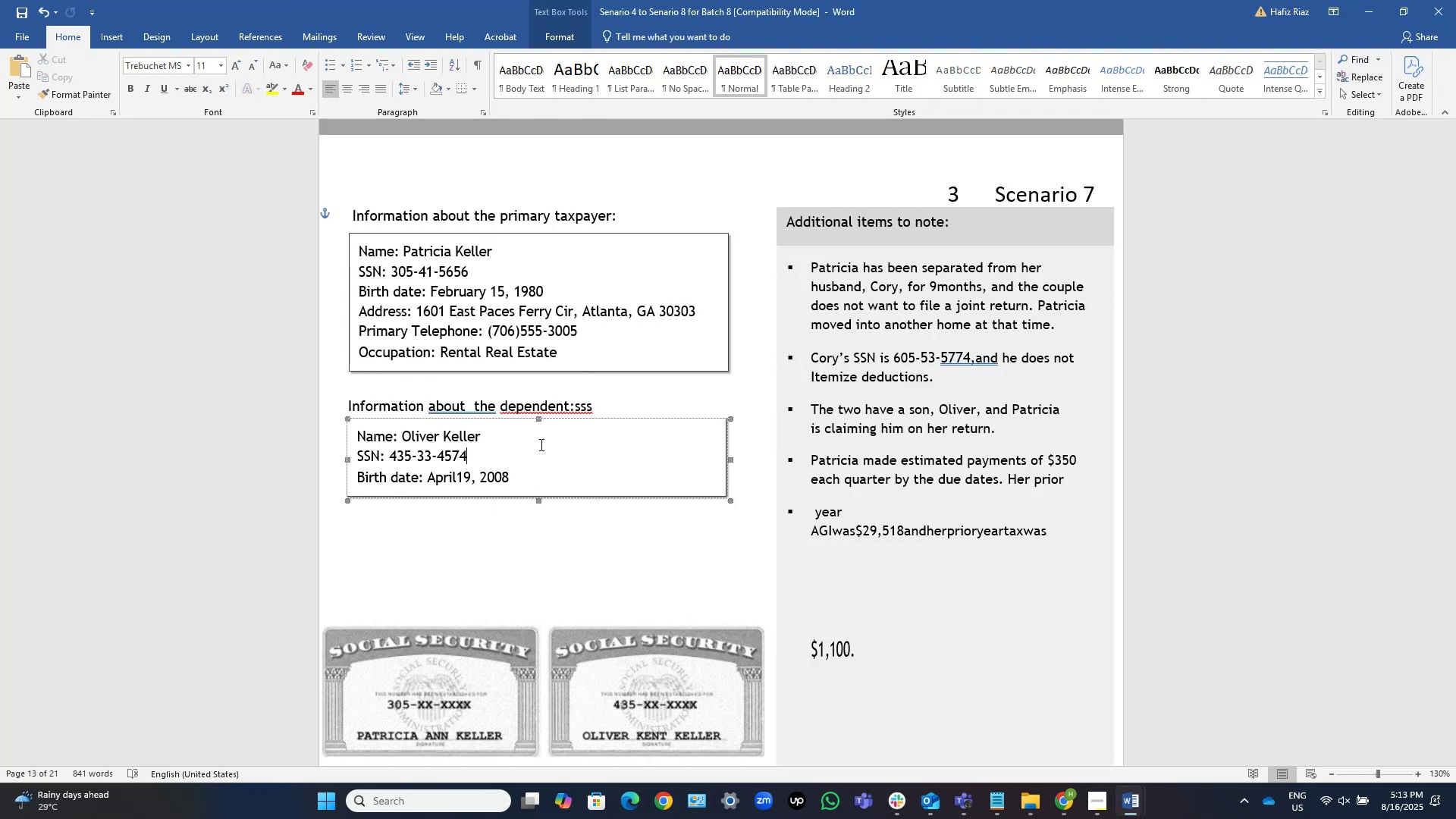 
wait(7.62)
 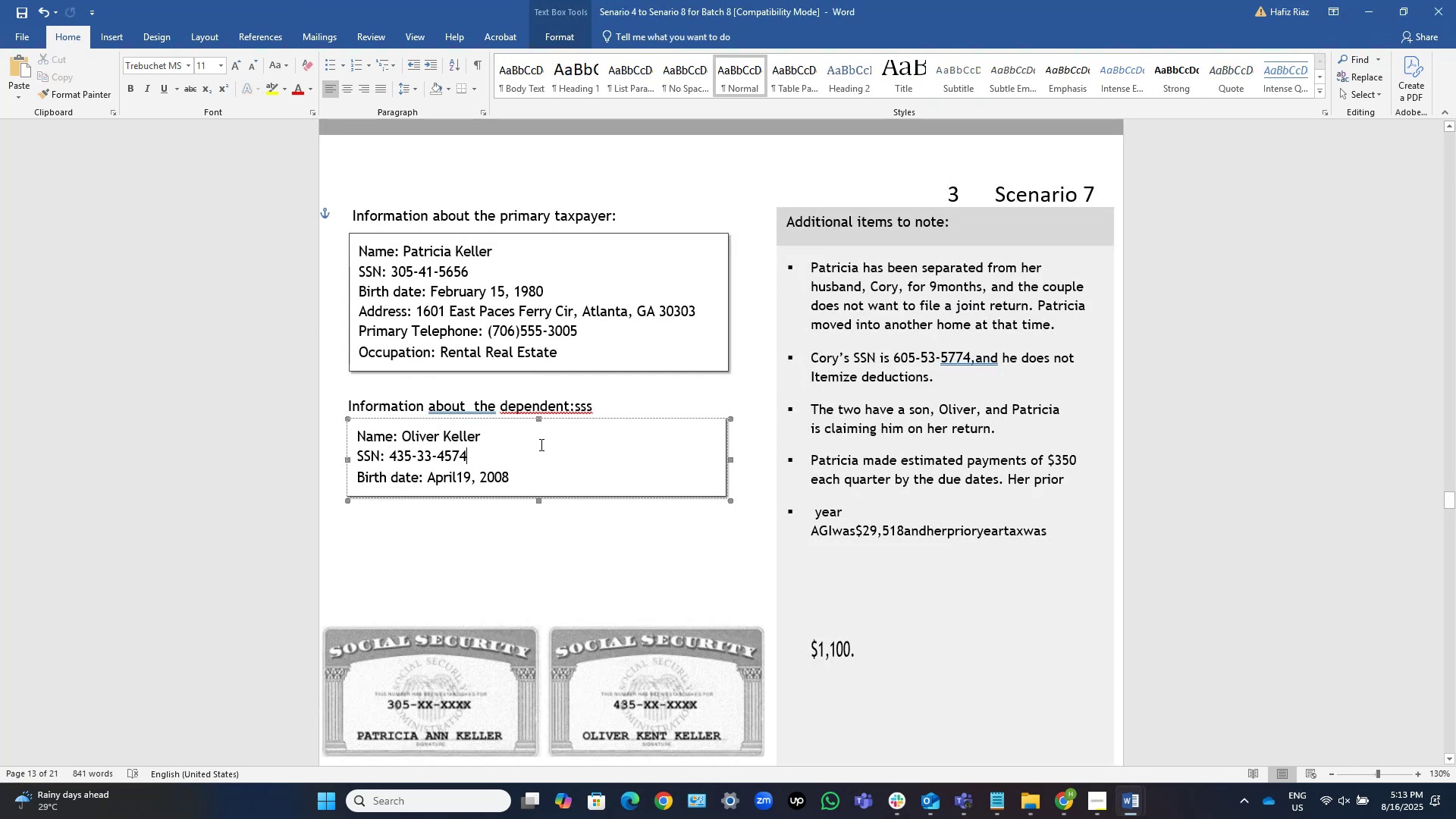 
key(Alt+AltLeft)
 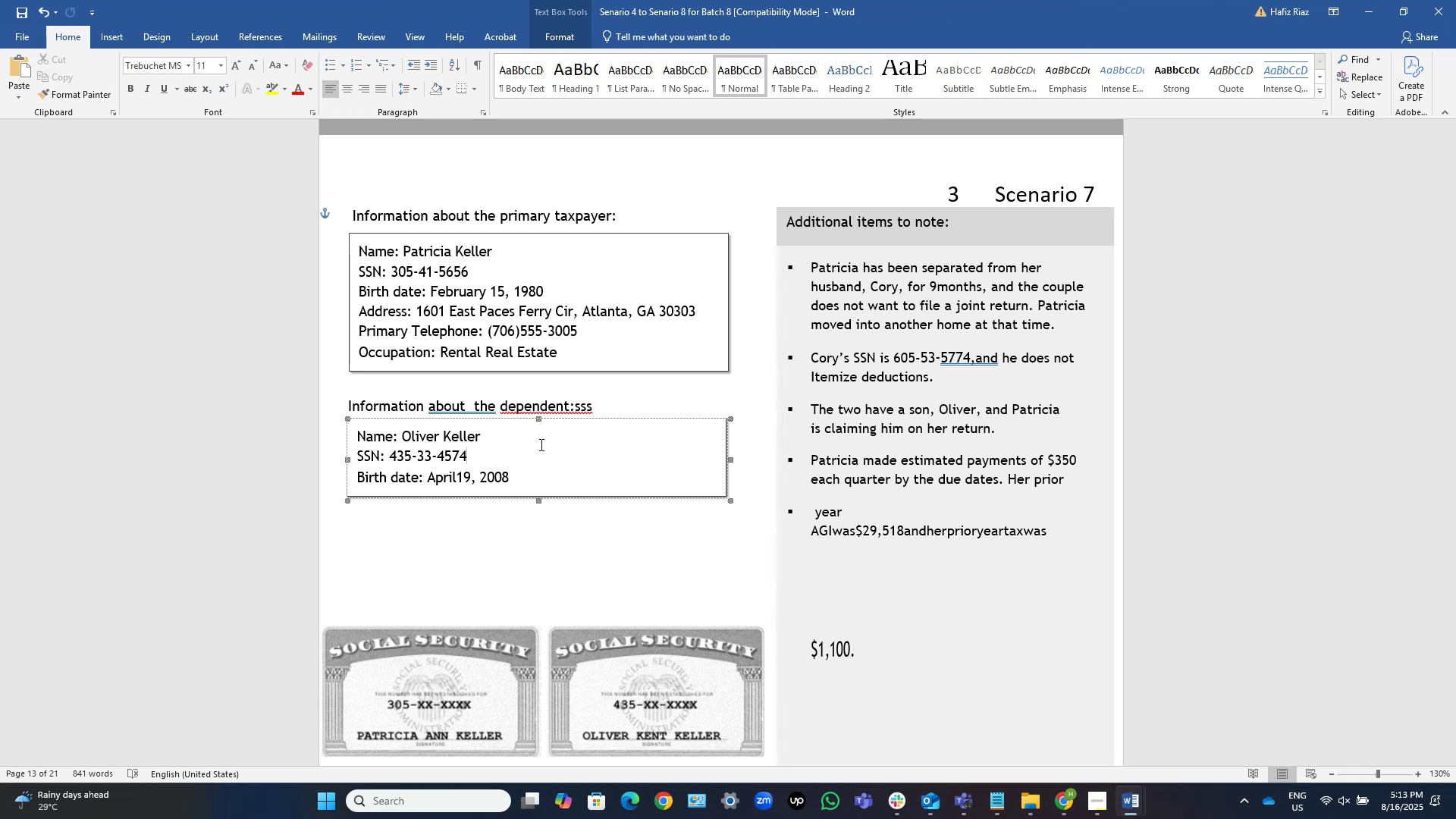 
key(Alt+Tab)
 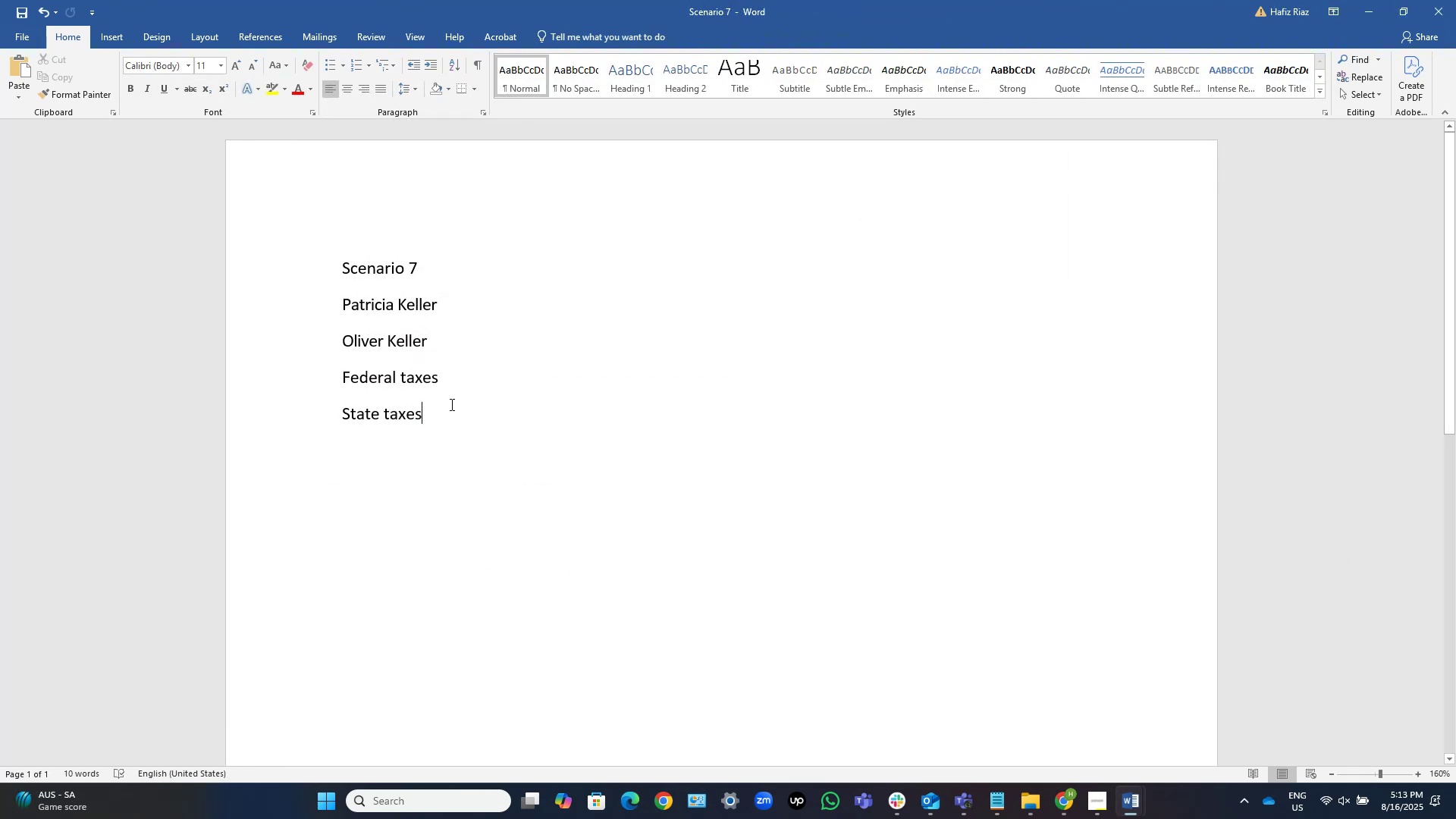 
key(Alt+AltLeft)
 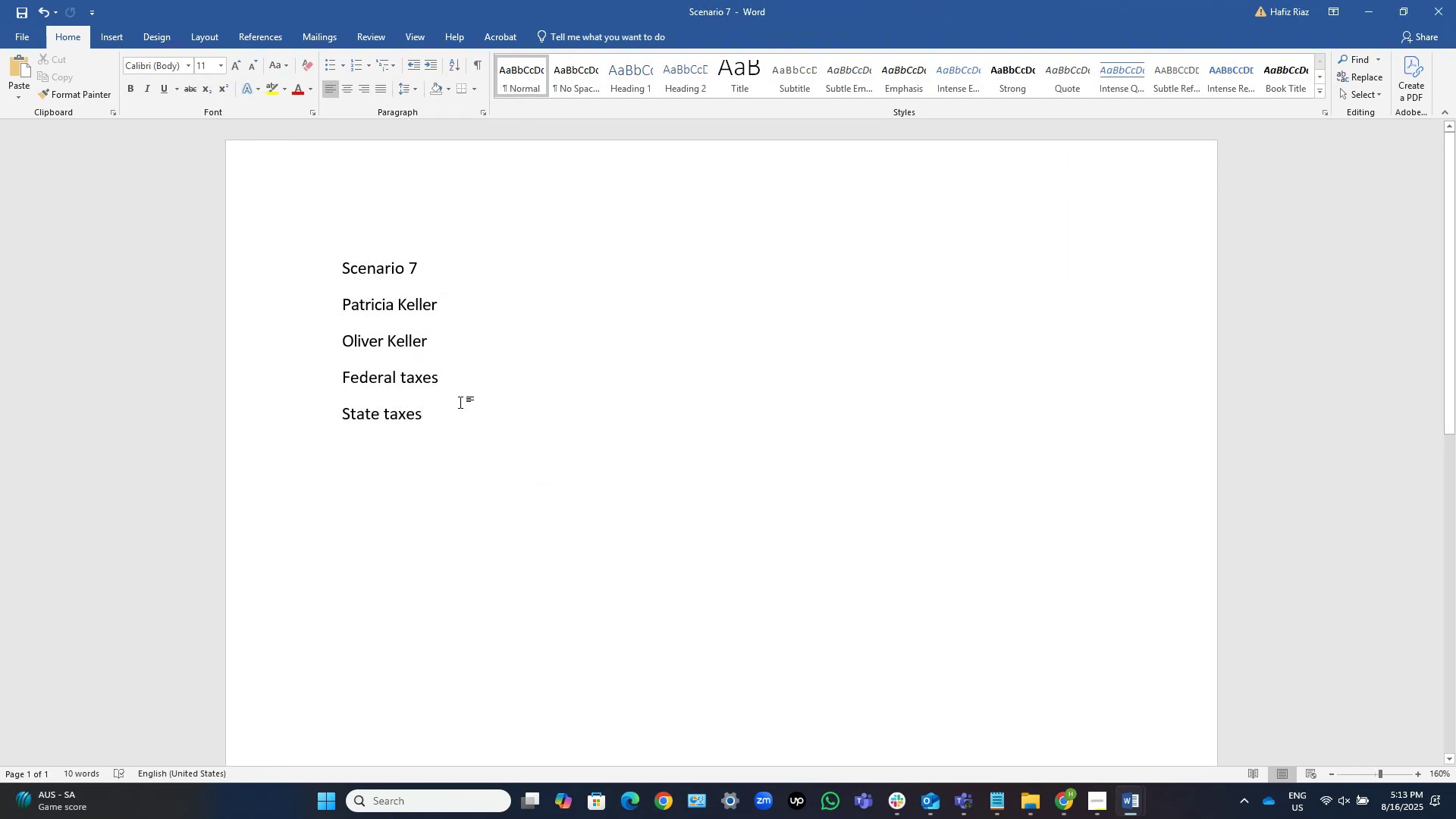 
key(Alt+Tab)
 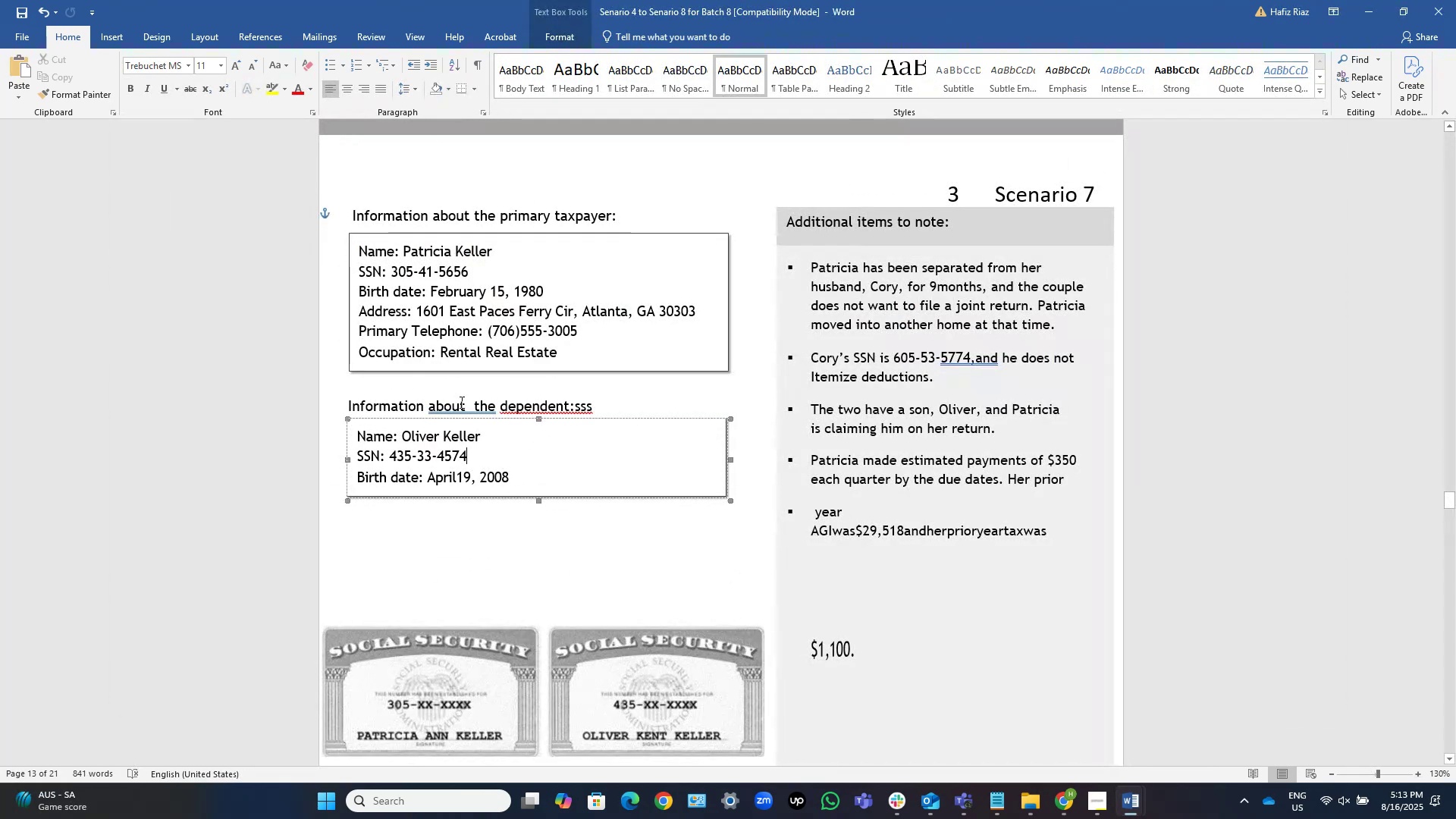 
key(Alt+Tab)
 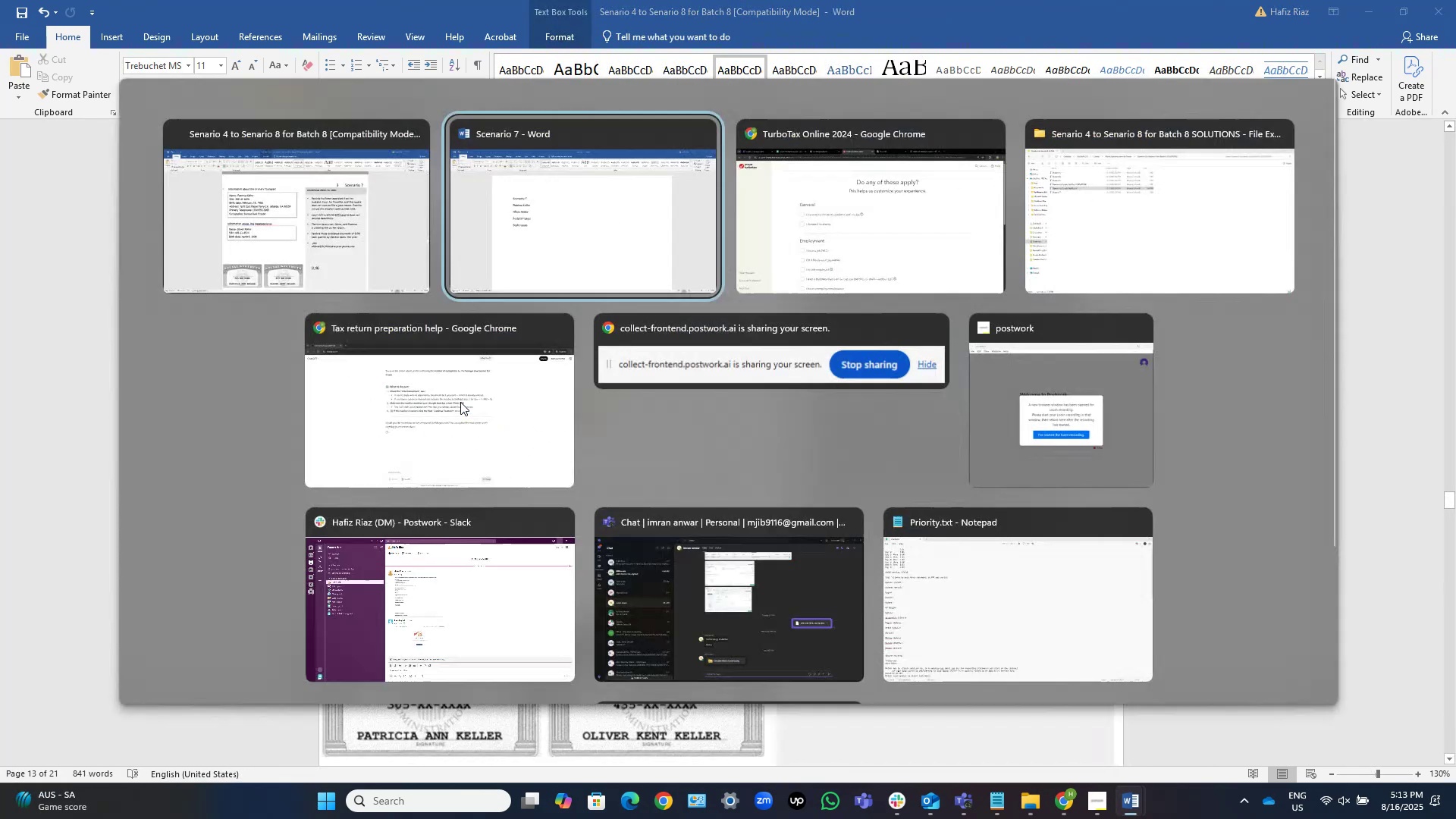 
key(Alt+Tab)
 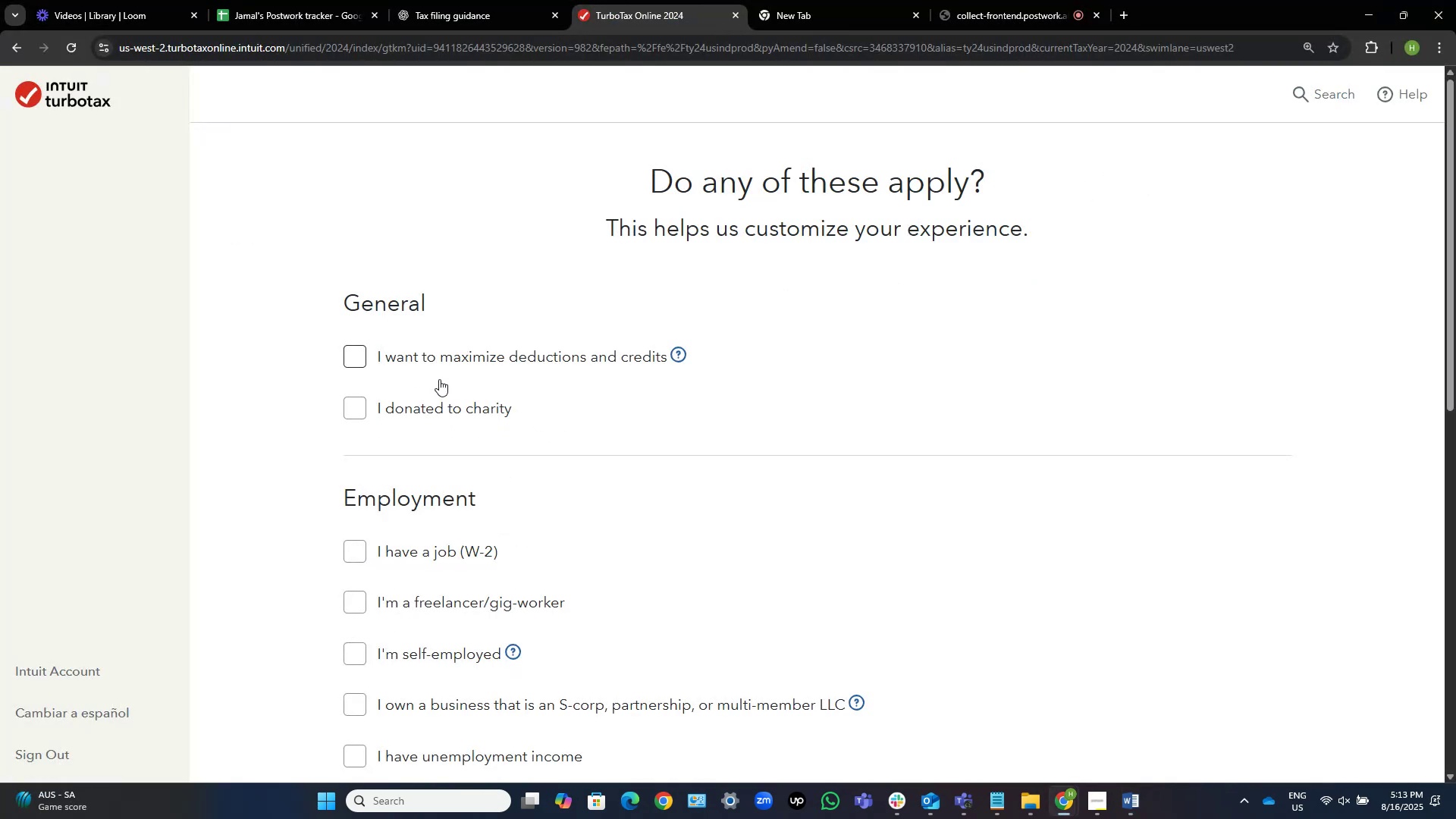 
scroll: coordinate [441, 372], scroll_direction: down, amount: 2.0
 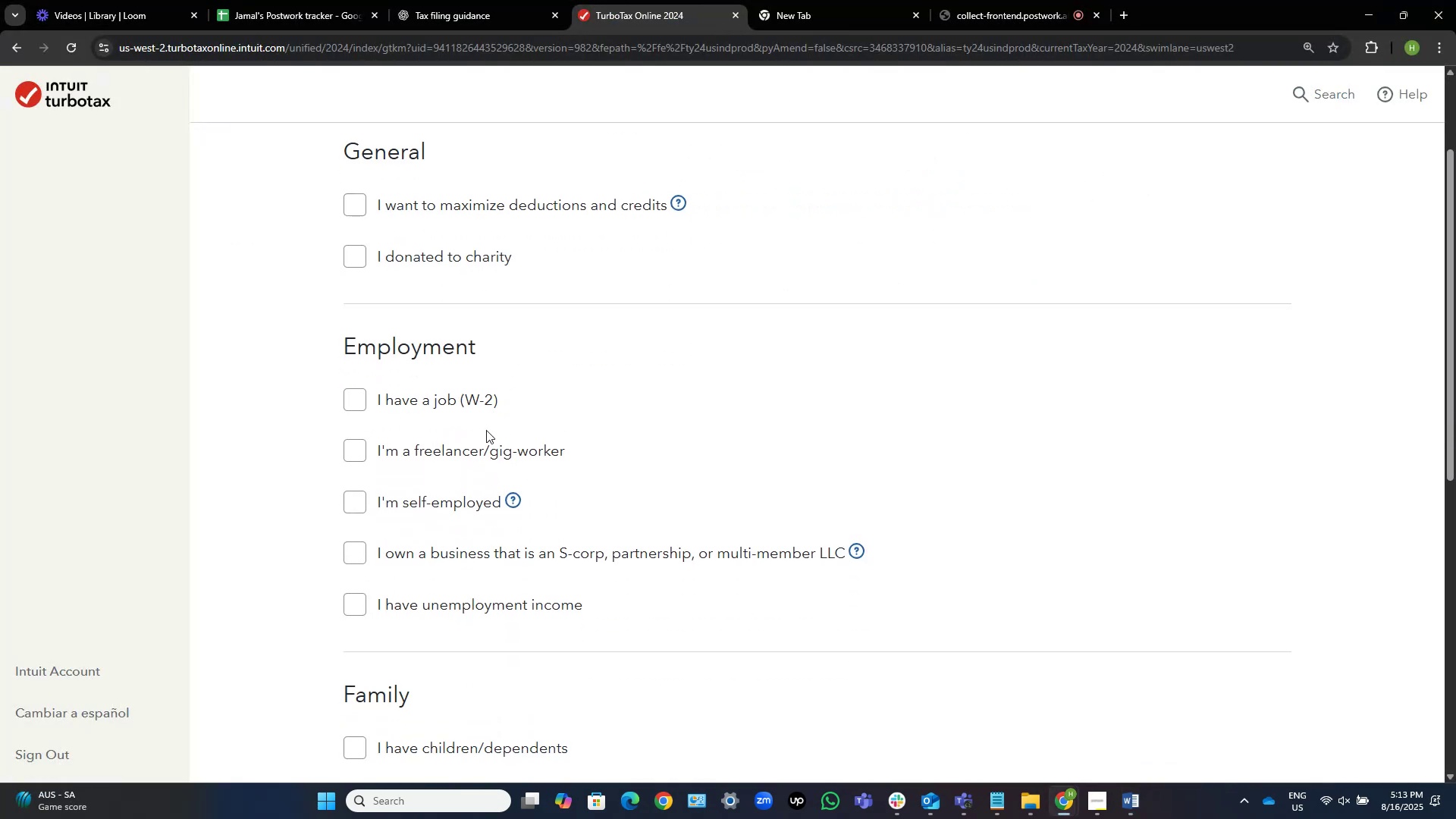 
key(Alt+AltLeft)
 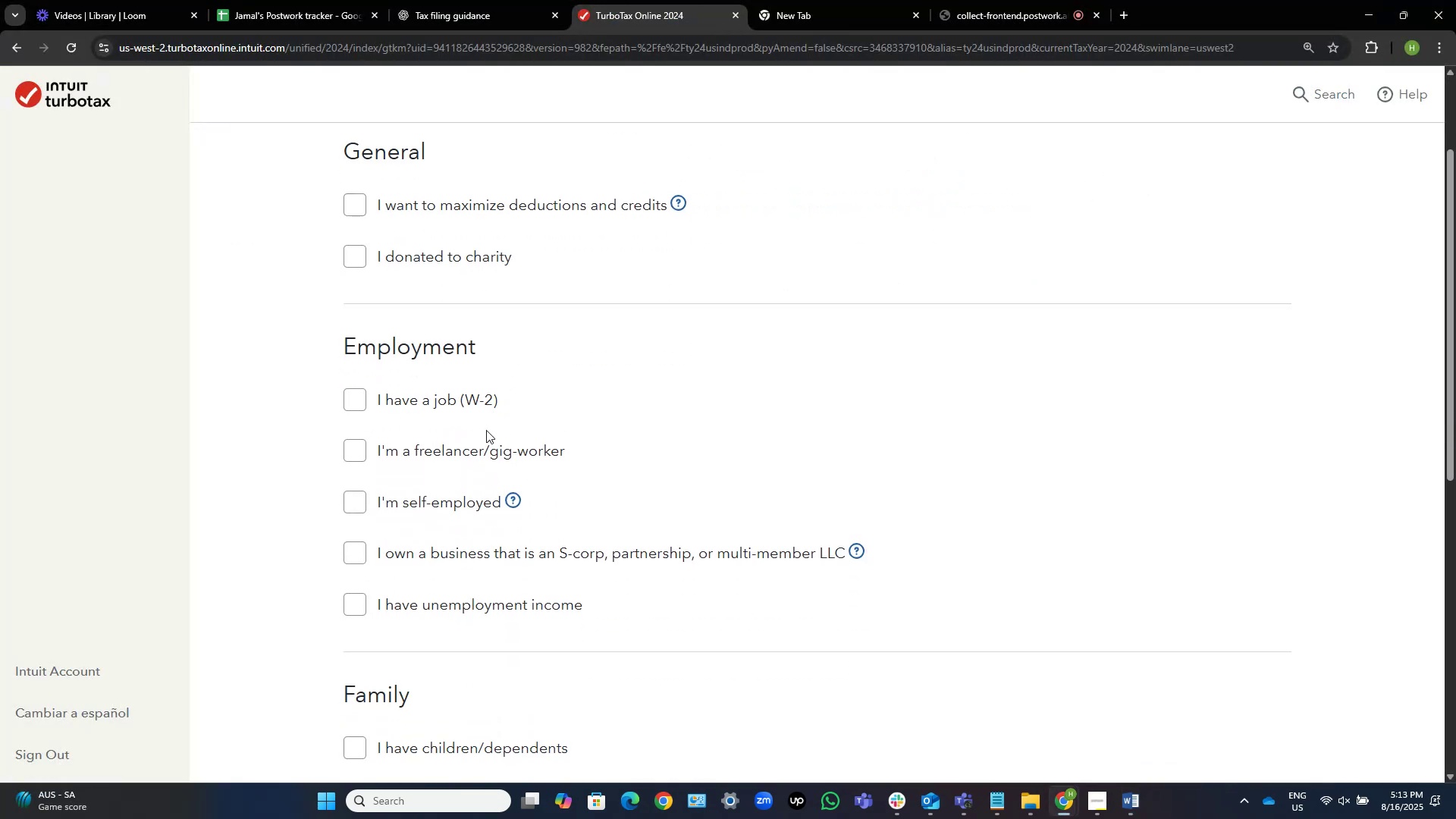 
key(Alt+Tab)
 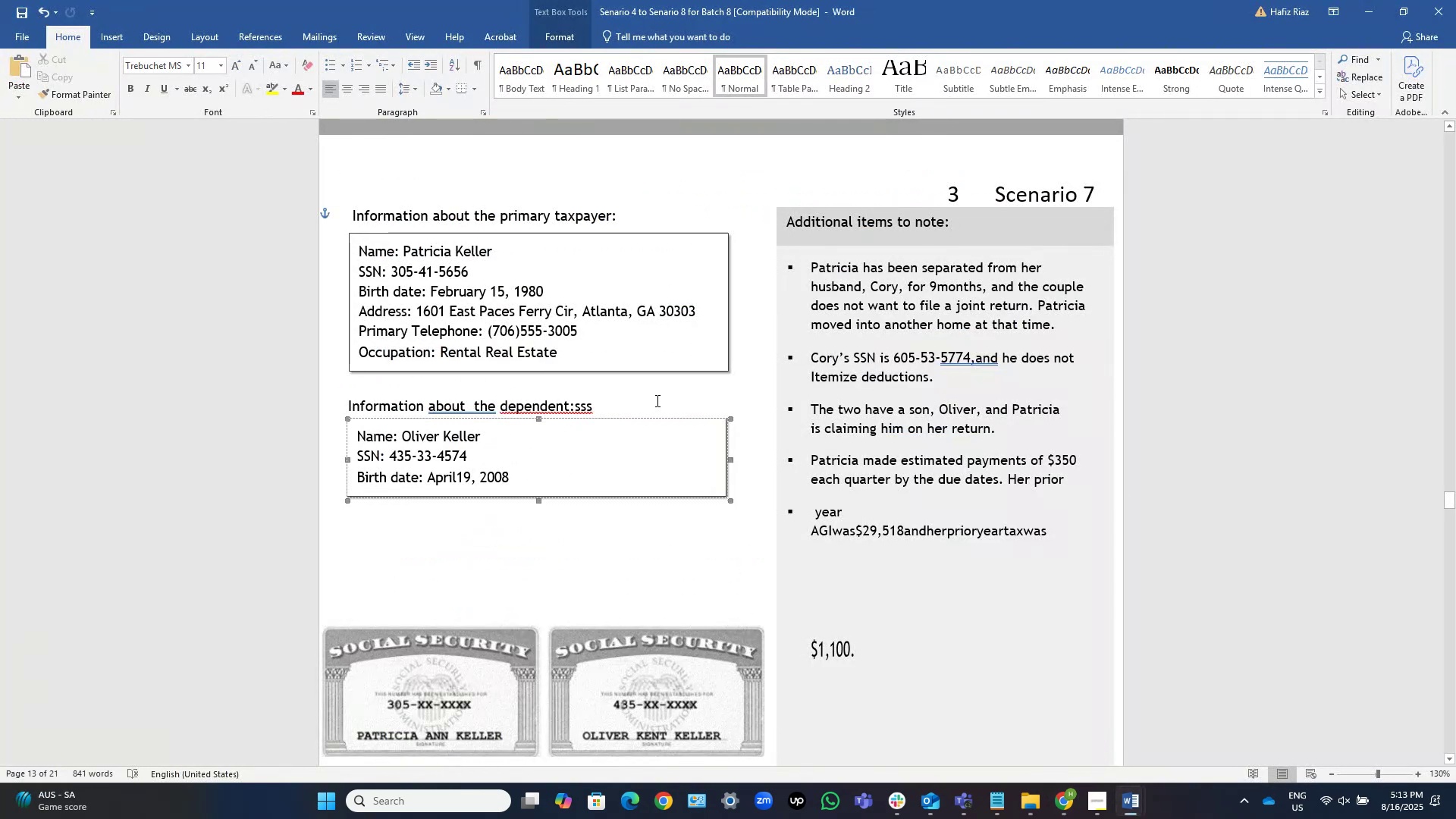 
scroll: coordinate [656, 400], scroll_direction: down, amount: 24.0
 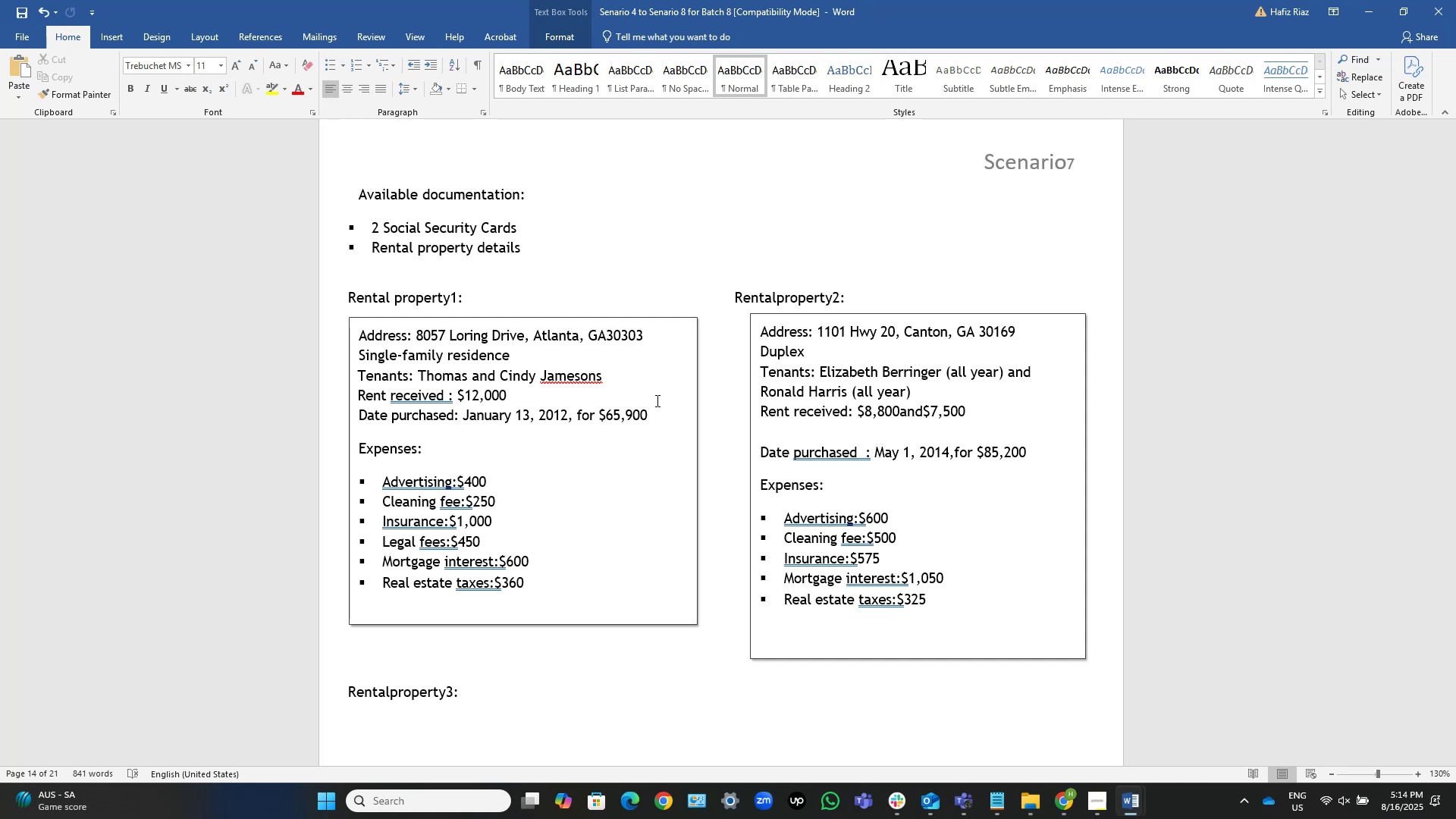 
wait(48.6)
 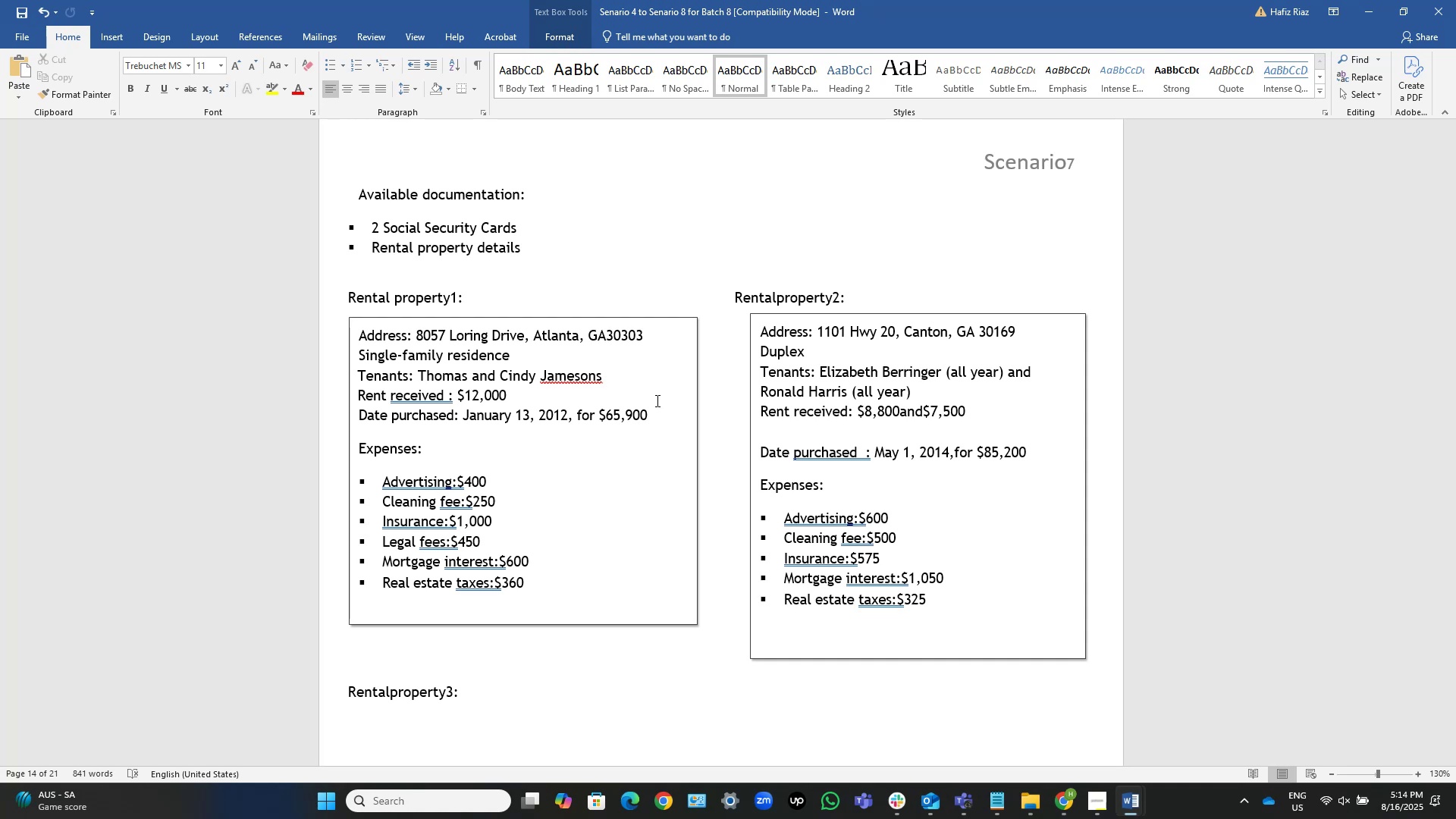 
scroll: coordinate [551, 292], scroll_direction: down, amount: 16.0
 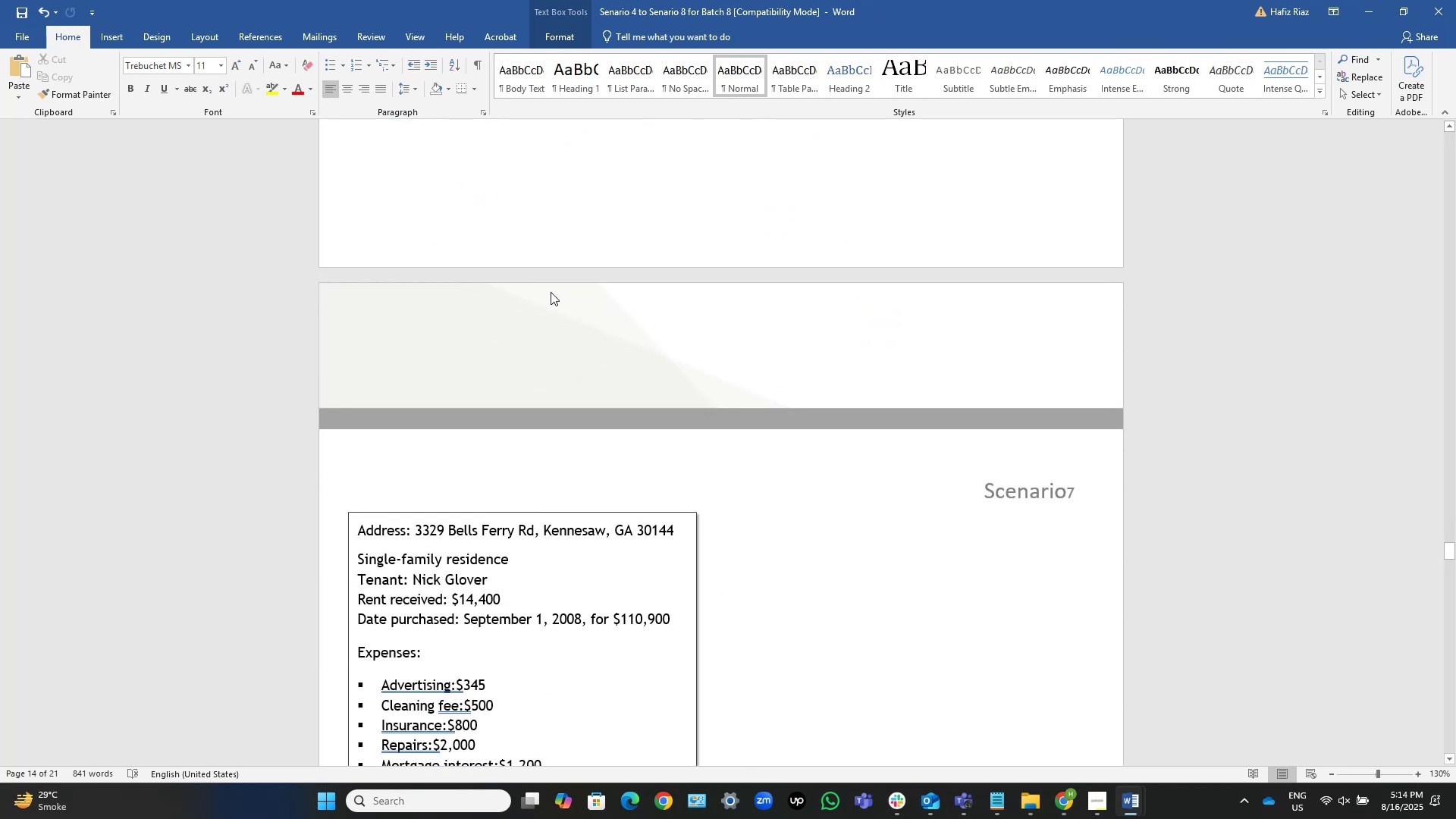 
wait(6.31)
 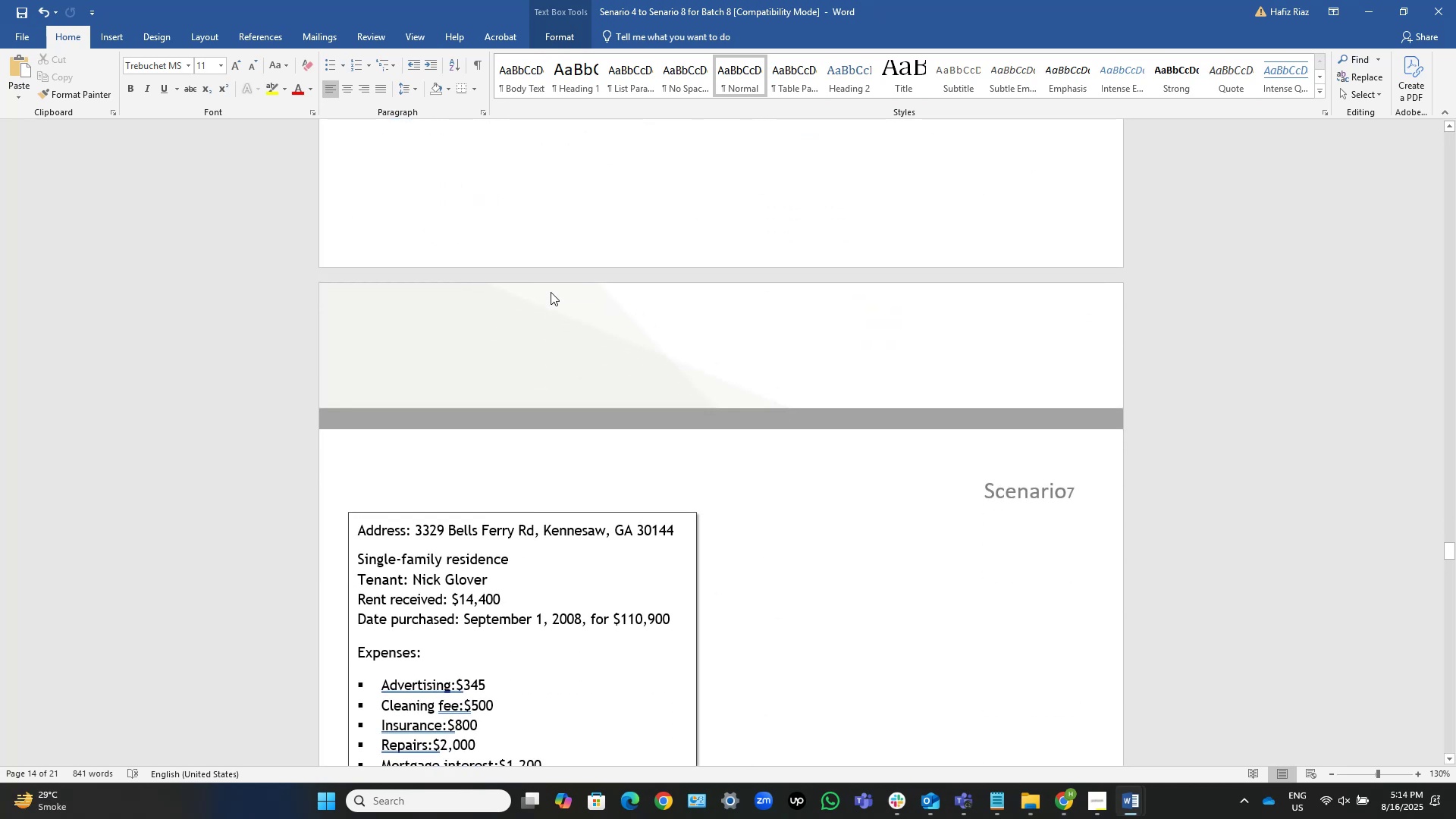 
scroll: coordinate [551, 292], scroll_direction: up, amount: 13.0
 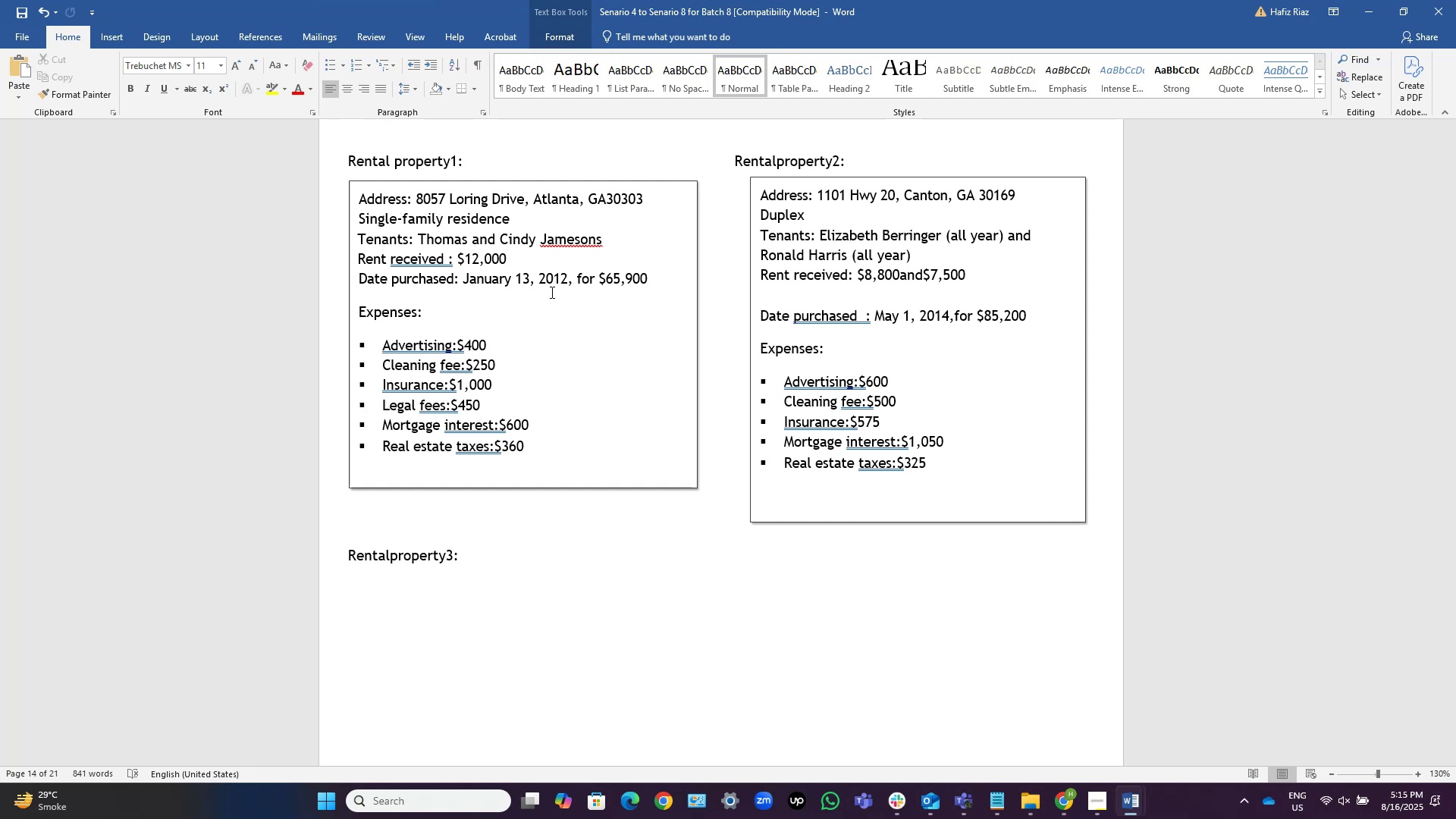 
wait(45.6)
 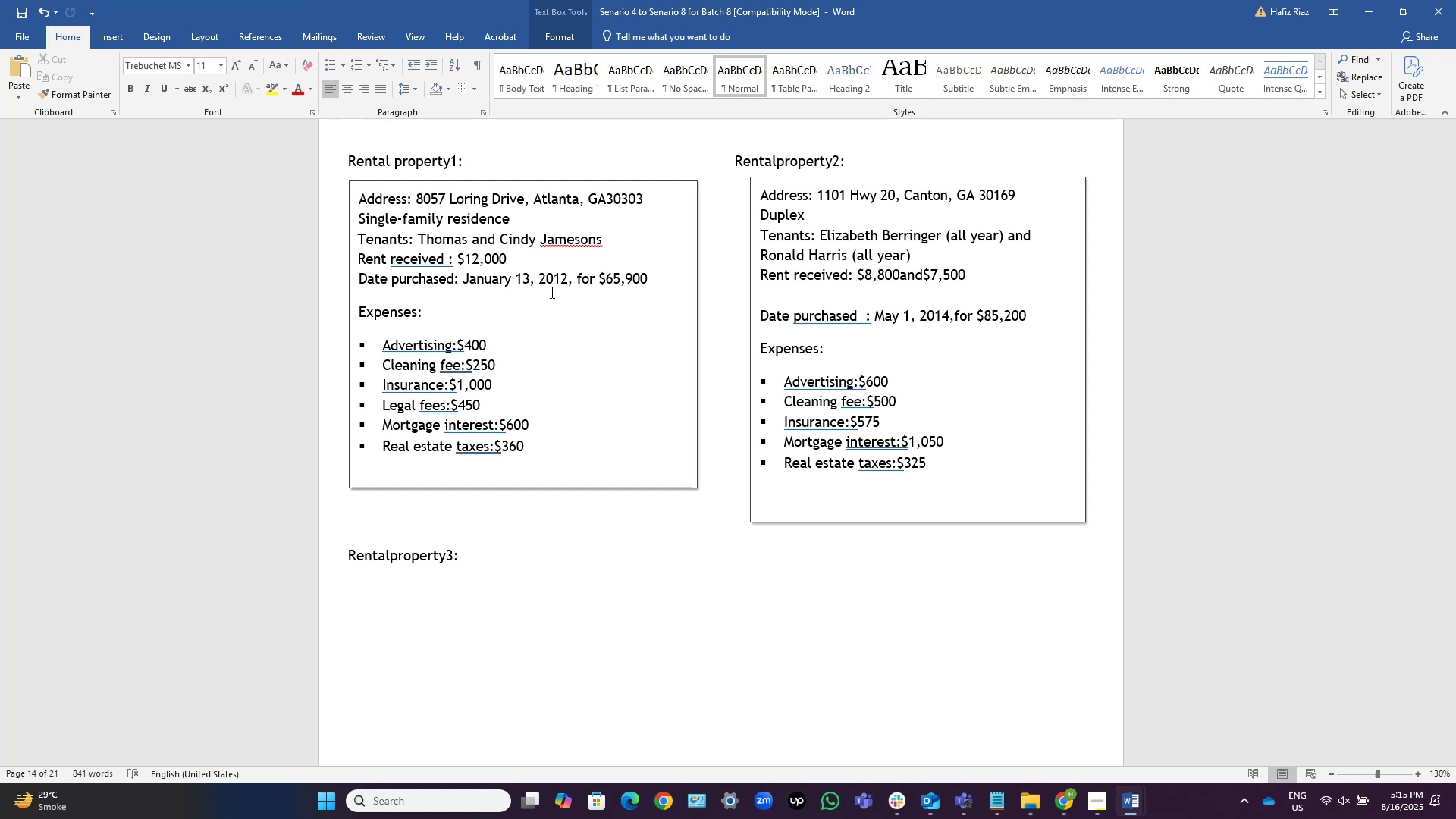 
left_click([858, 303])
 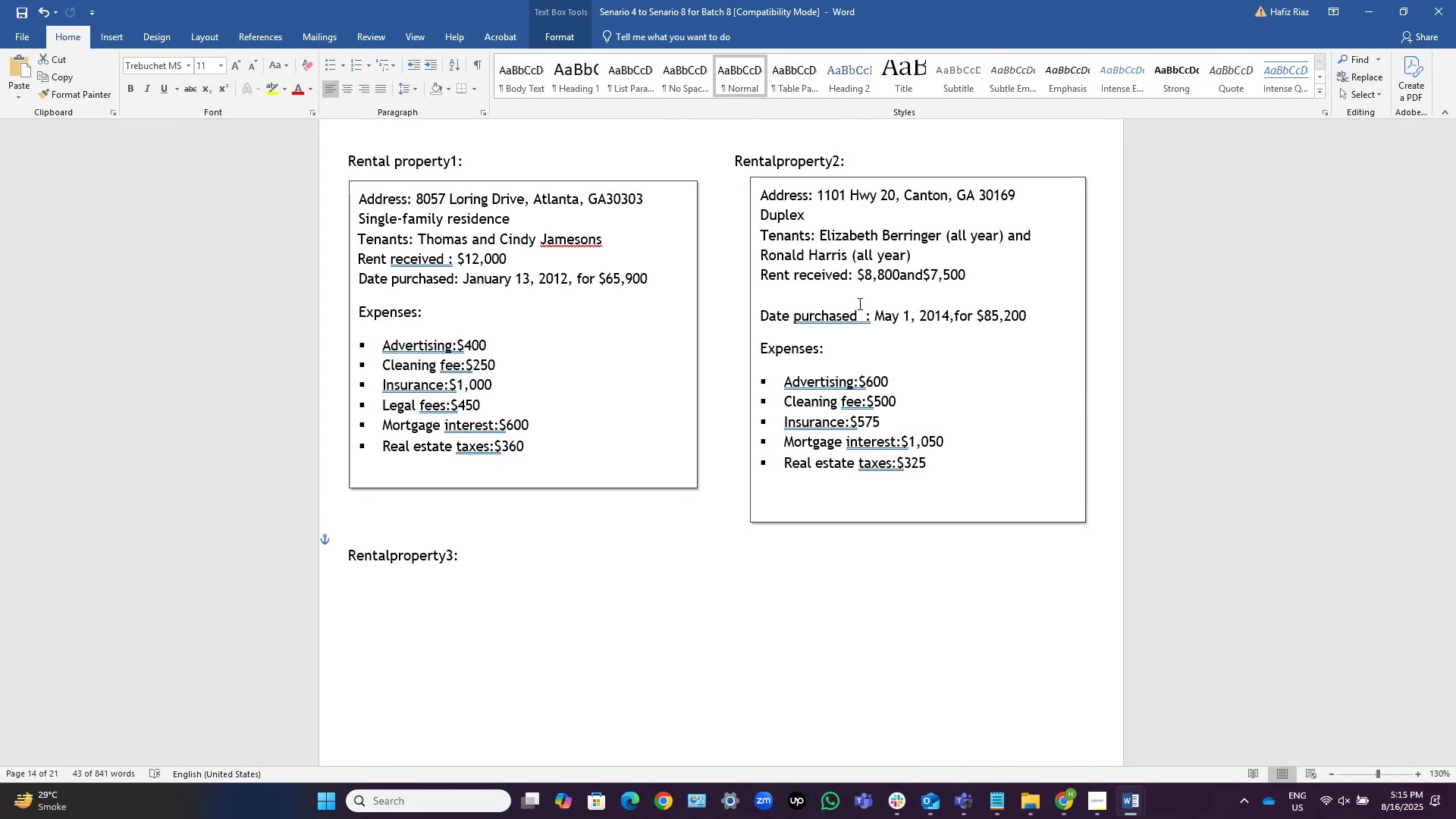 
wait(7.83)
 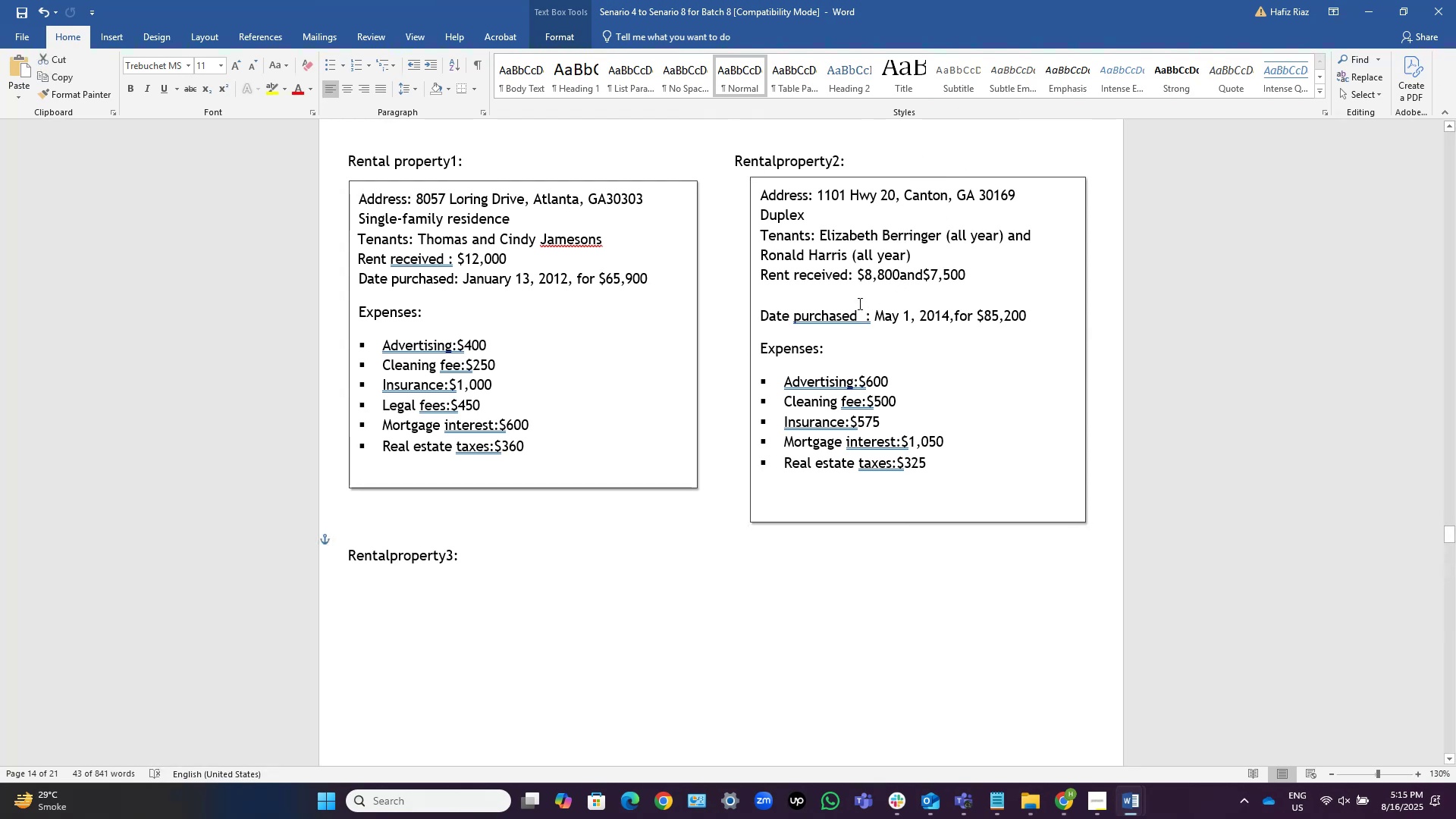 
left_click([858, 303])
 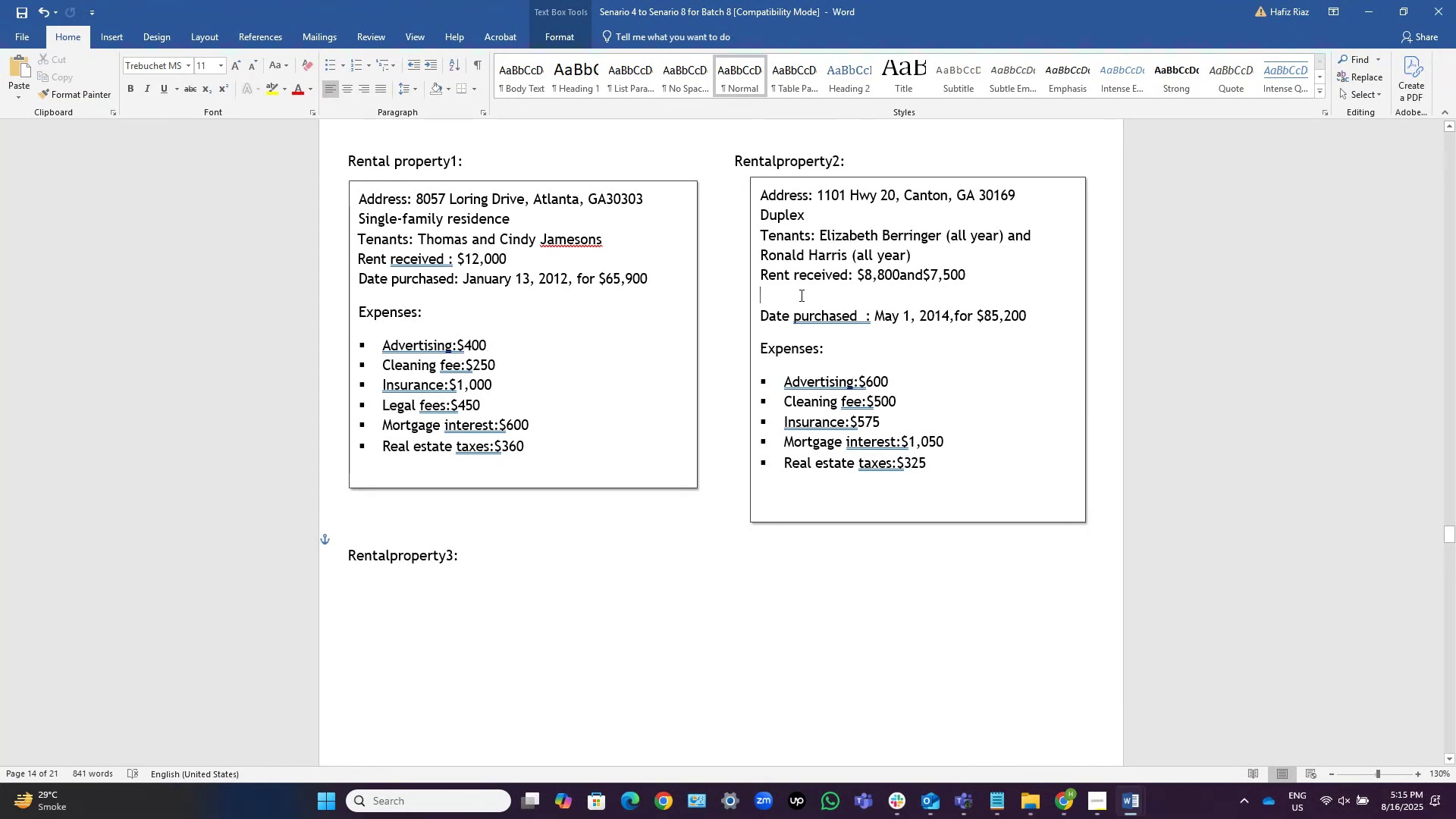 
wait(10.29)
 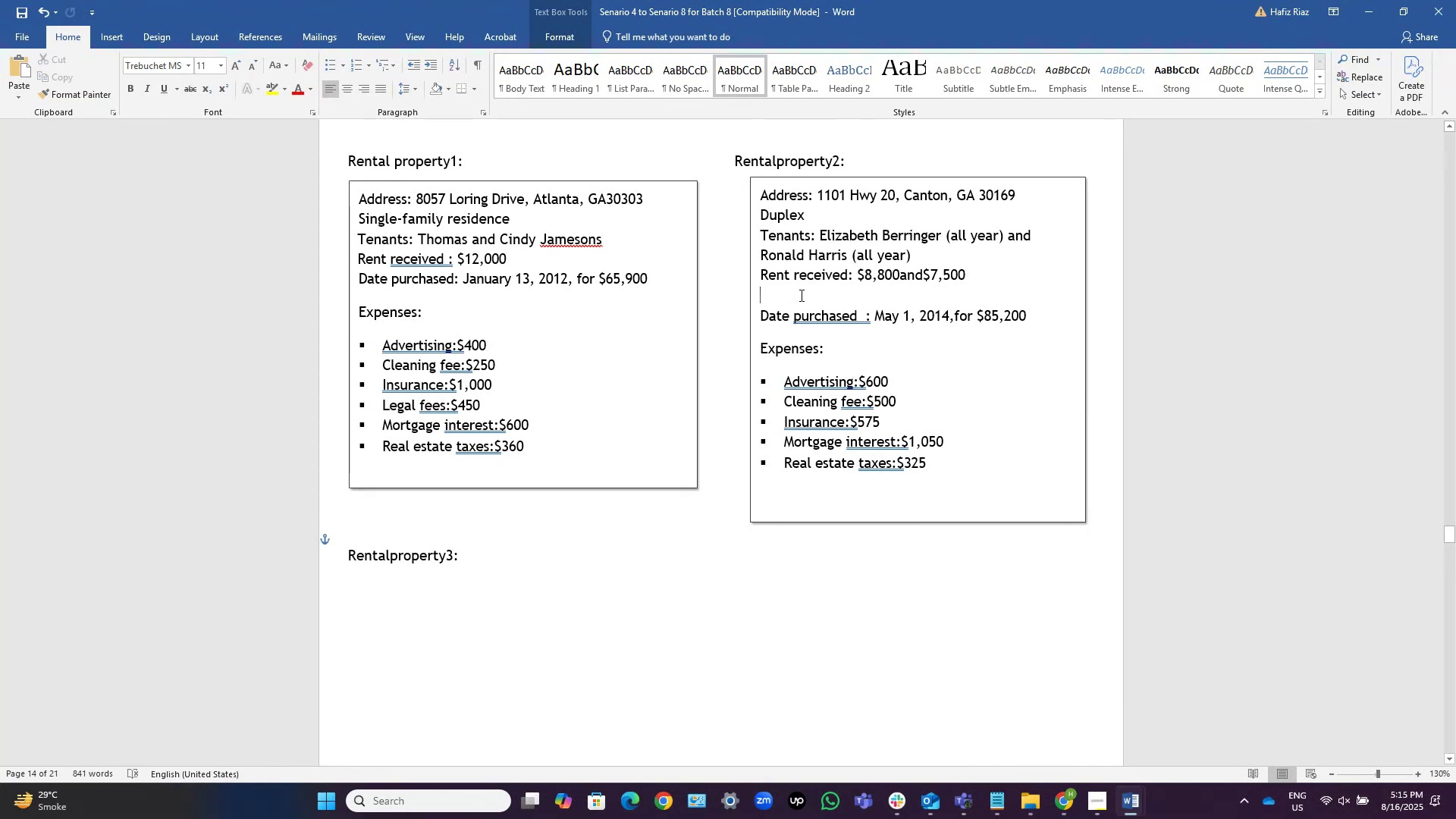 
scroll: coordinate [814, 288], scroll_direction: down, amount: 13.0
 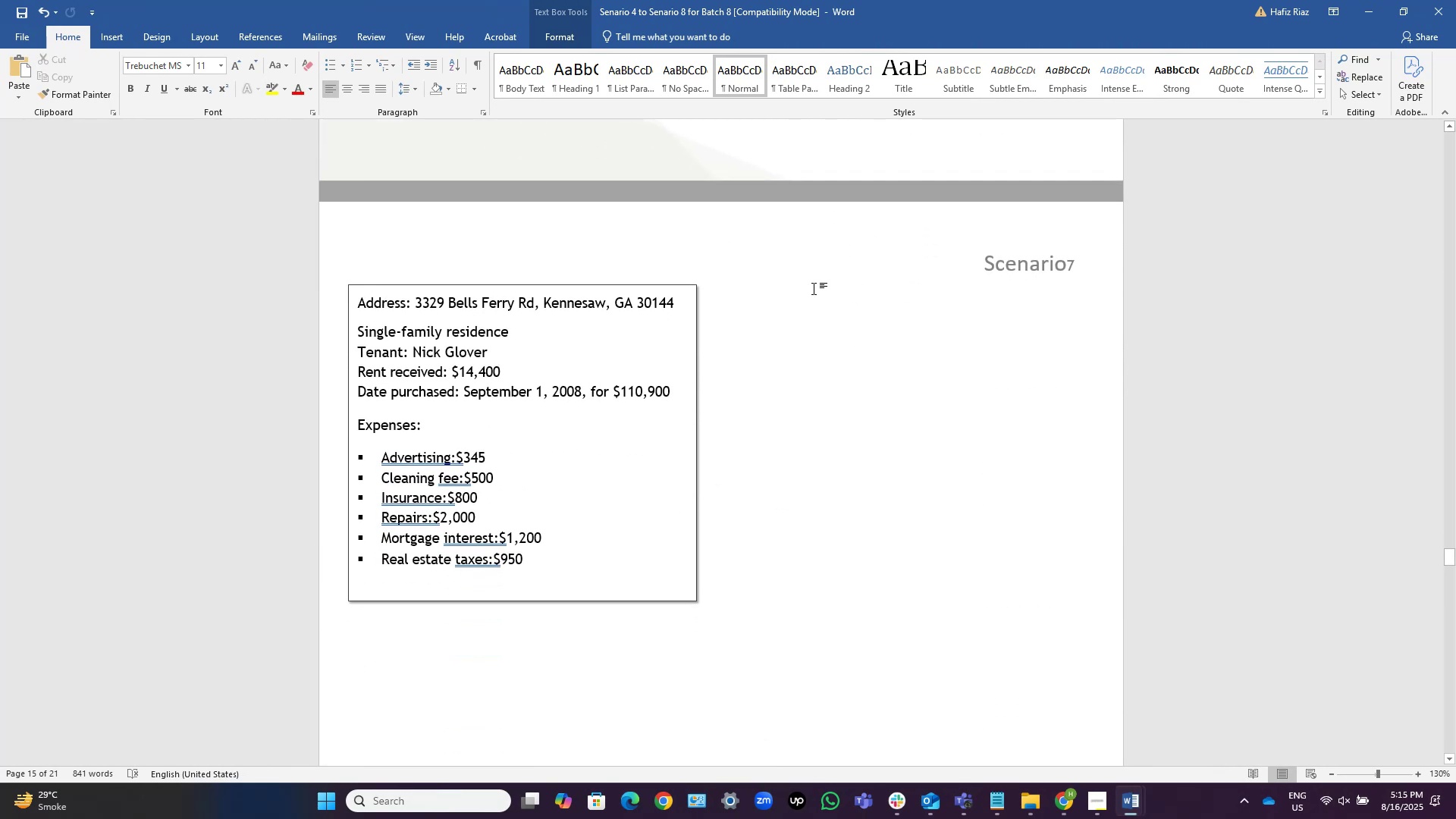 
scroll: coordinate [814, 288], scroll_direction: up, amount: 1.0
 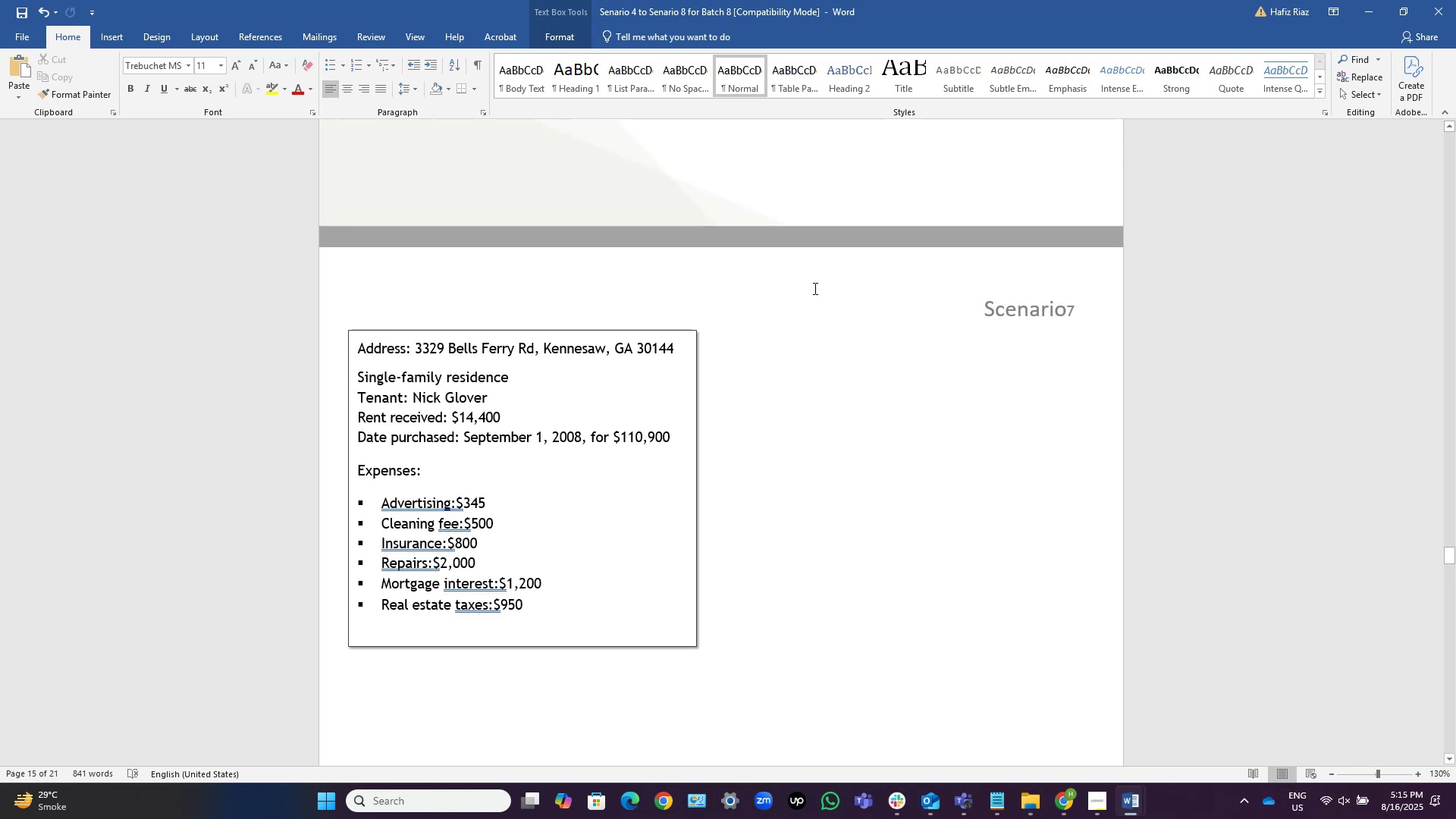 
scroll: coordinate [814, 288], scroll_direction: down, amount: 24.0
 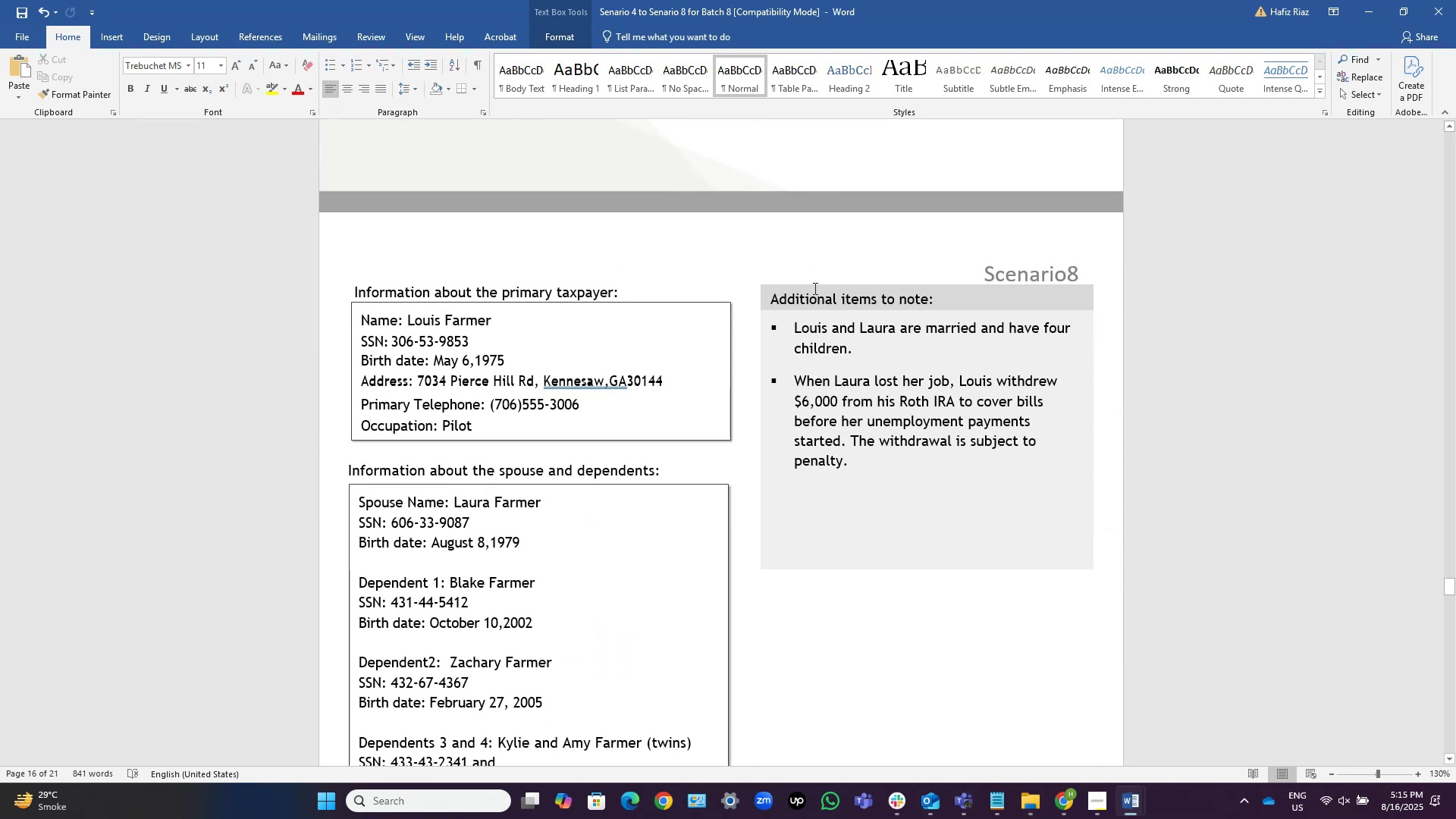 
scroll: coordinate [814, 288], scroll_direction: up, amount: 37.0
 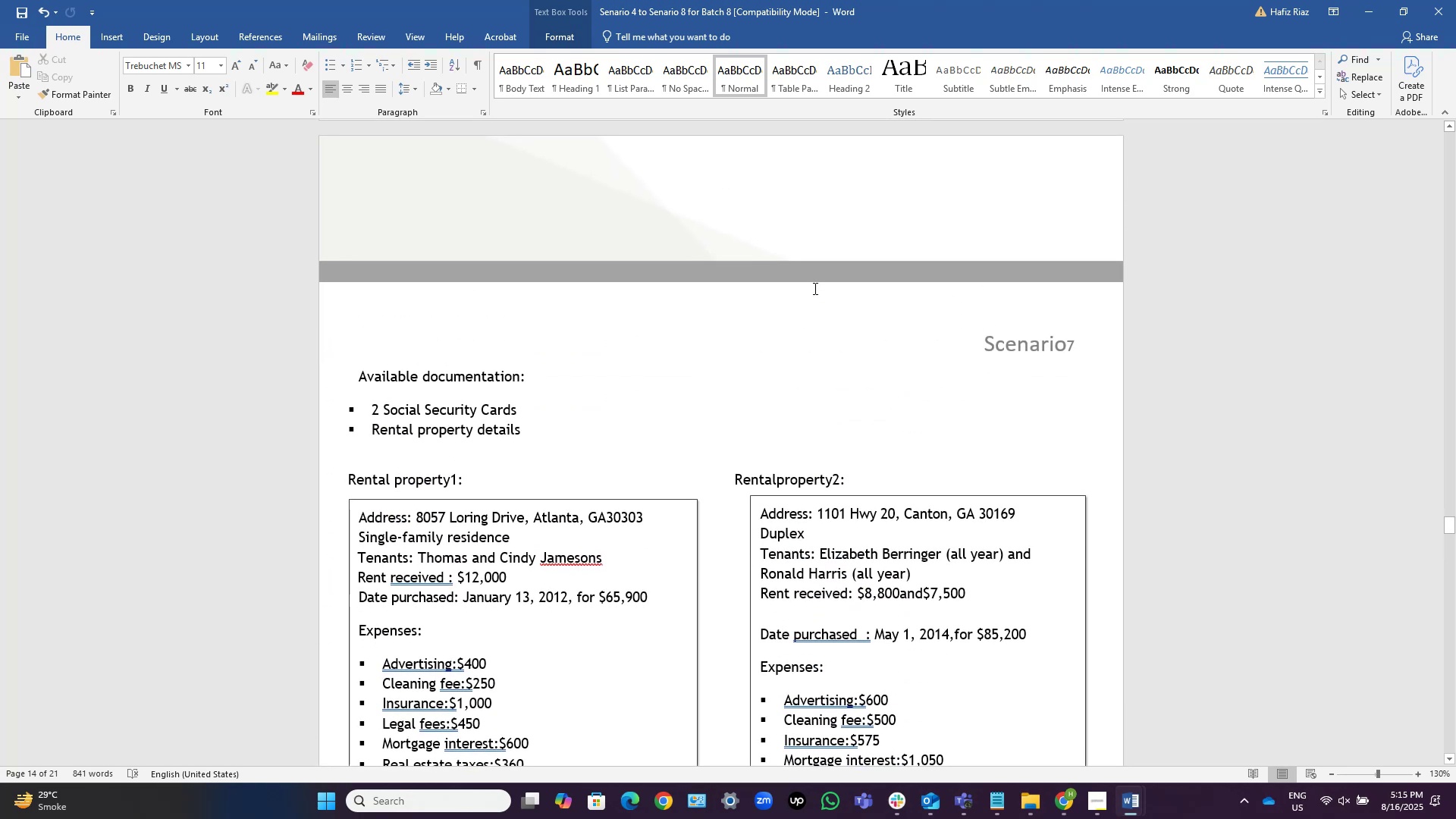 
wait(8.06)
 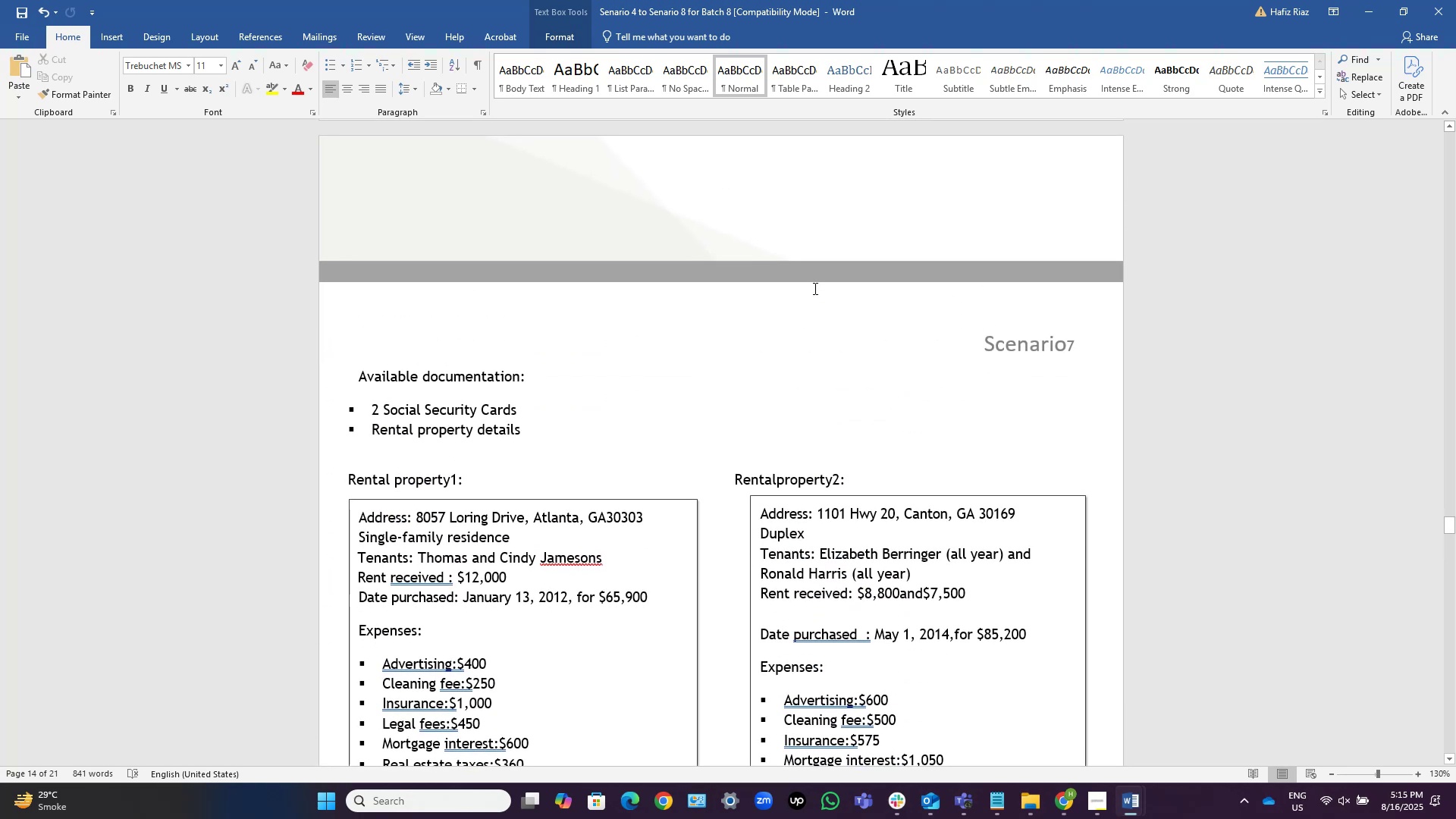 
scroll: coordinate [814, 288], scroll_direction: up, amount: 14.0
 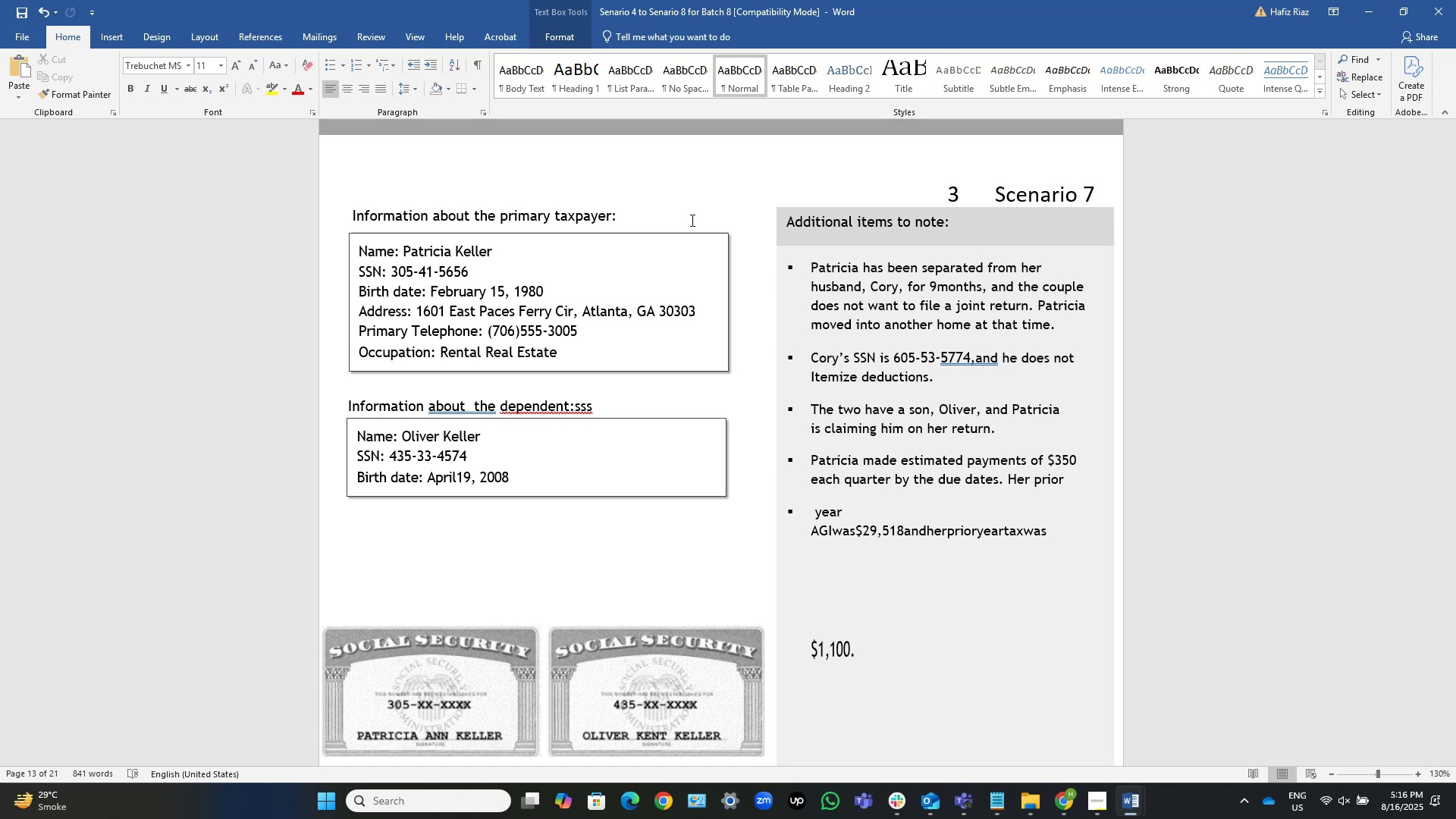 
wait(29.54)
 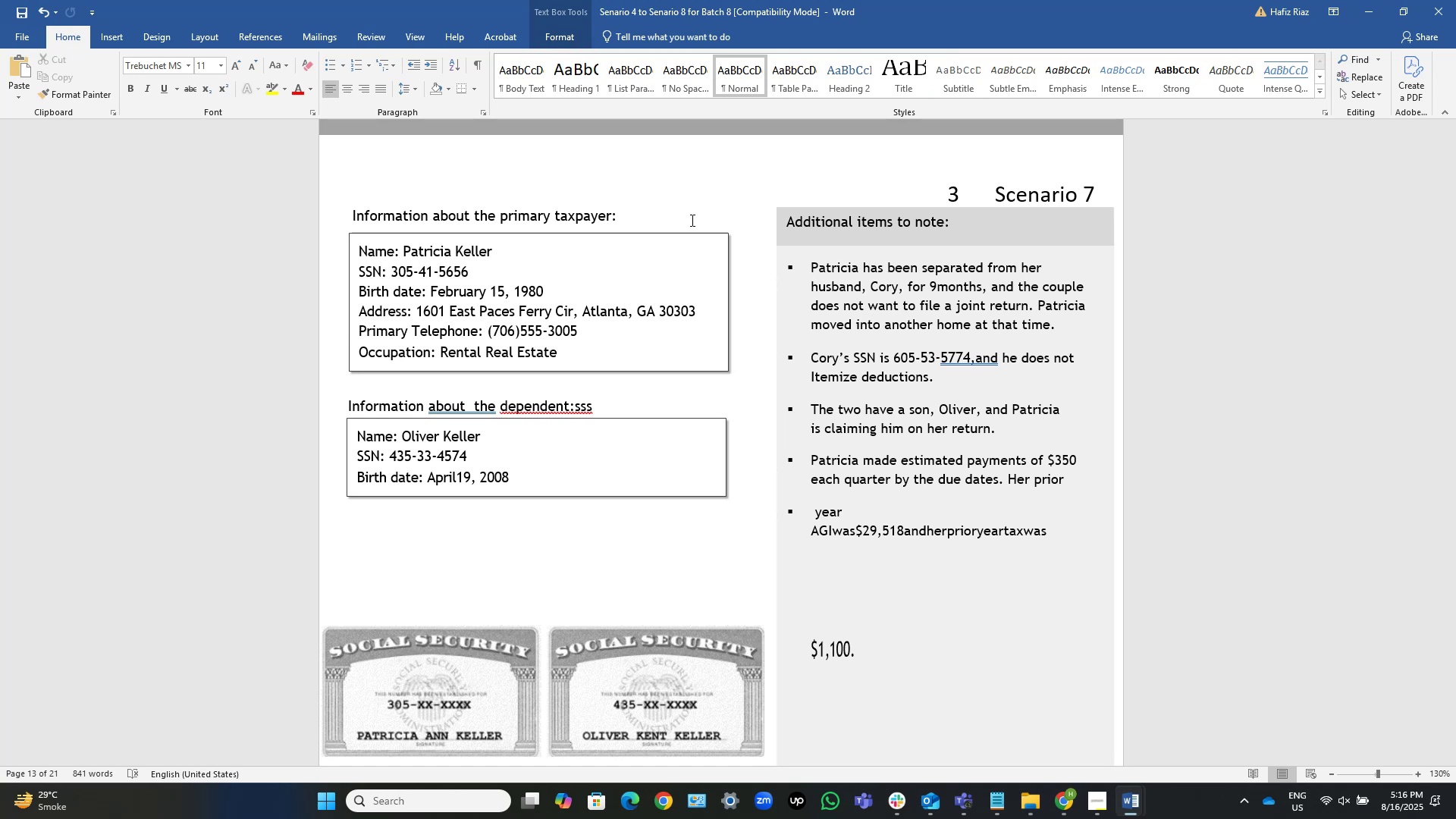 
key(Alt+AltLeft)
 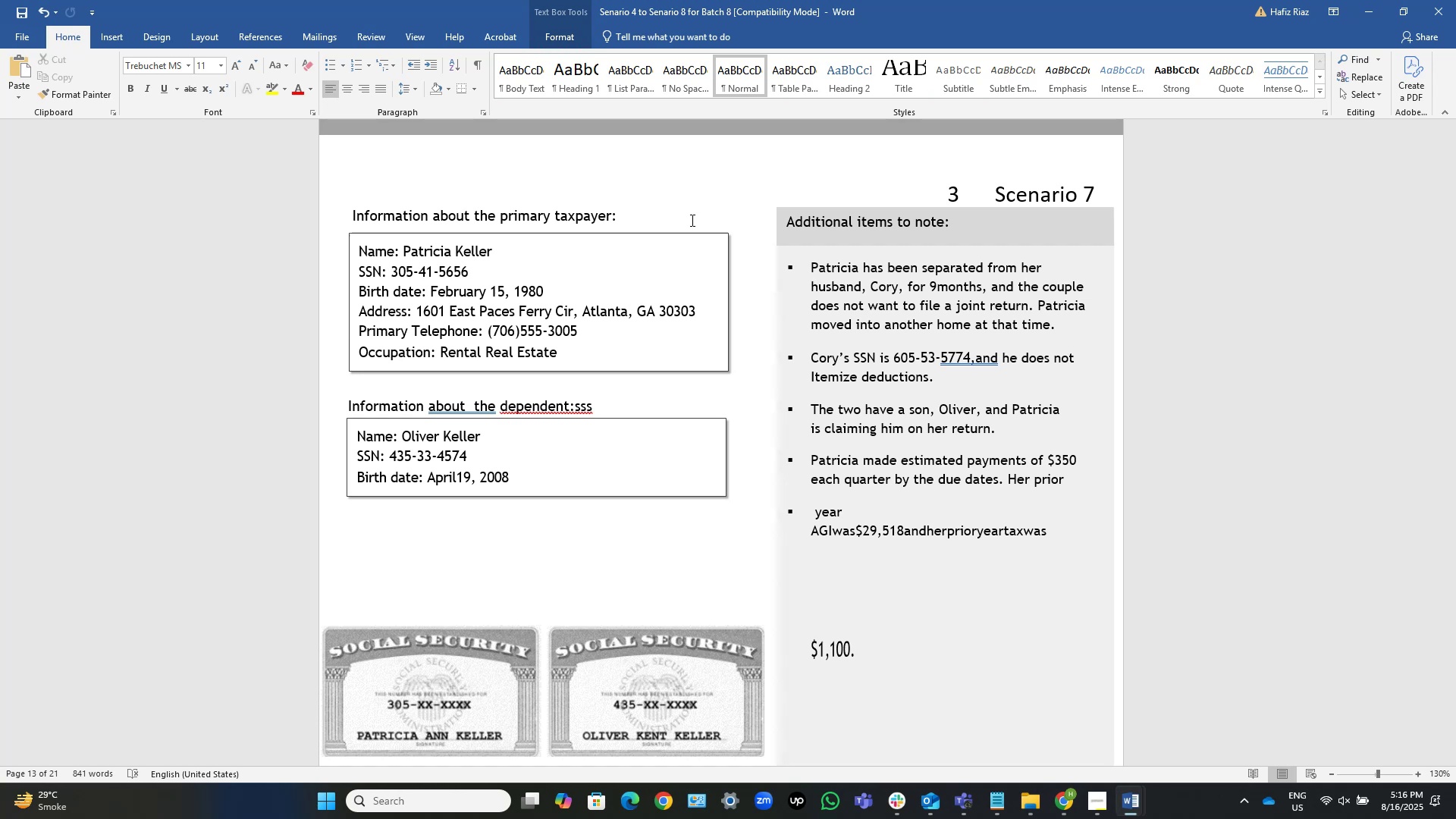 
key(Alt+Tab)
 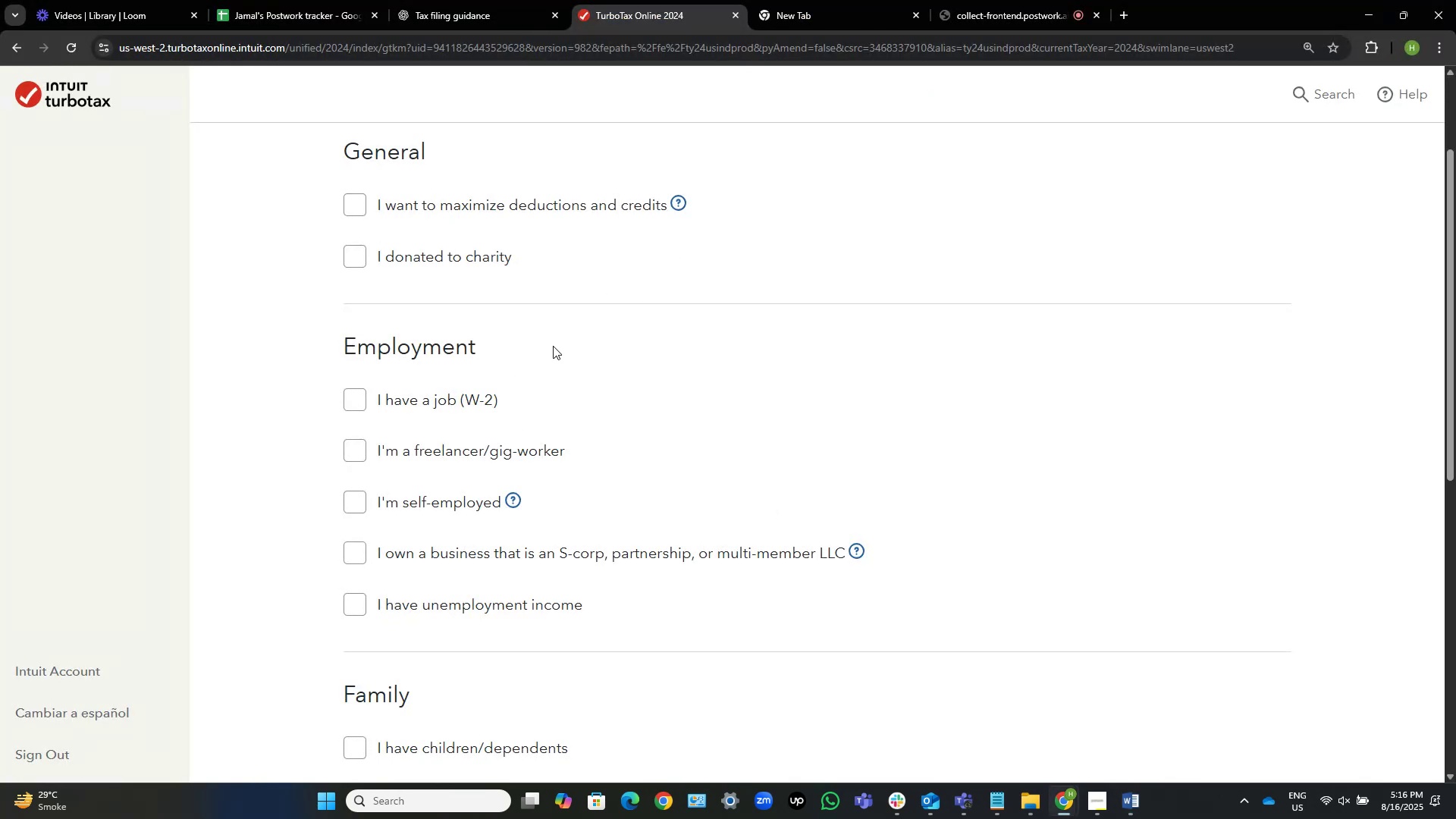 
scroll: coordinate [478, 189], scroll_direction: down, amount: 1.0
 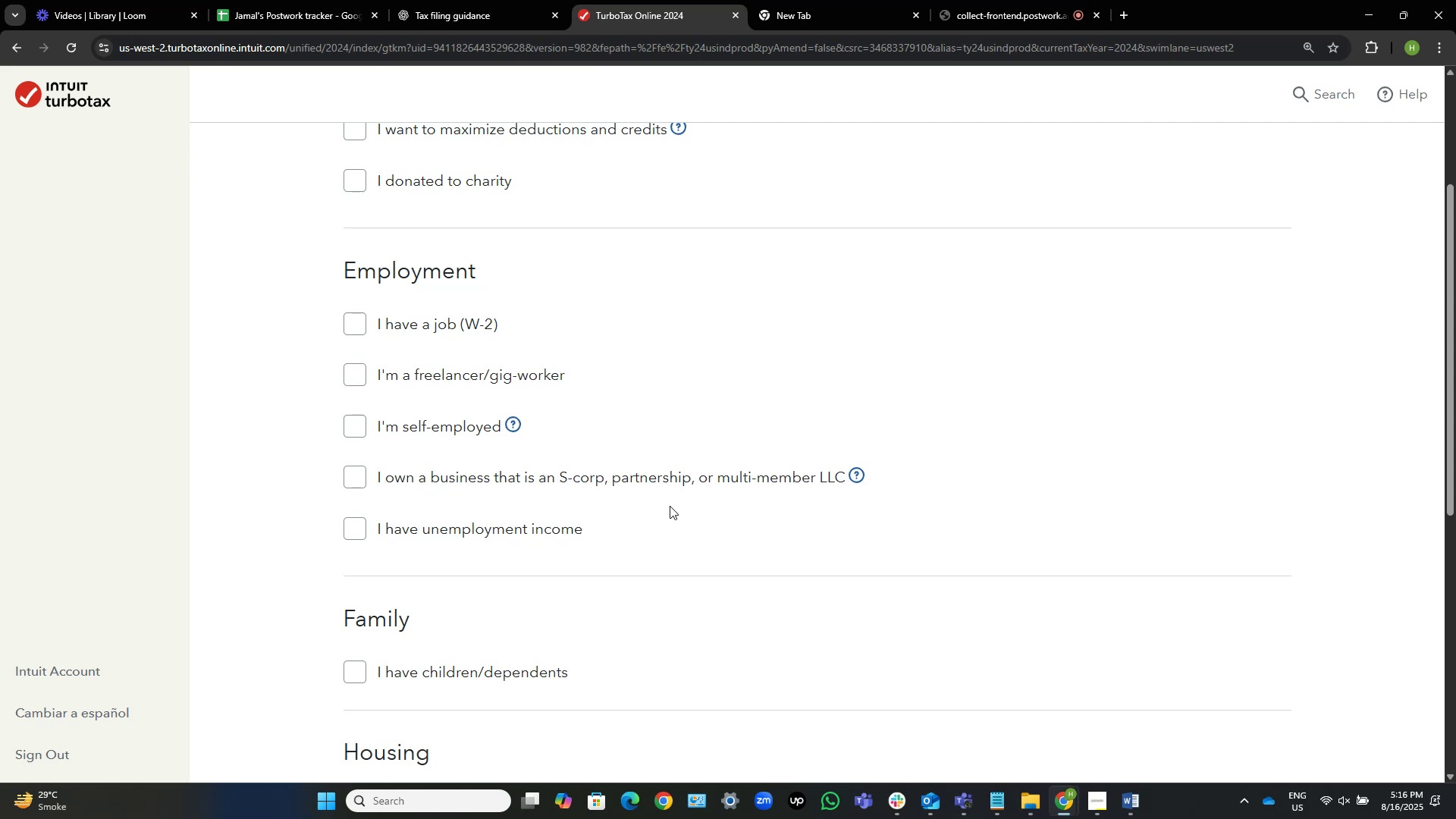 
wait(15.69)
 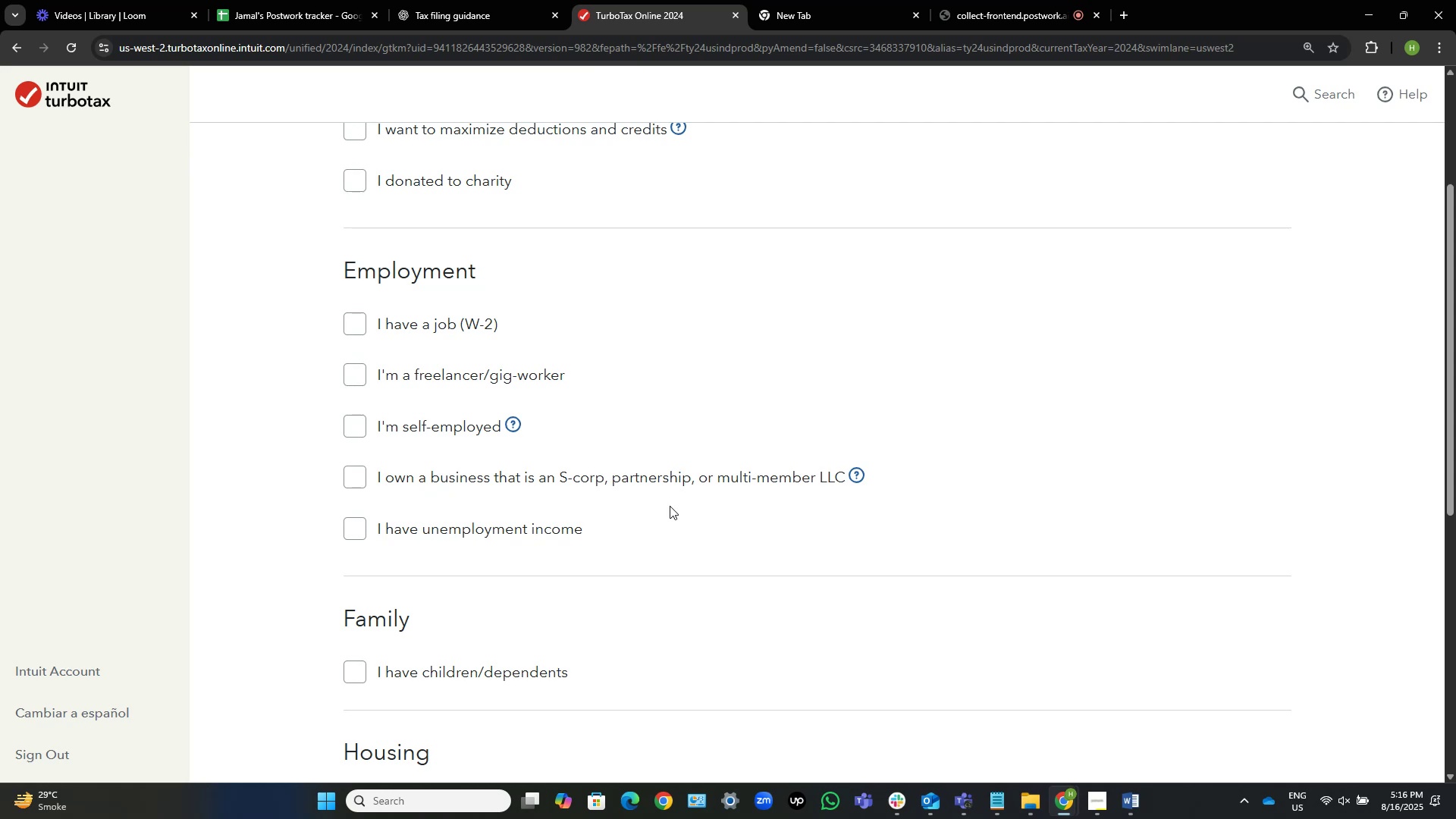 
scroll: coordinate [670, 506], scroll_direction: down, amount: 5.0
 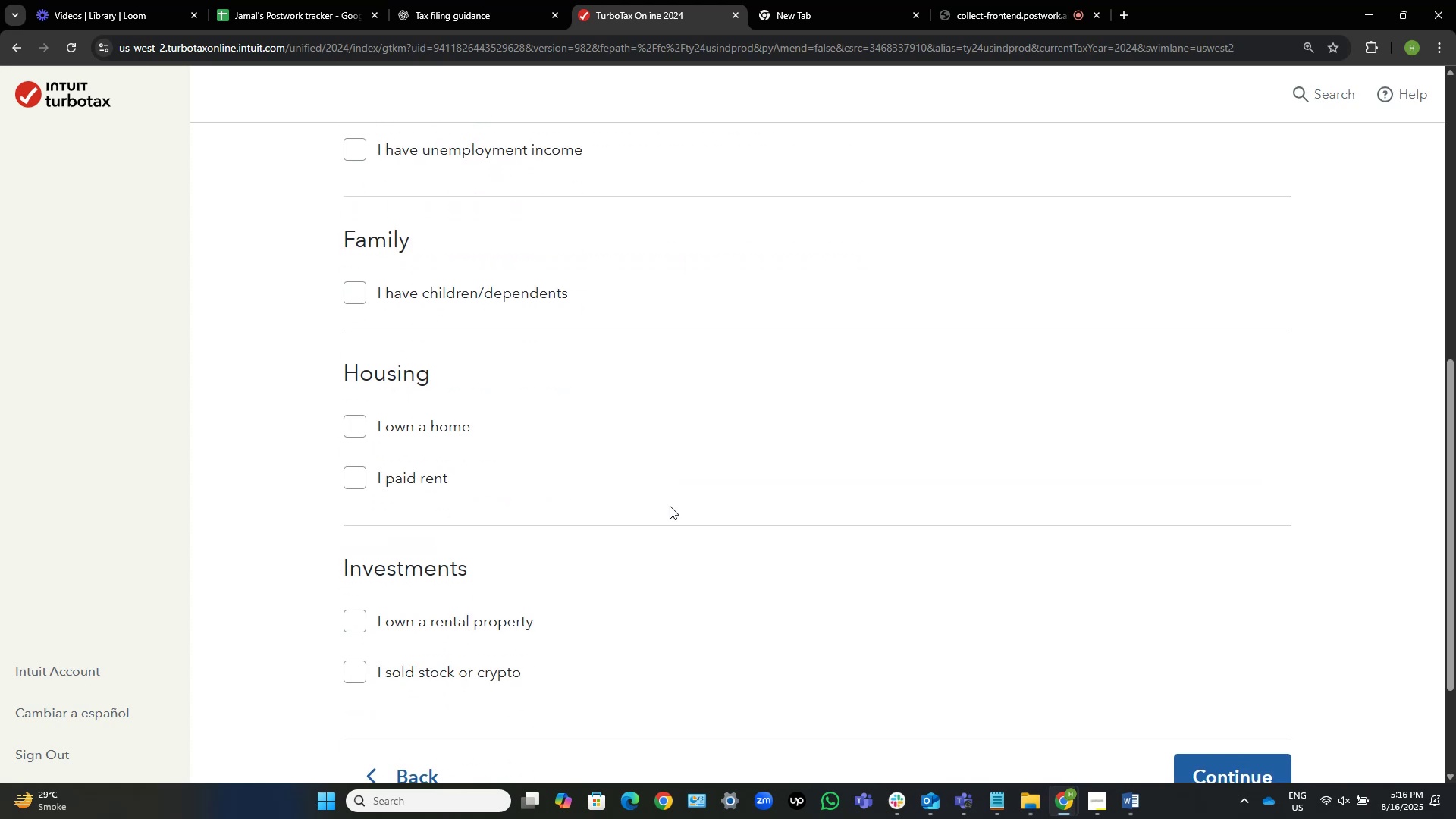 
wait(7.67)
 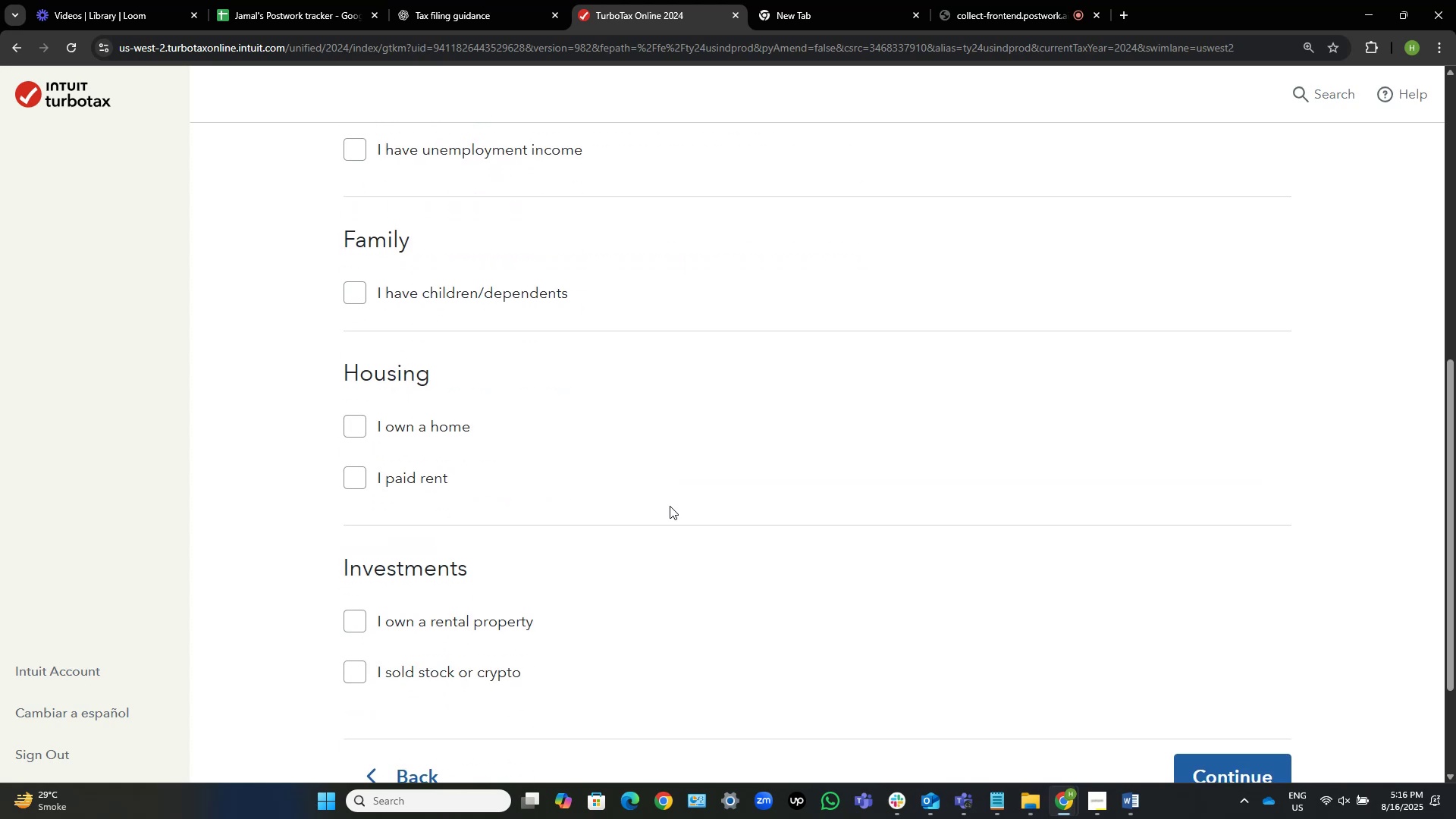 
left_click([506, 632])
 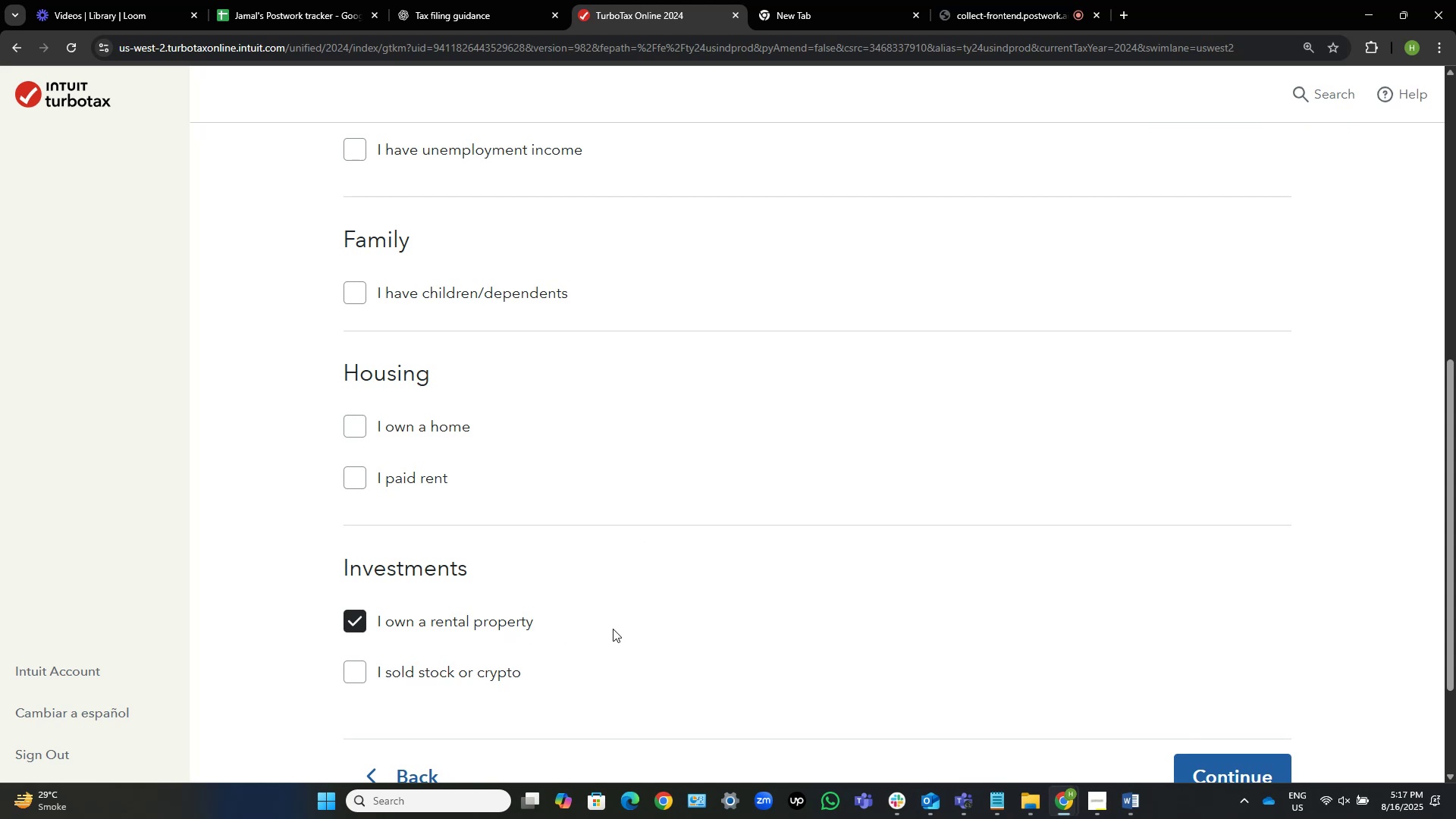 
scroll: coordinate [892, 660], scroll_direction: down, amount: 3.0
 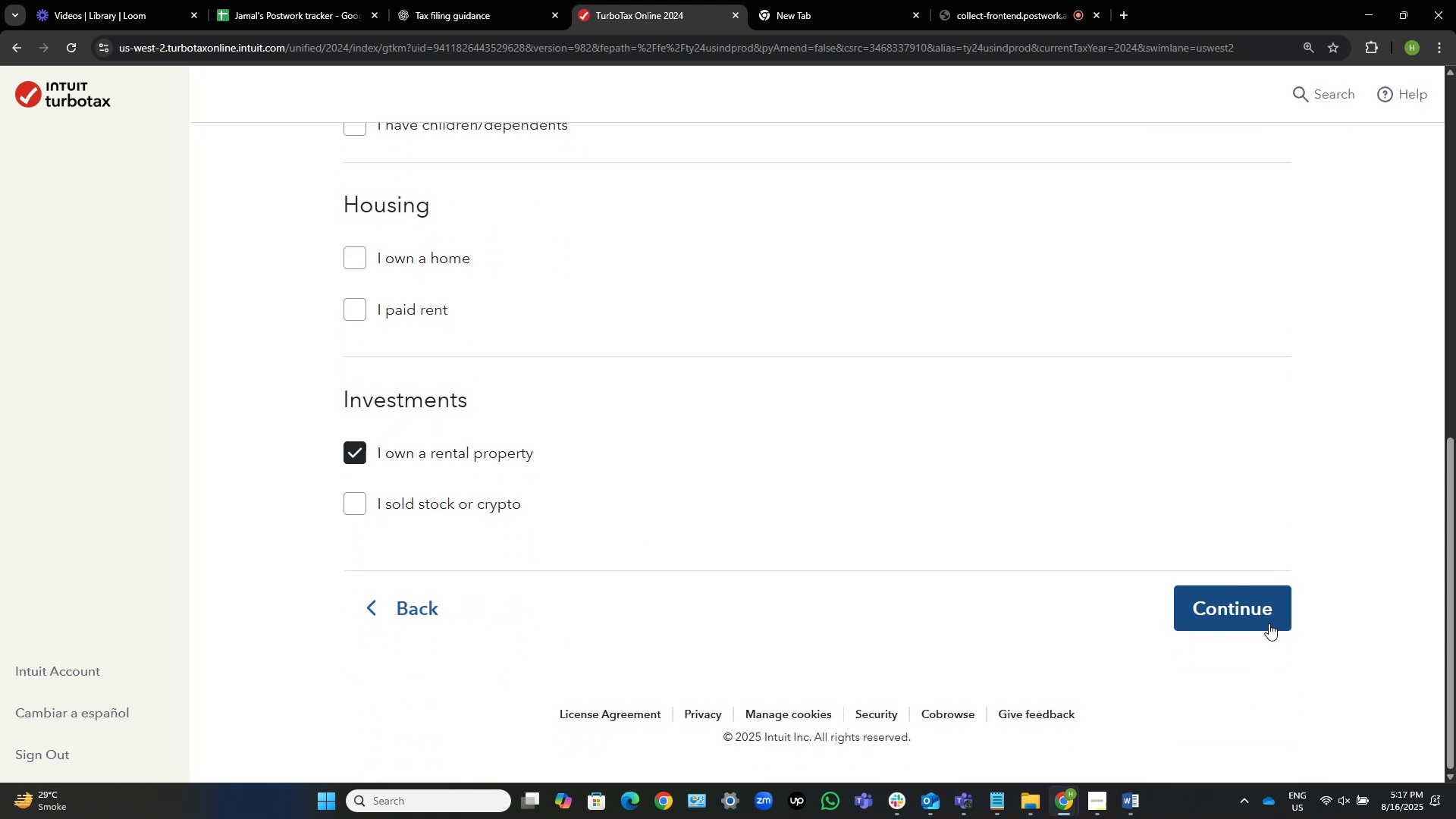 
left_click([1266, 610])
 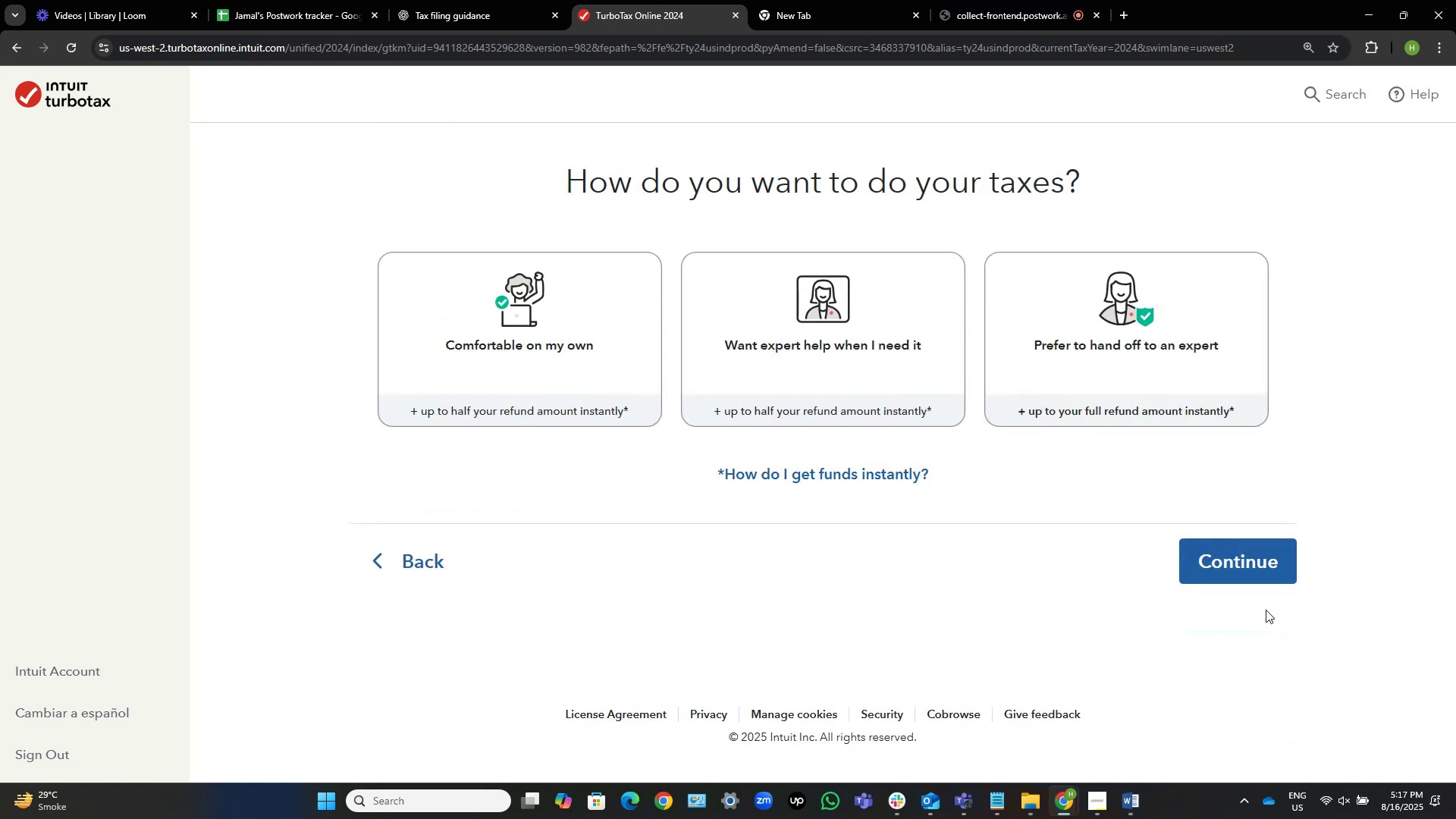 
left_click([555, 301])
 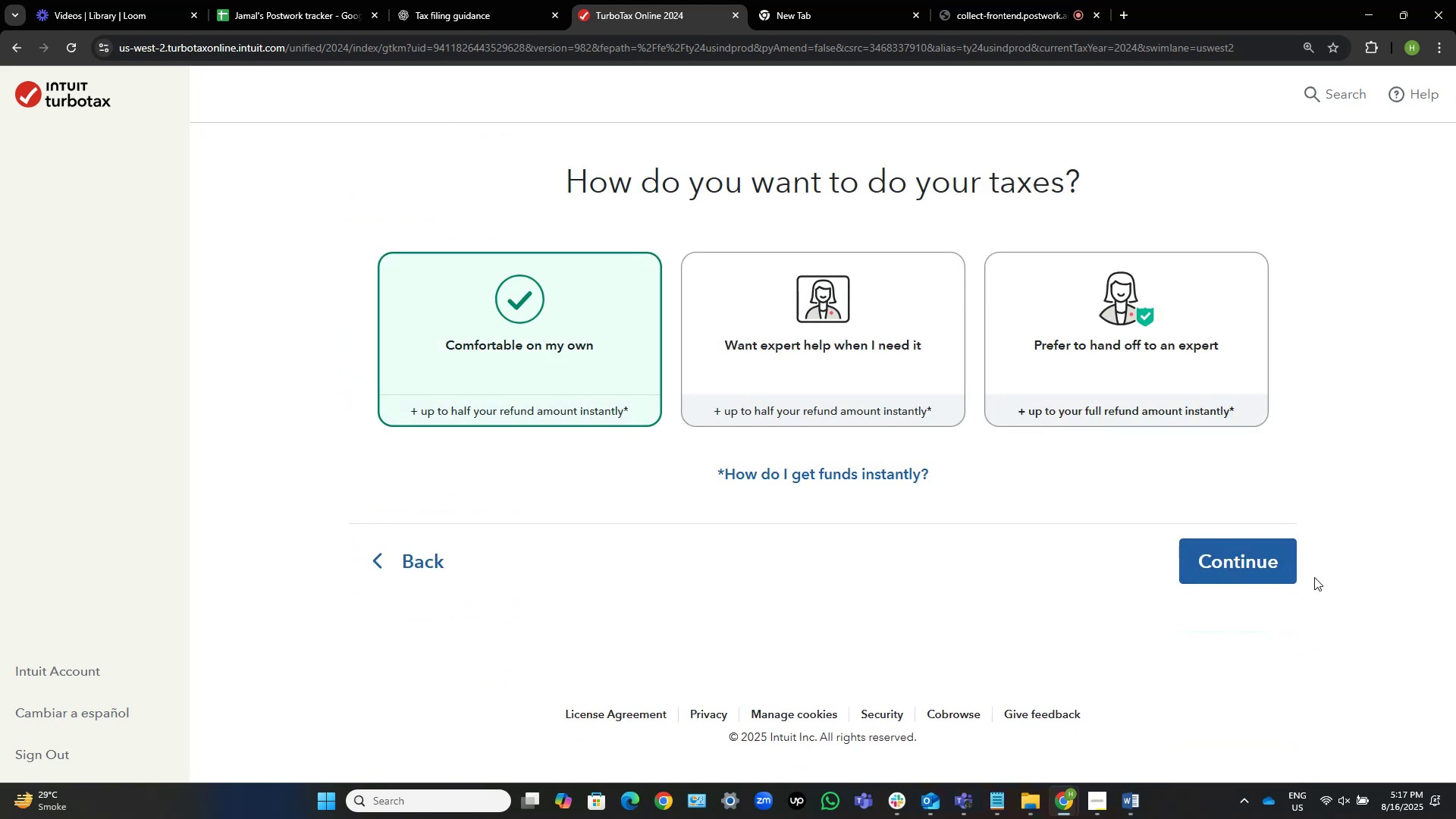 
left_click([1282, 552])
 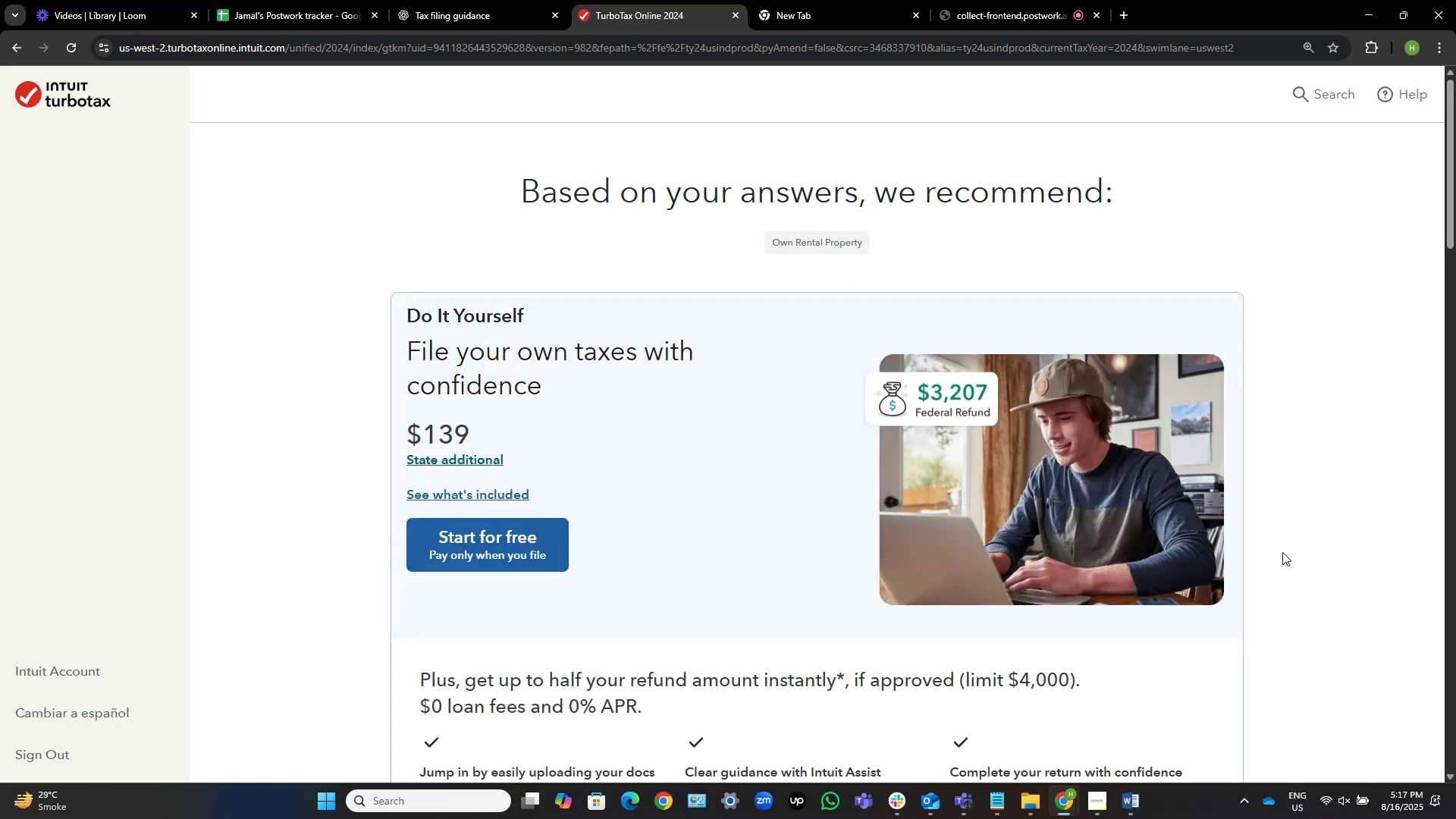 
wait(7.04)
 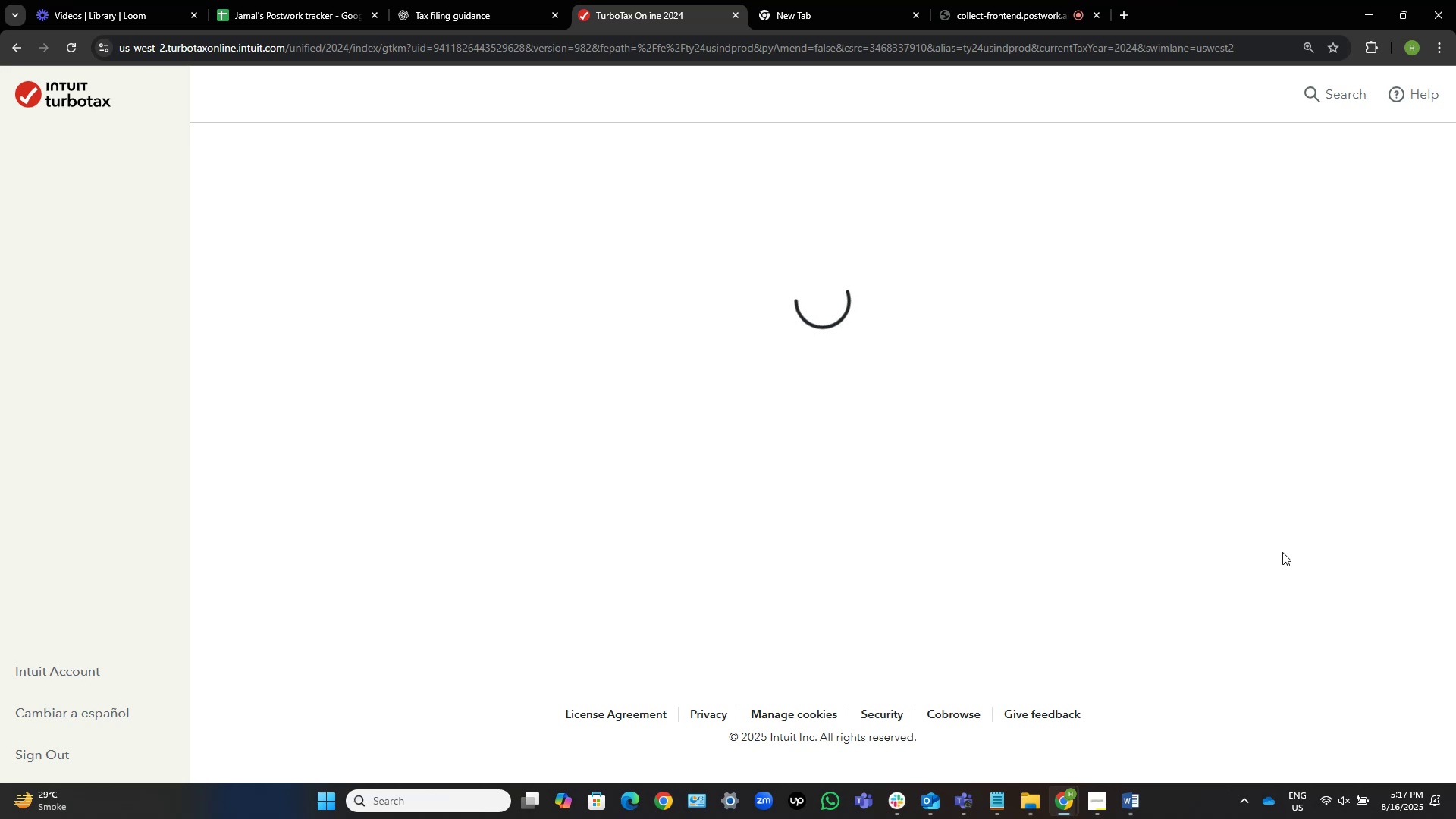 
left_click([493, 544])
 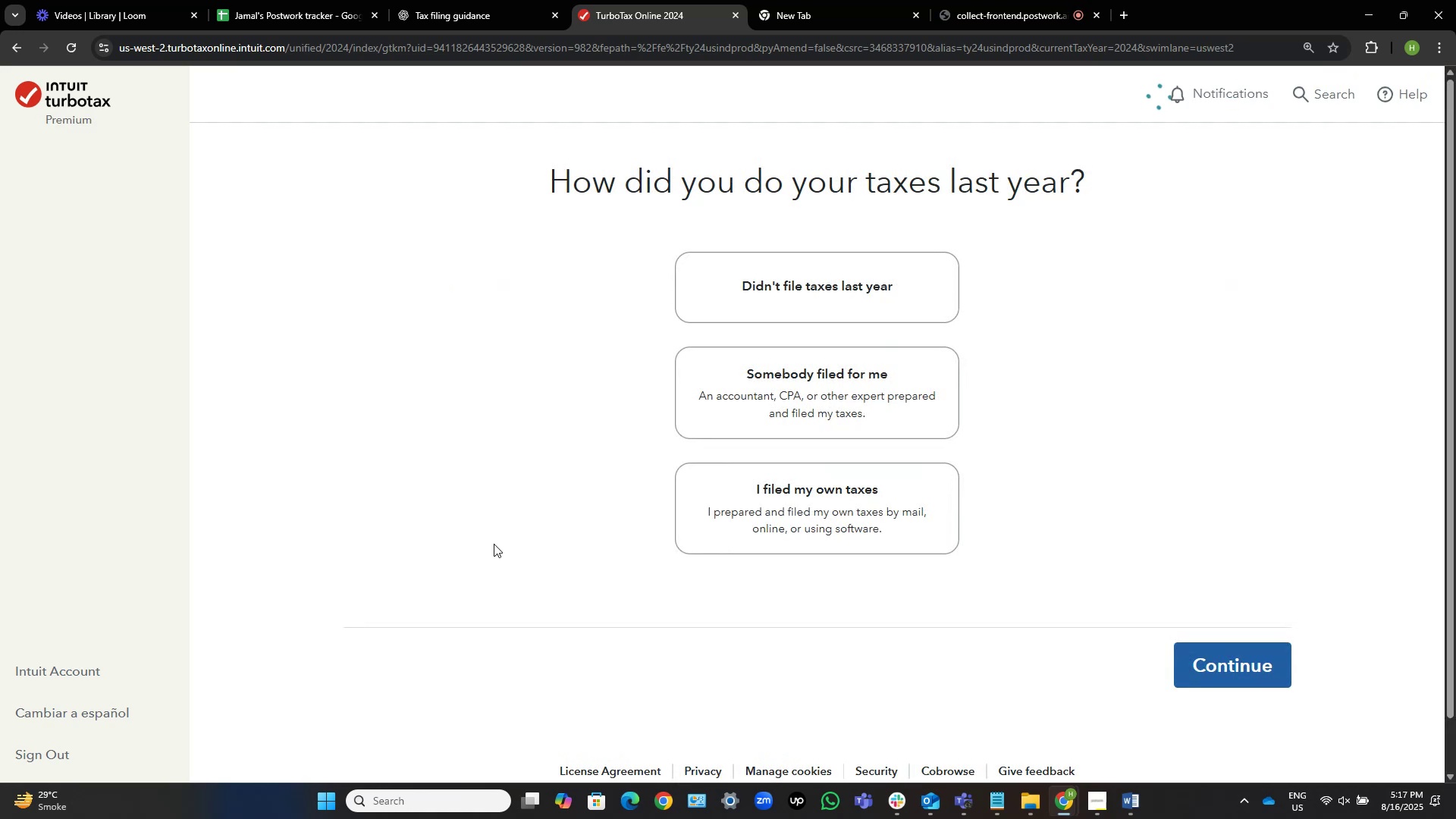 
wait(12.1)
 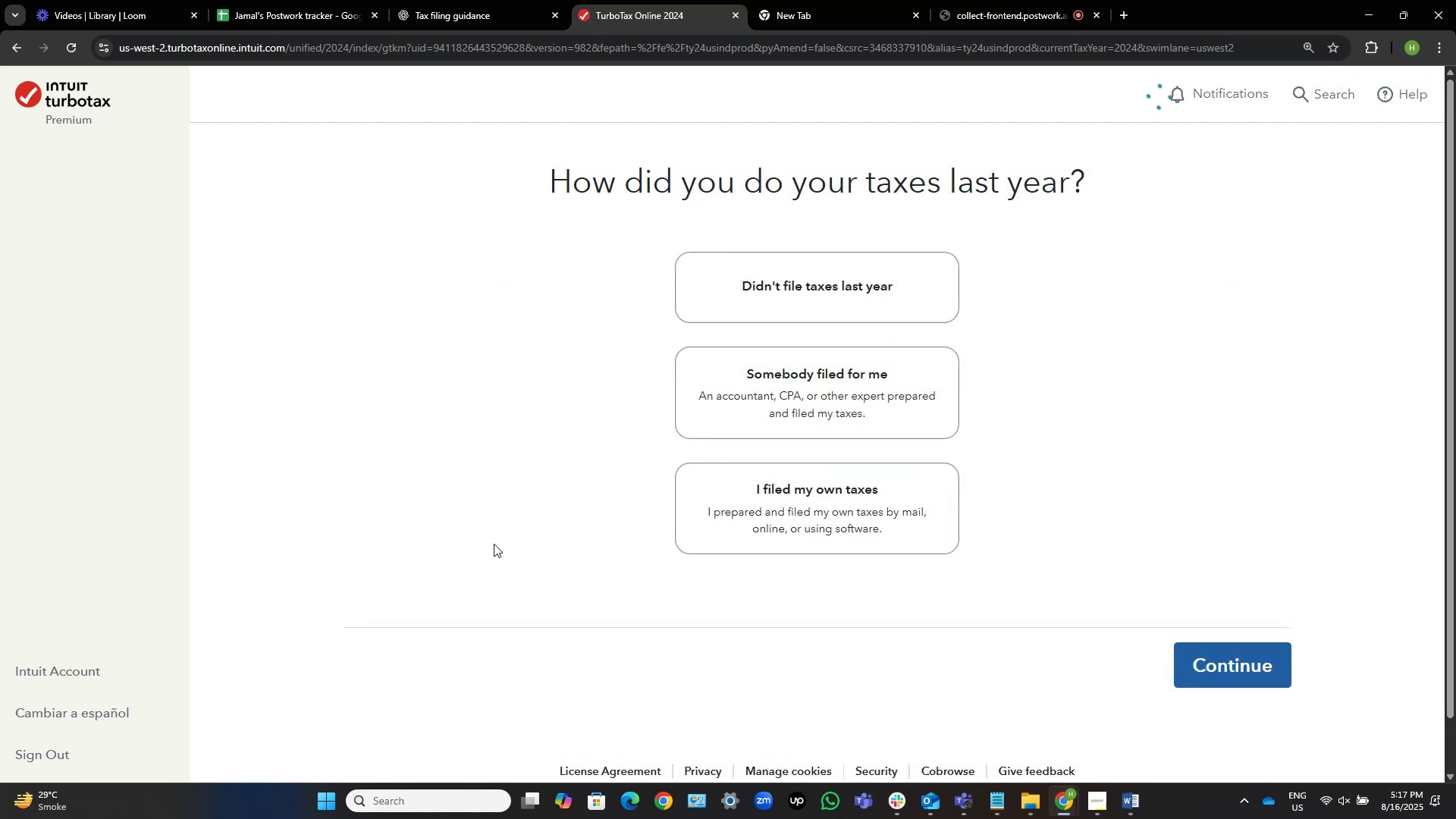 
left_click([857, 543])
 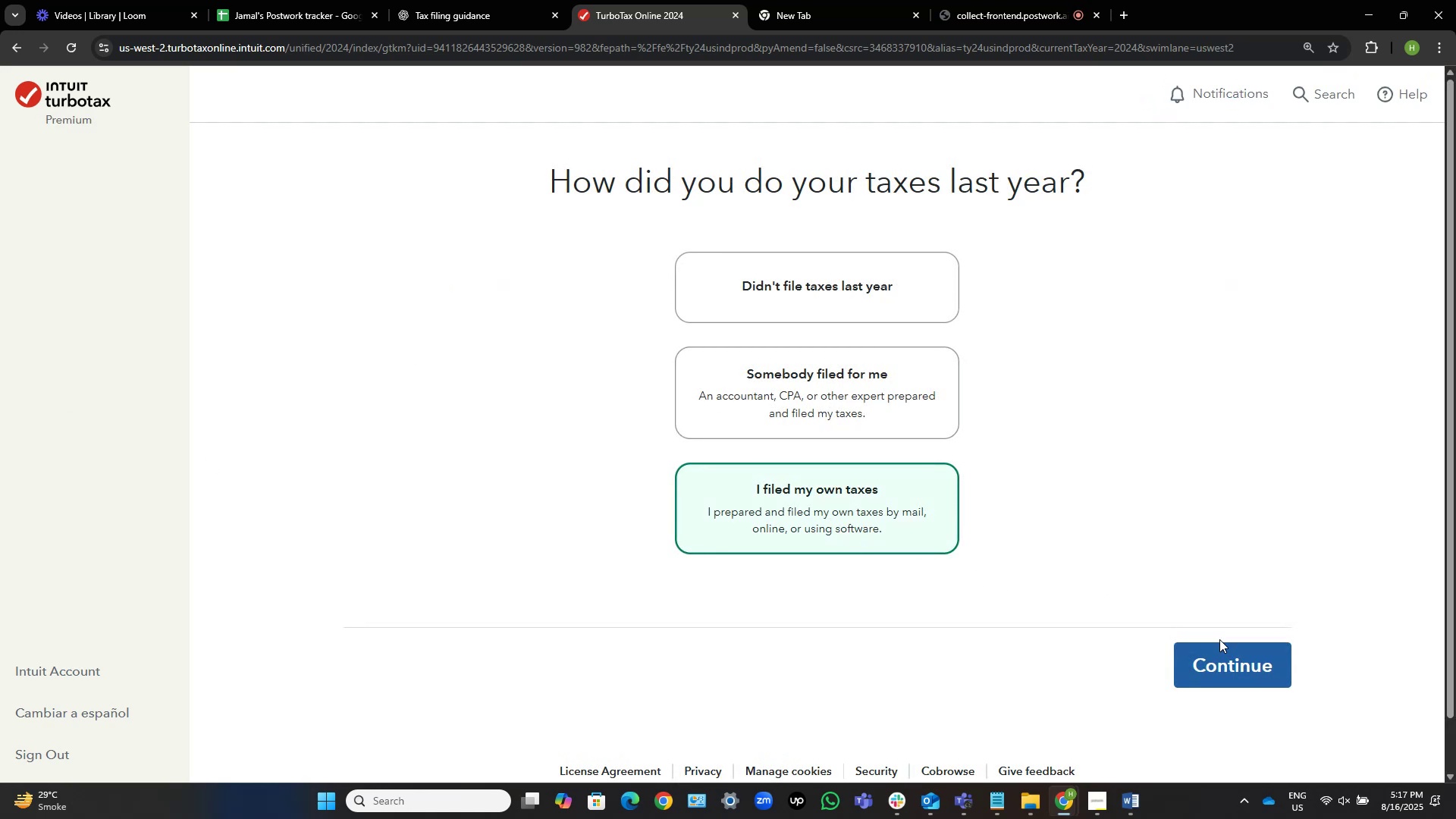 
left_click([1220, 653])
 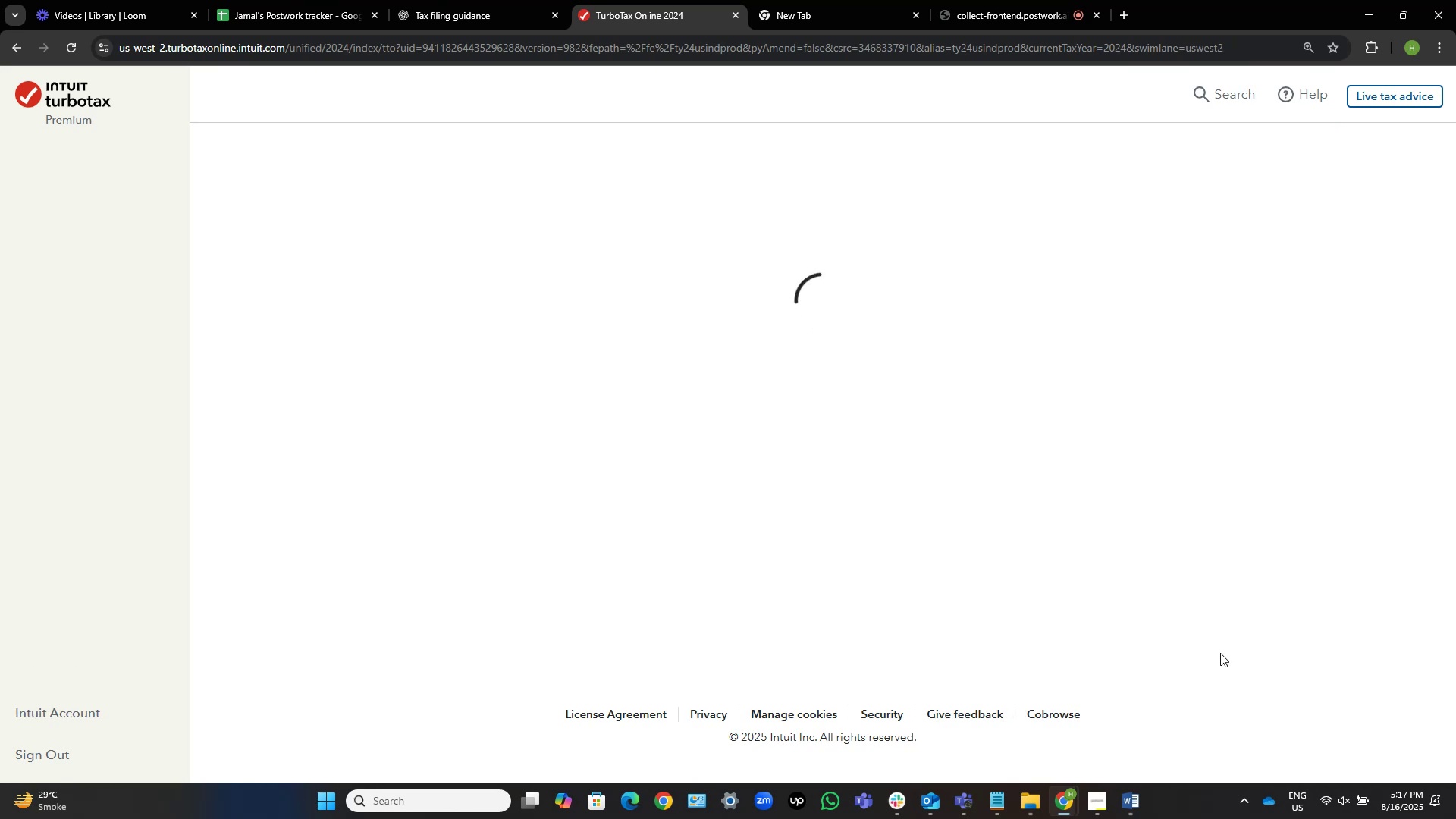 
wait(11.11)
 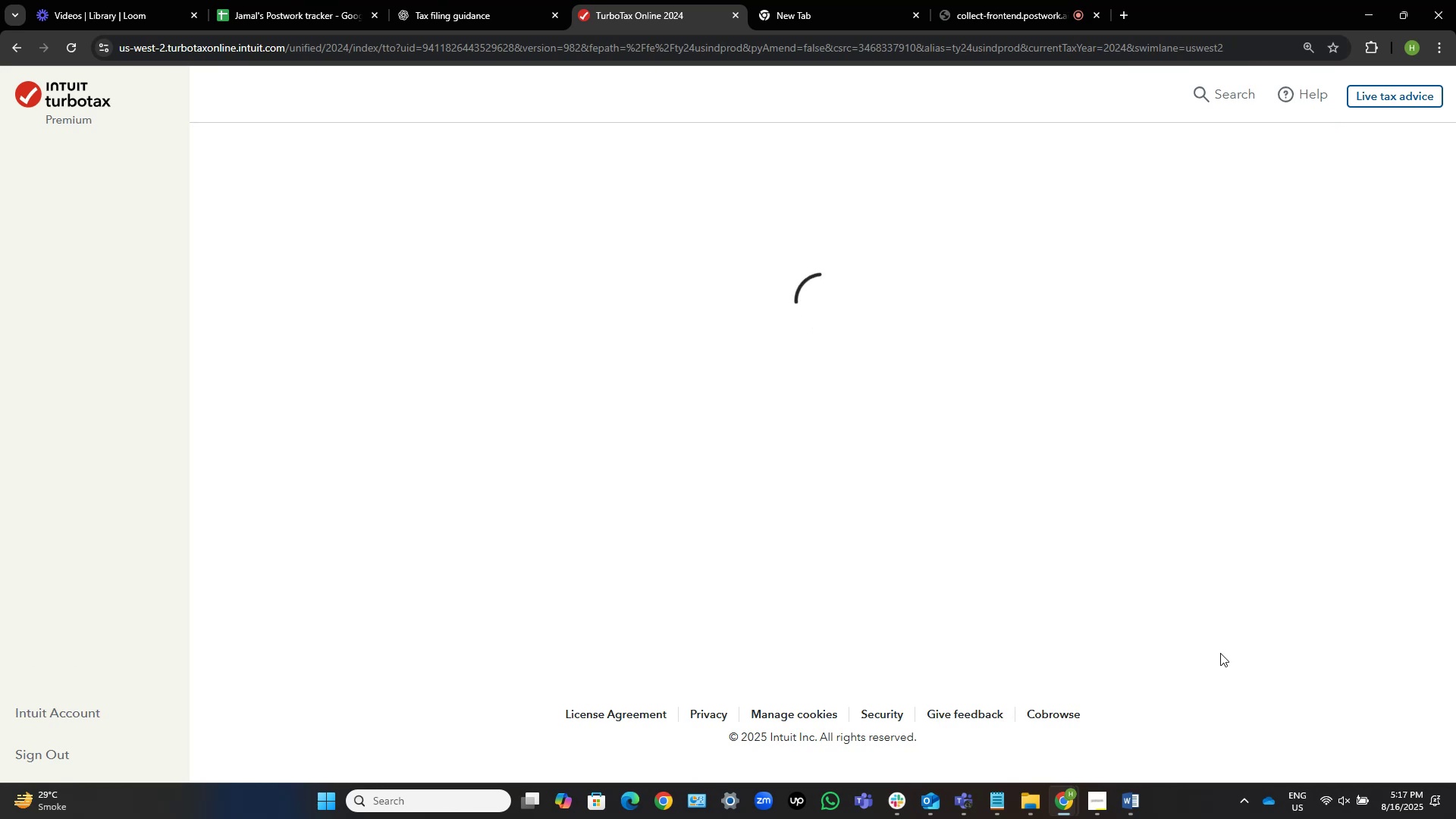 
key(Alt+AltLeft)
 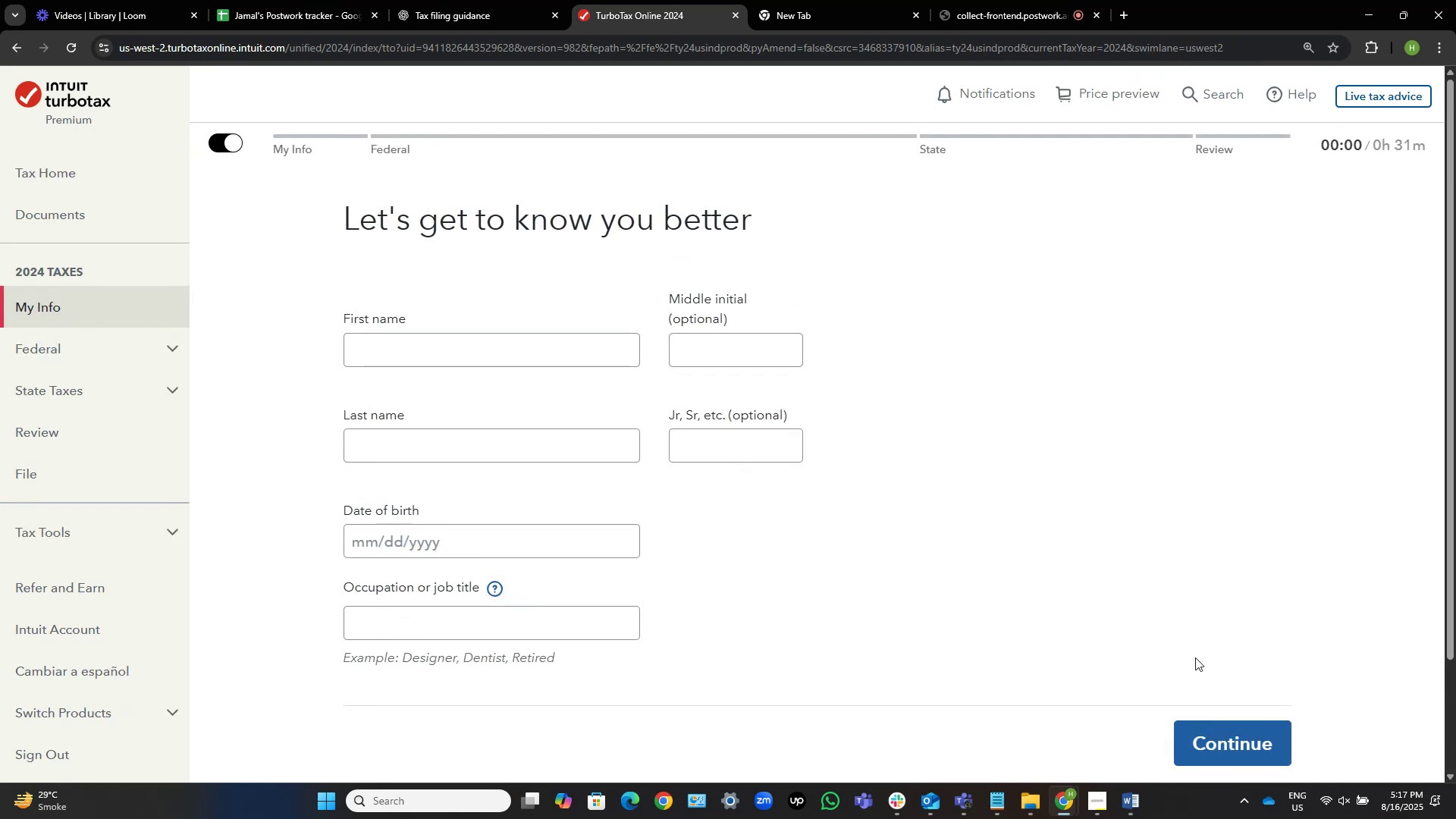 
key(Alt+Tab)
 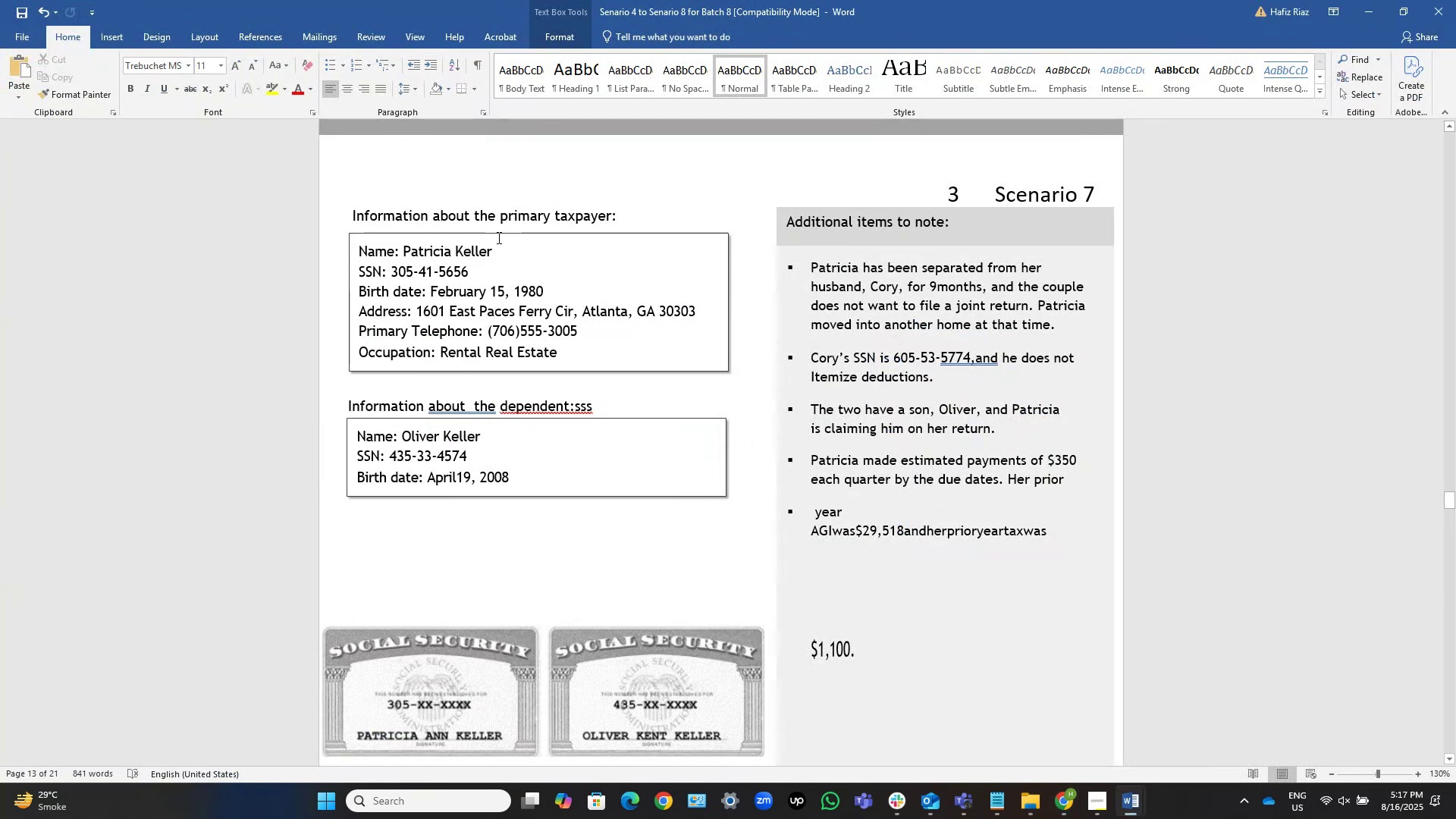 
left_click_drag(start_coordinate=[494, 246], to_coordinate=[415, 247])
 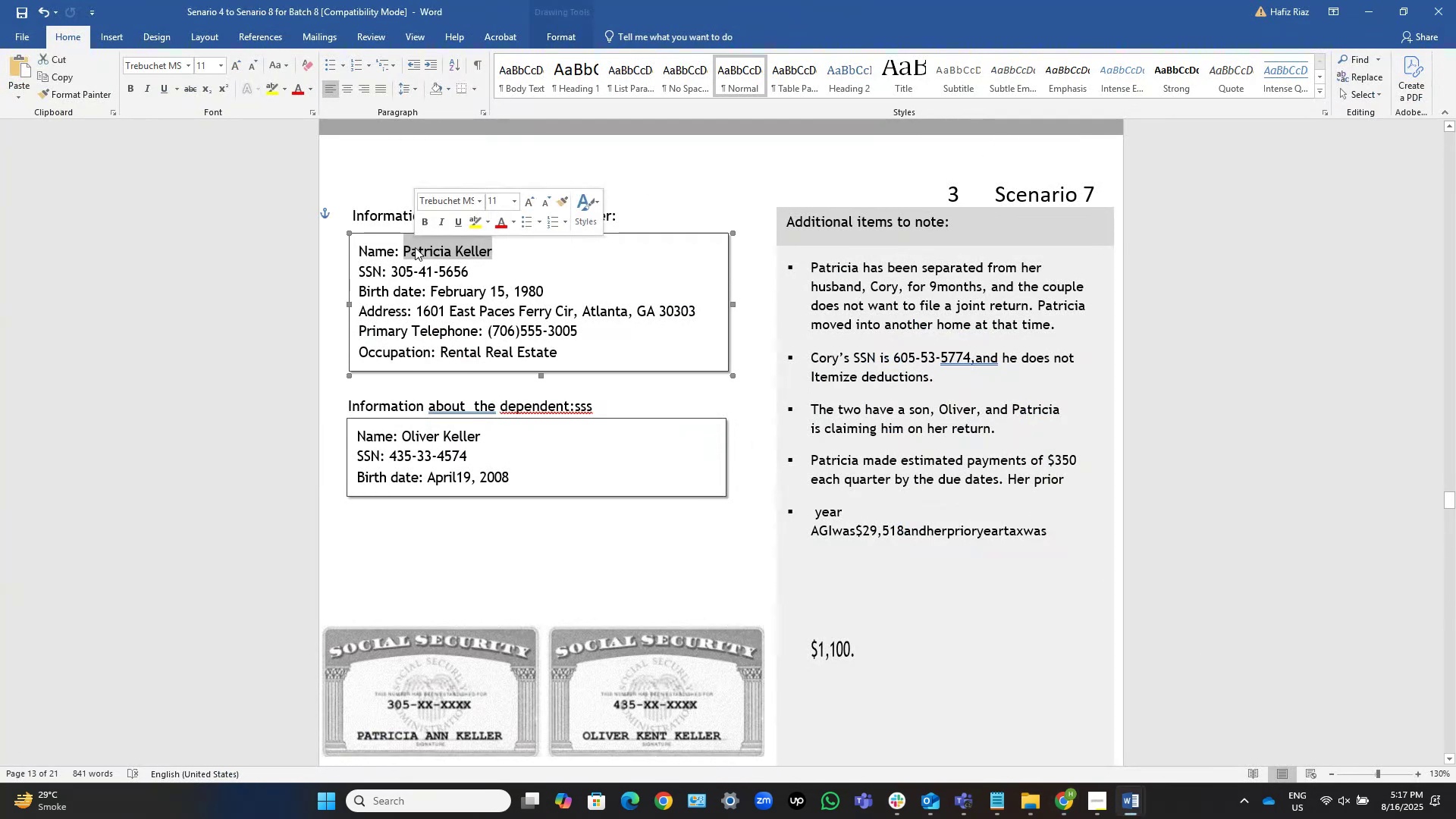 
key(Control+C)
 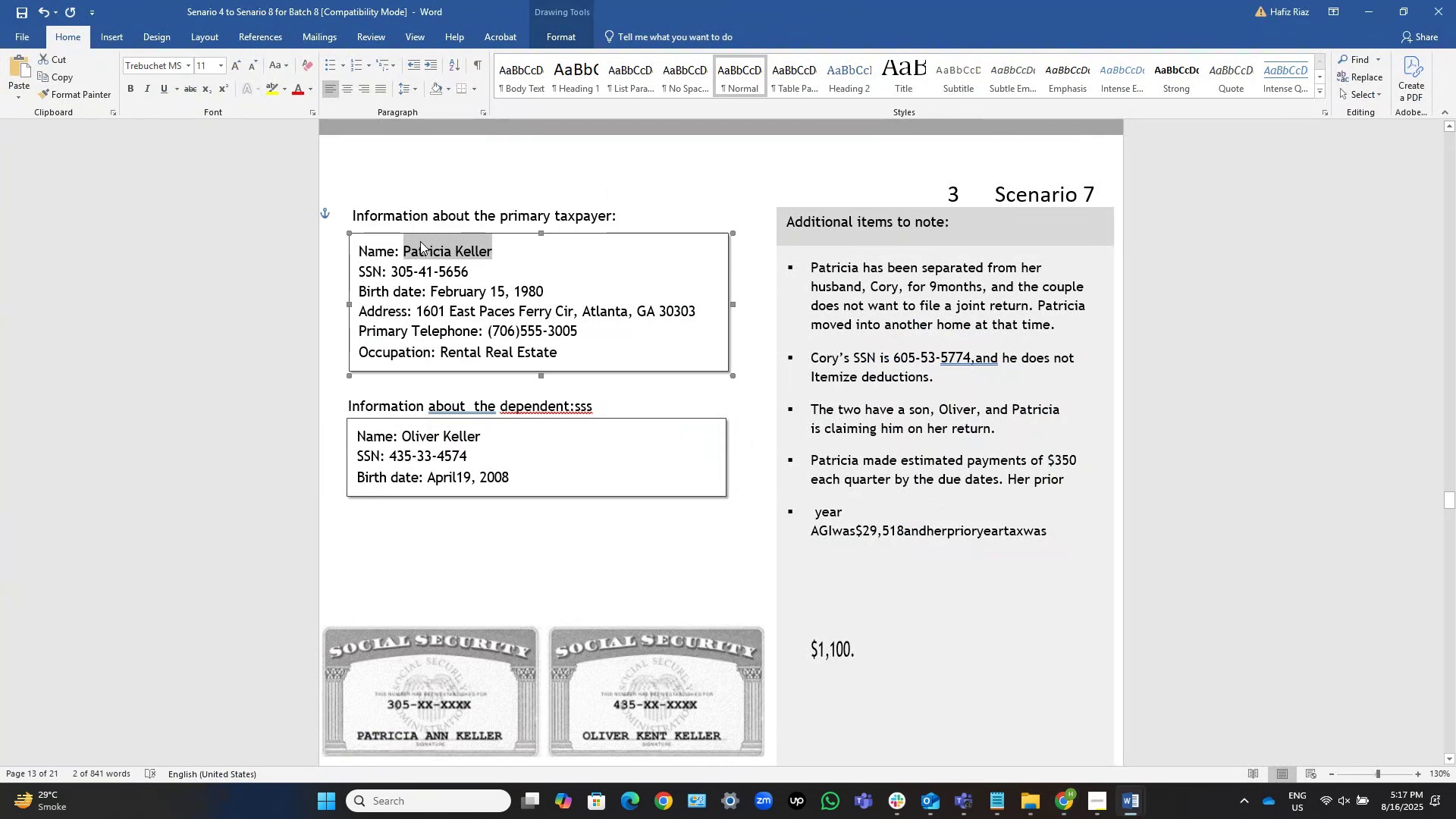 
key(Alt+AltLeft)
 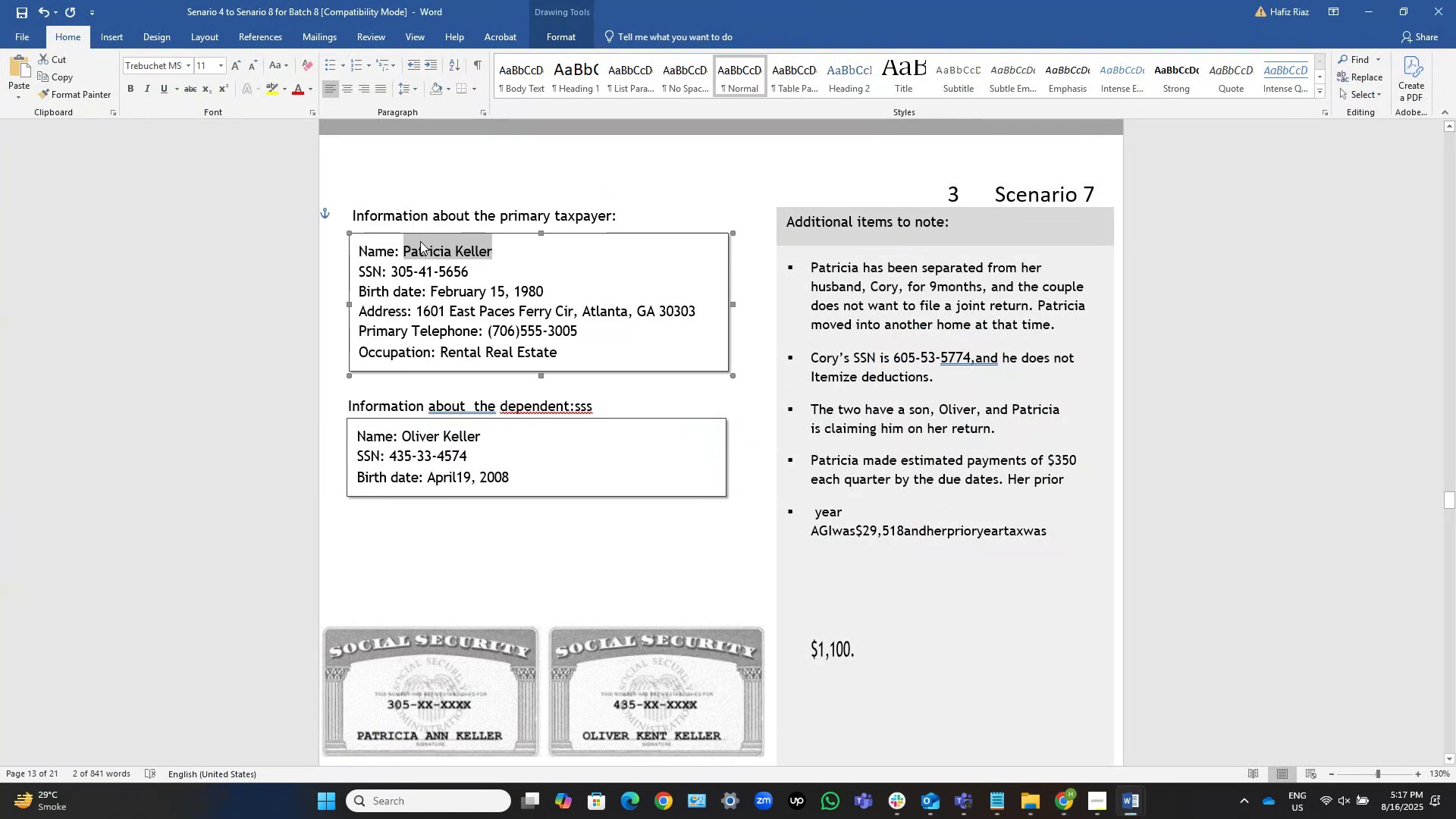 
key(Alt+Tab)
 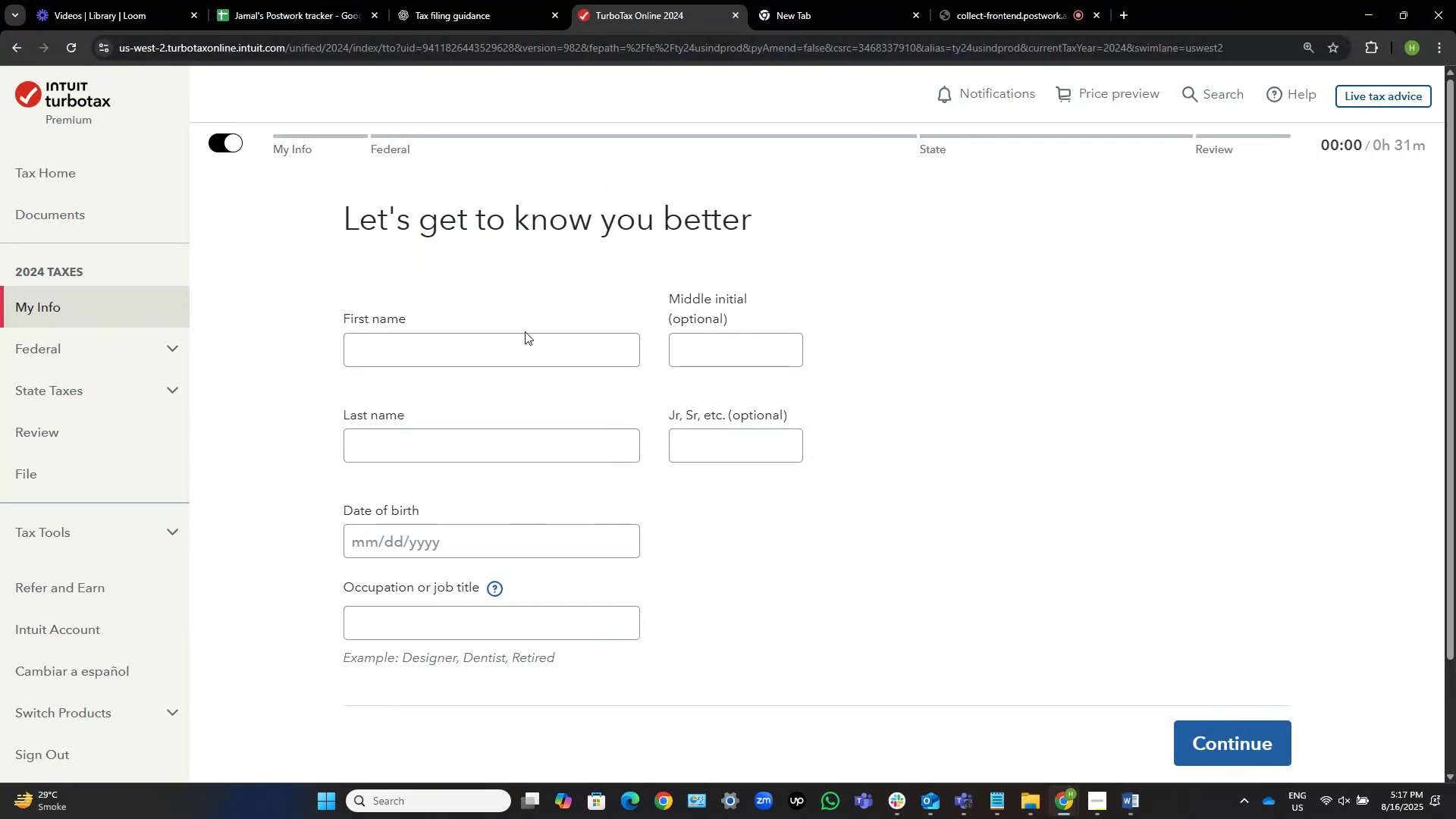 
left_click([503, 347])
 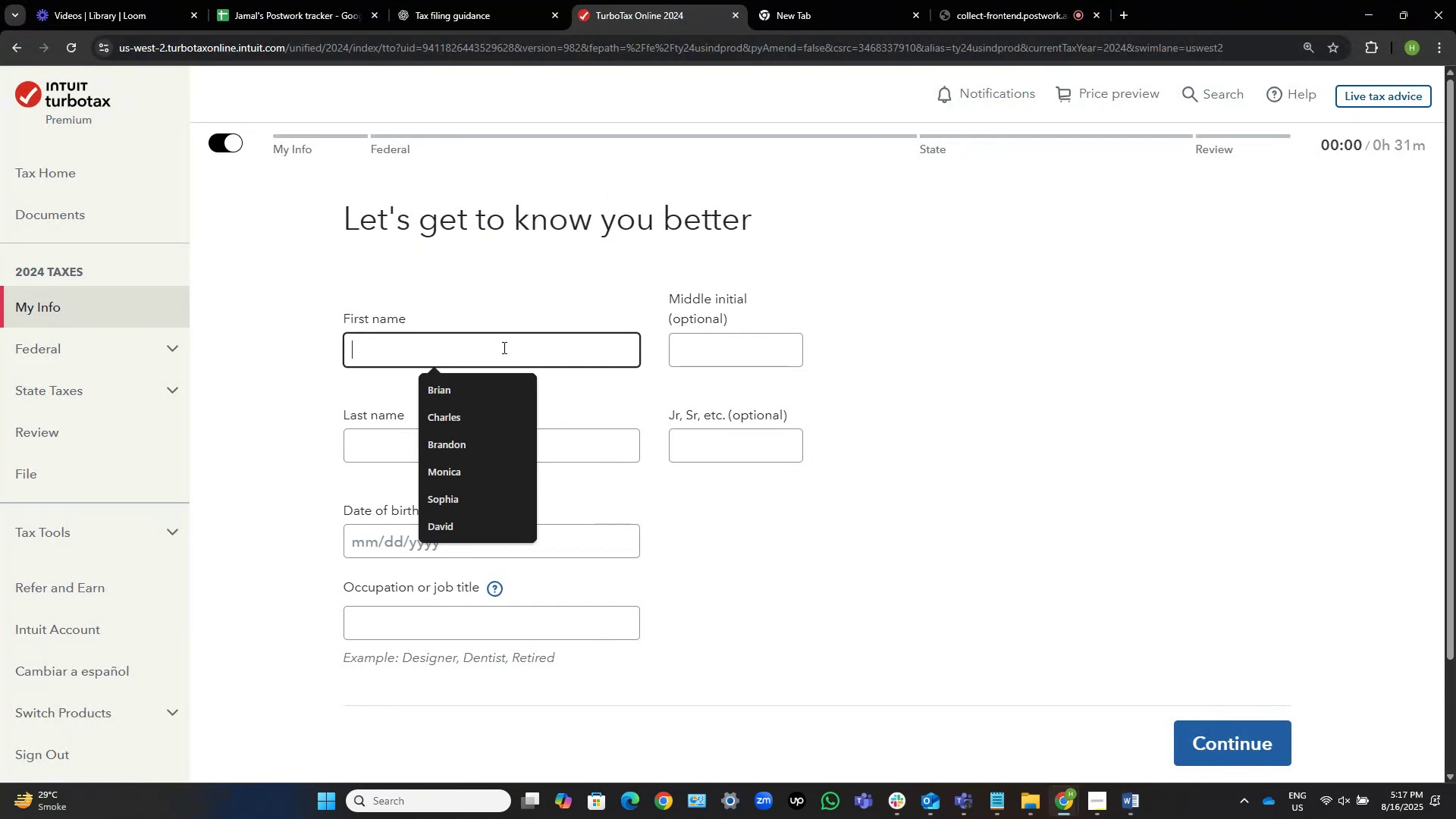 
key(Control+V)
 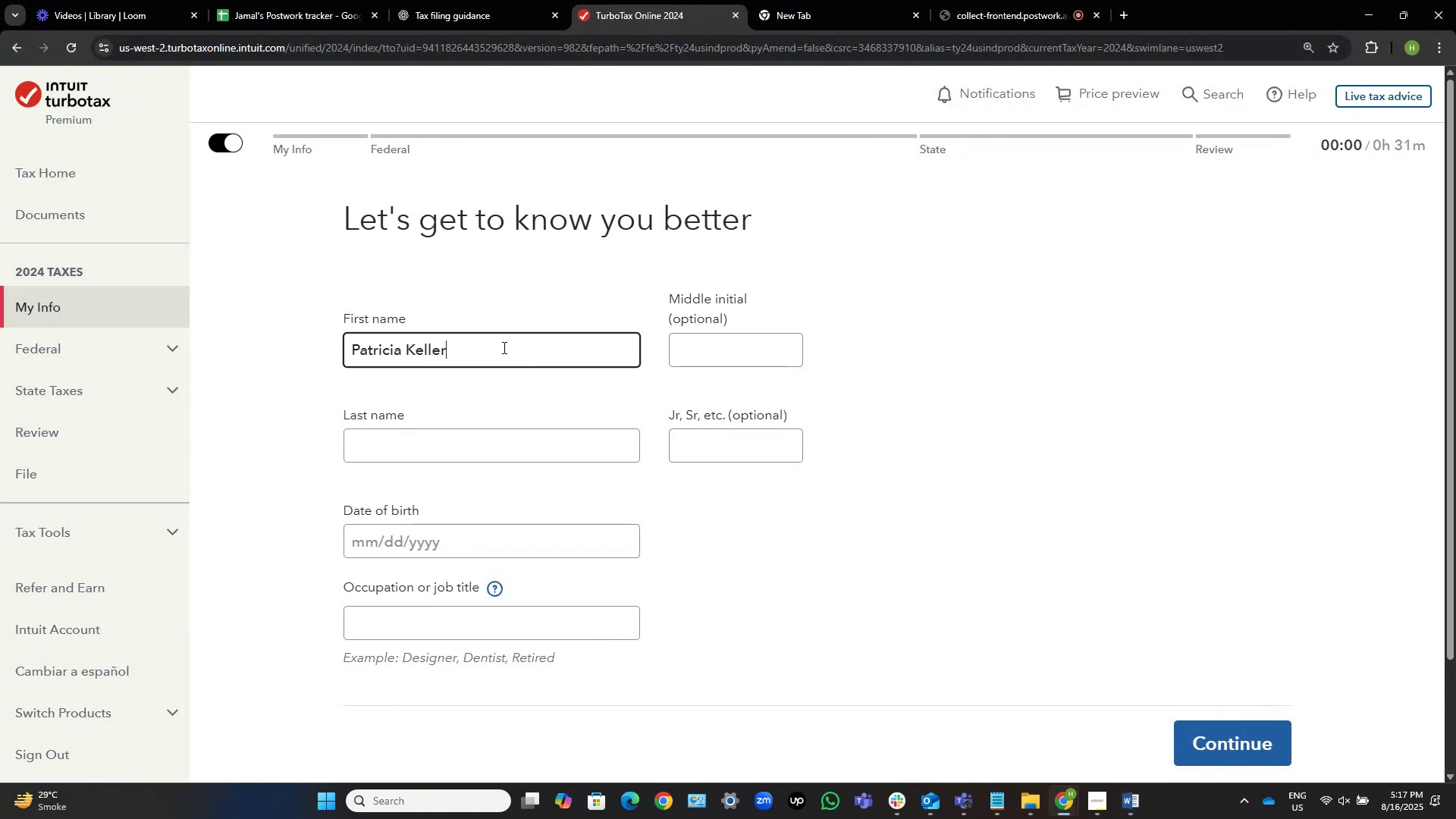 
key(Control+Shift+ShiftLeft)
 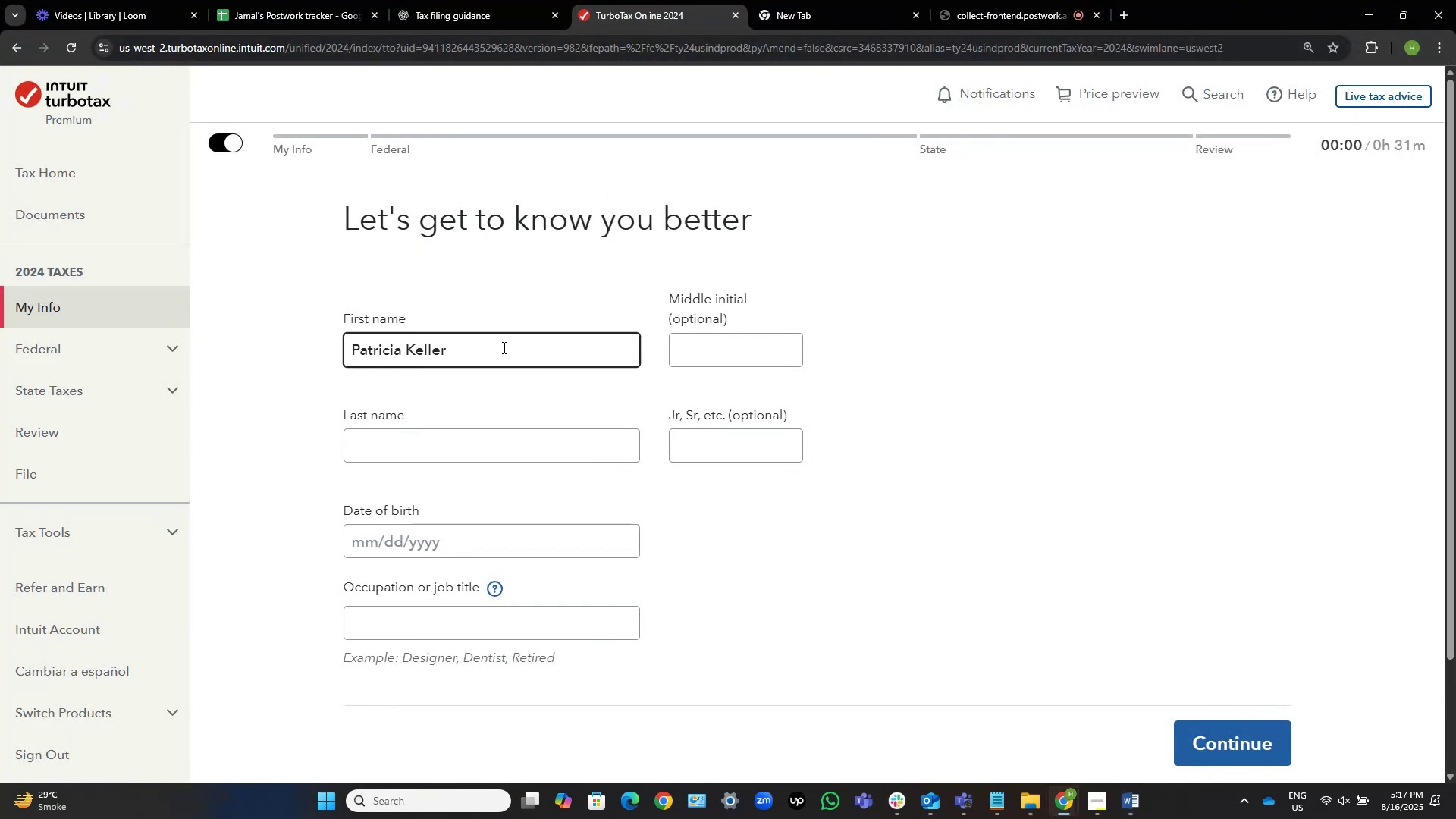 
key(Control+Shift+ArrowLeft)
 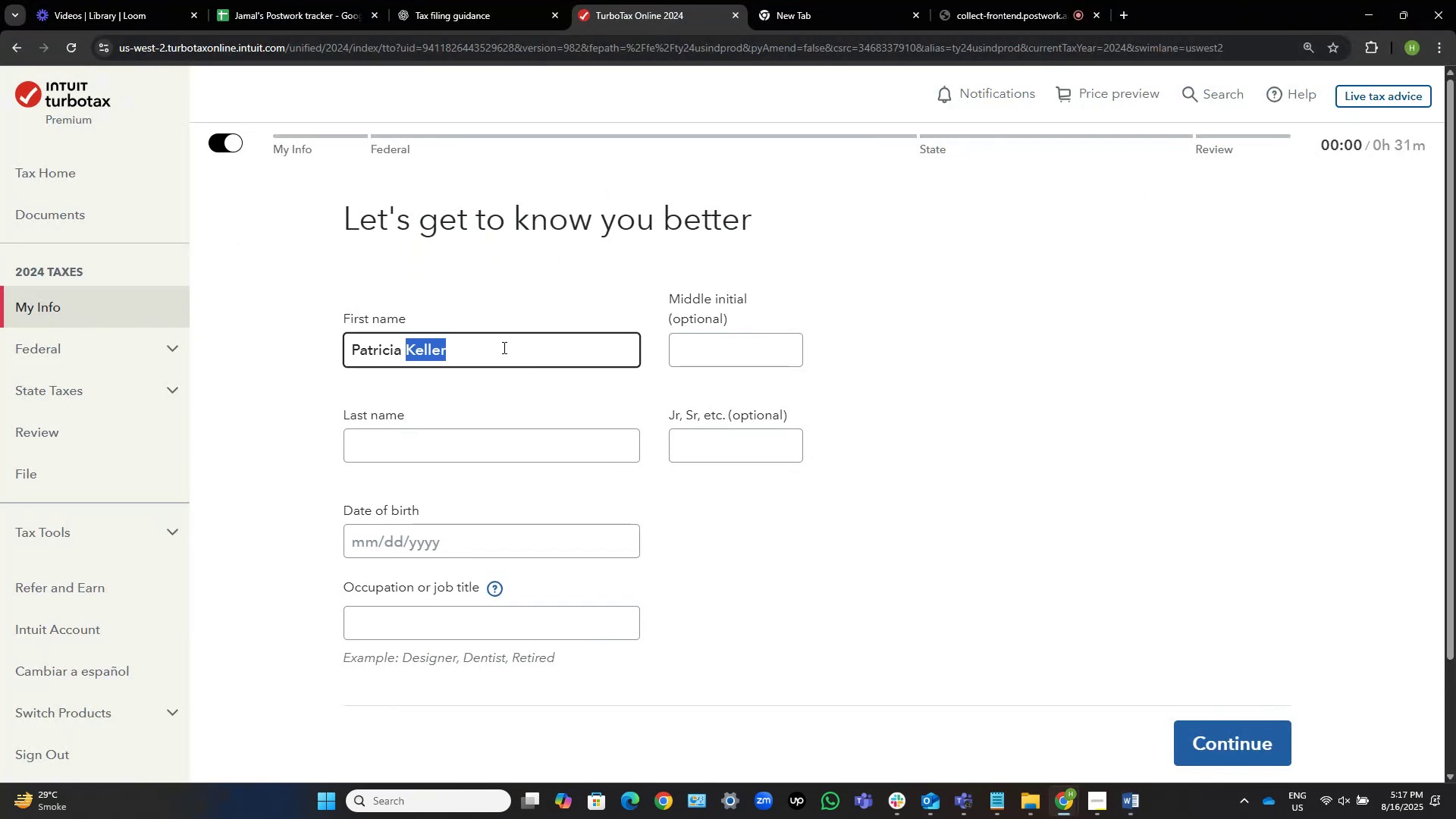 
key(Control+C)
 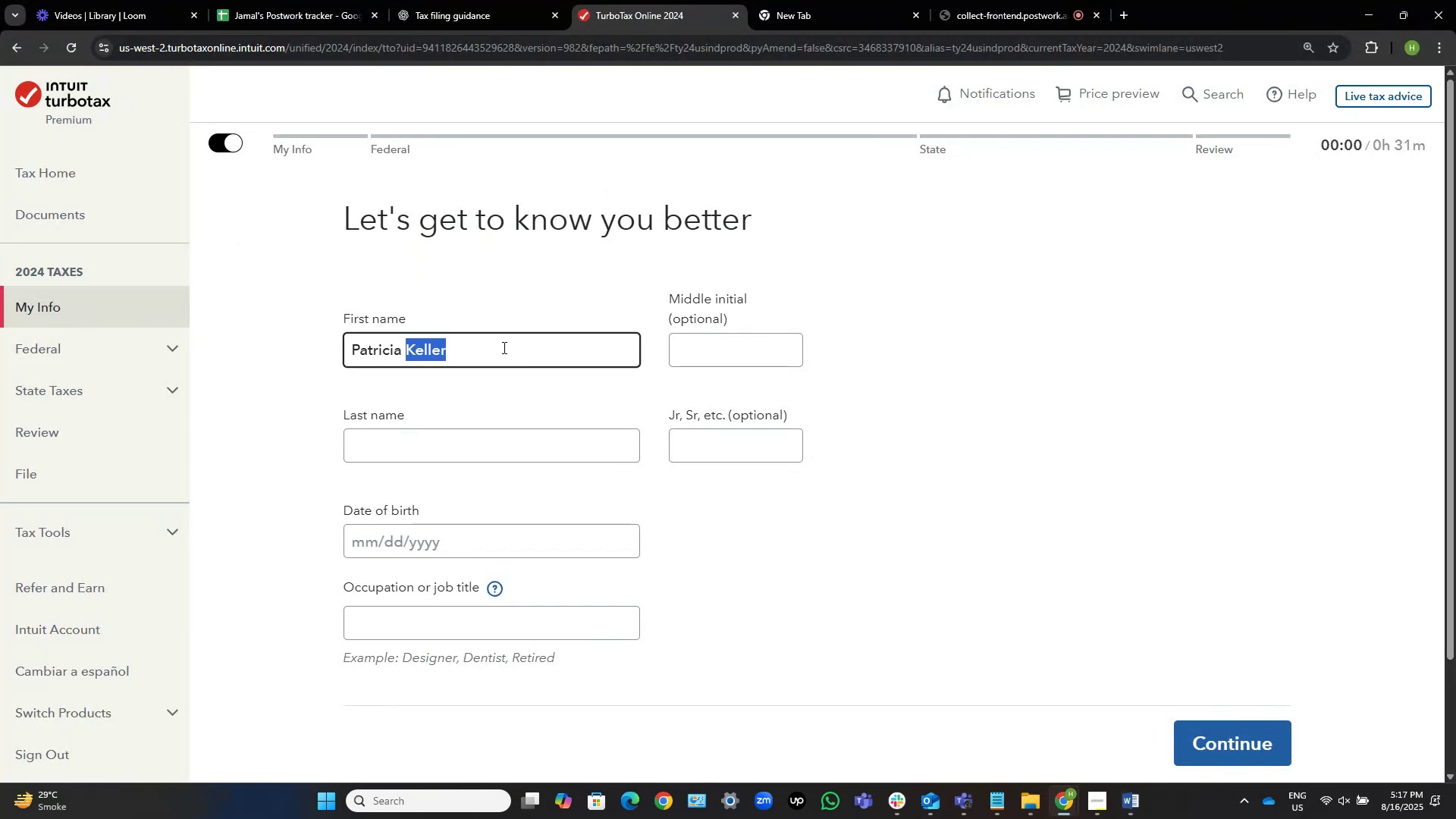 
key(Backspace)
 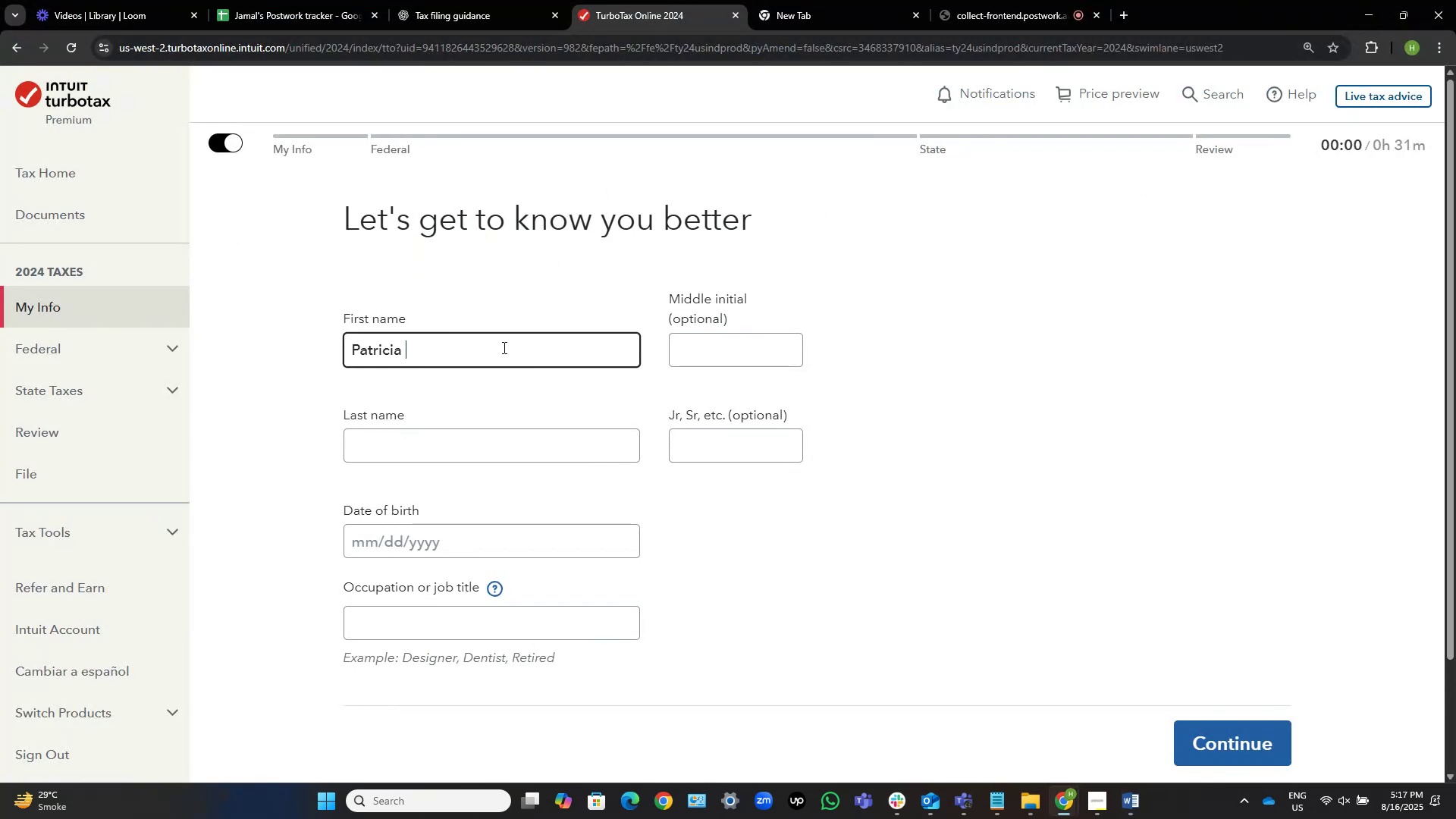 
key(Backspace)
 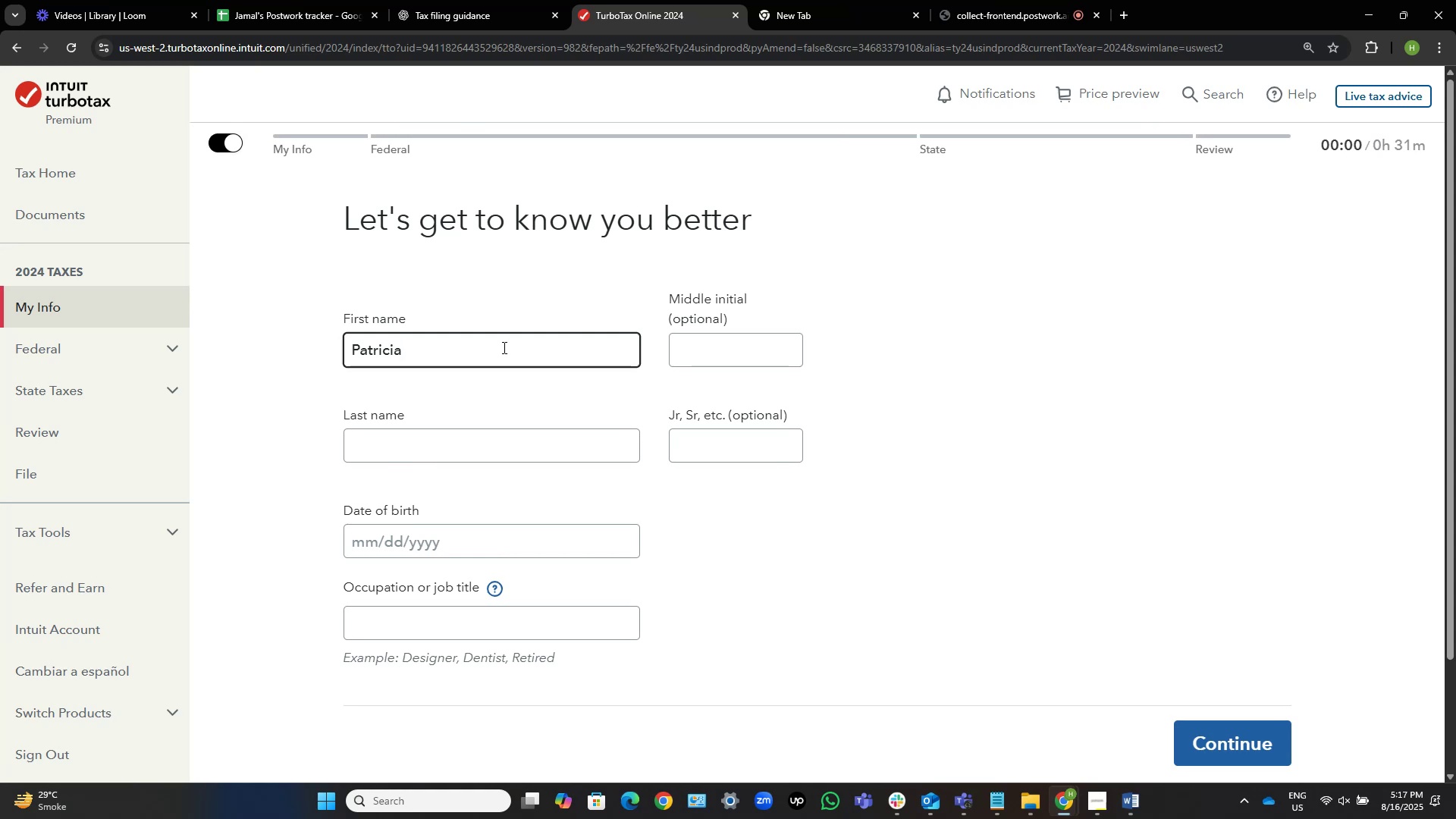 
key(Tab)
 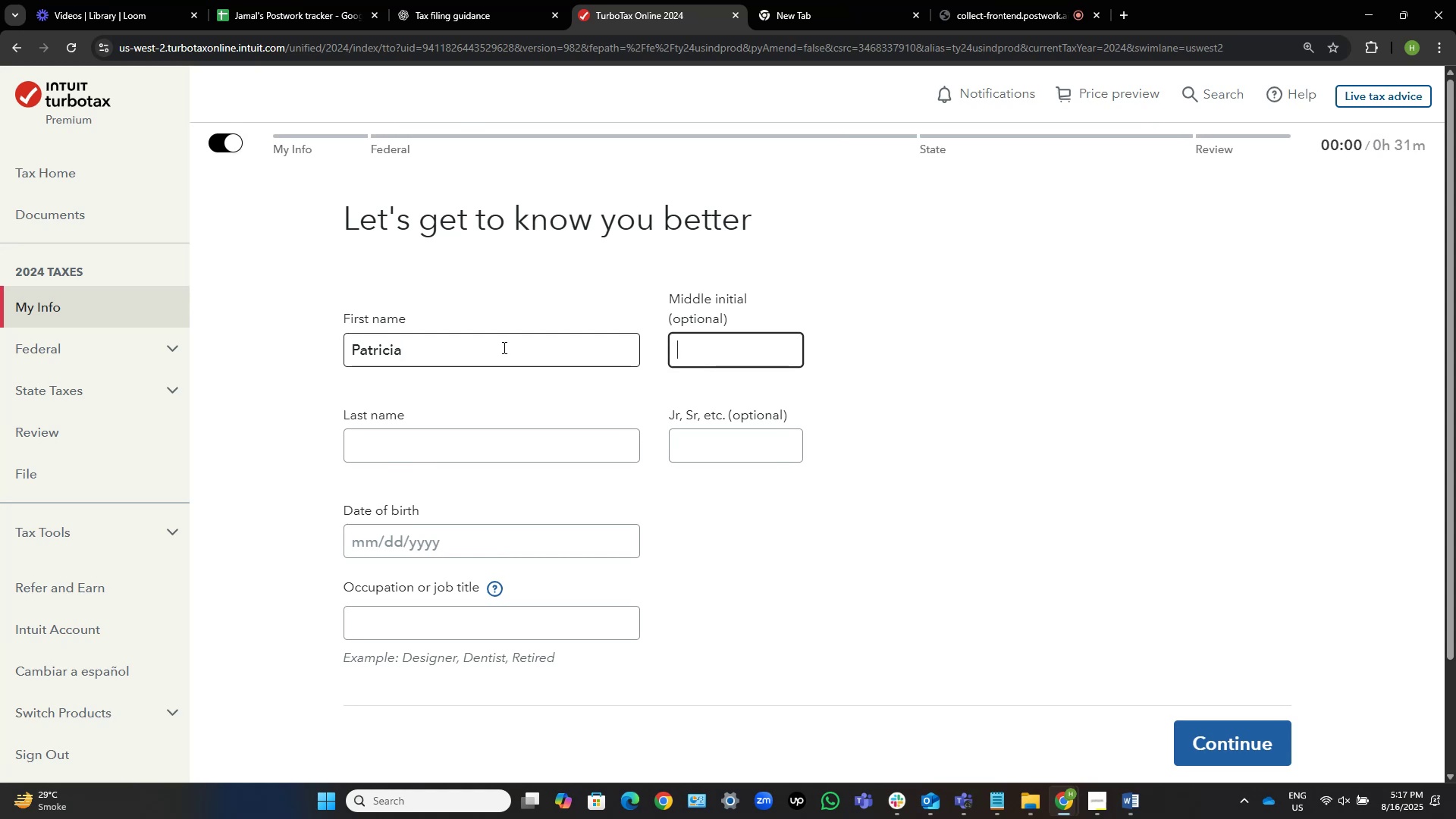 
key(Tab)
 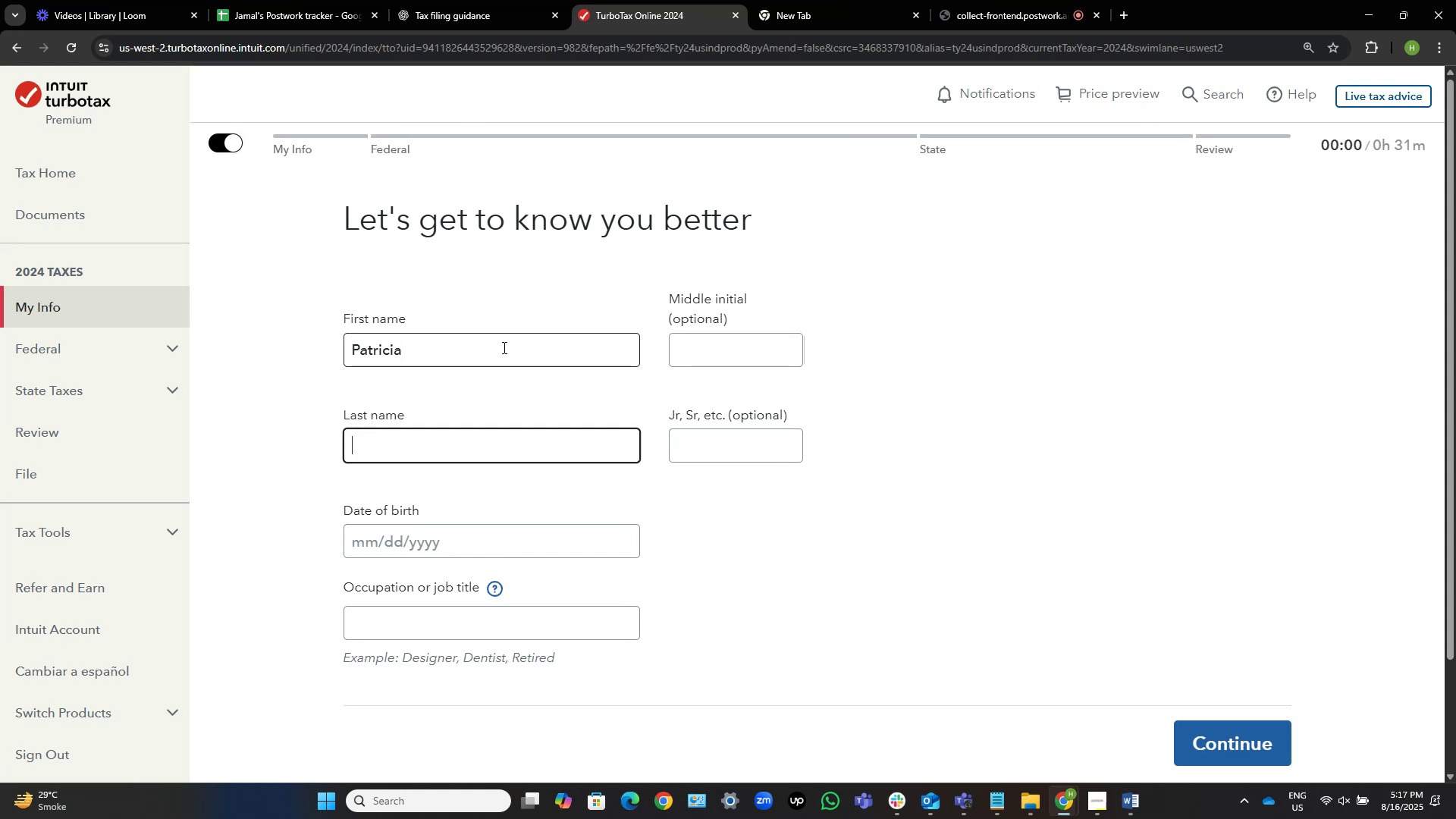 
key(Control+V)
 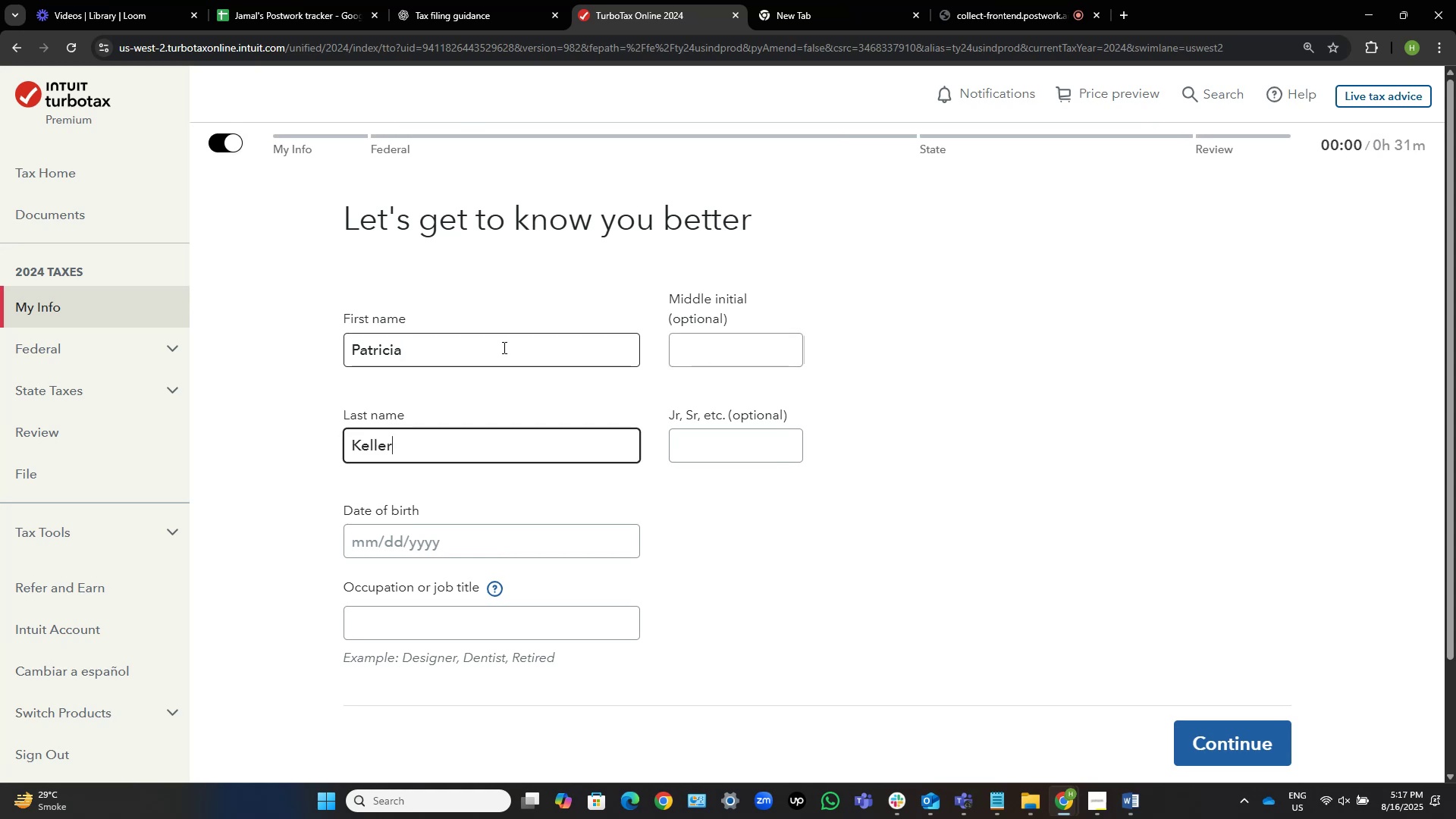 
key(Tab)
 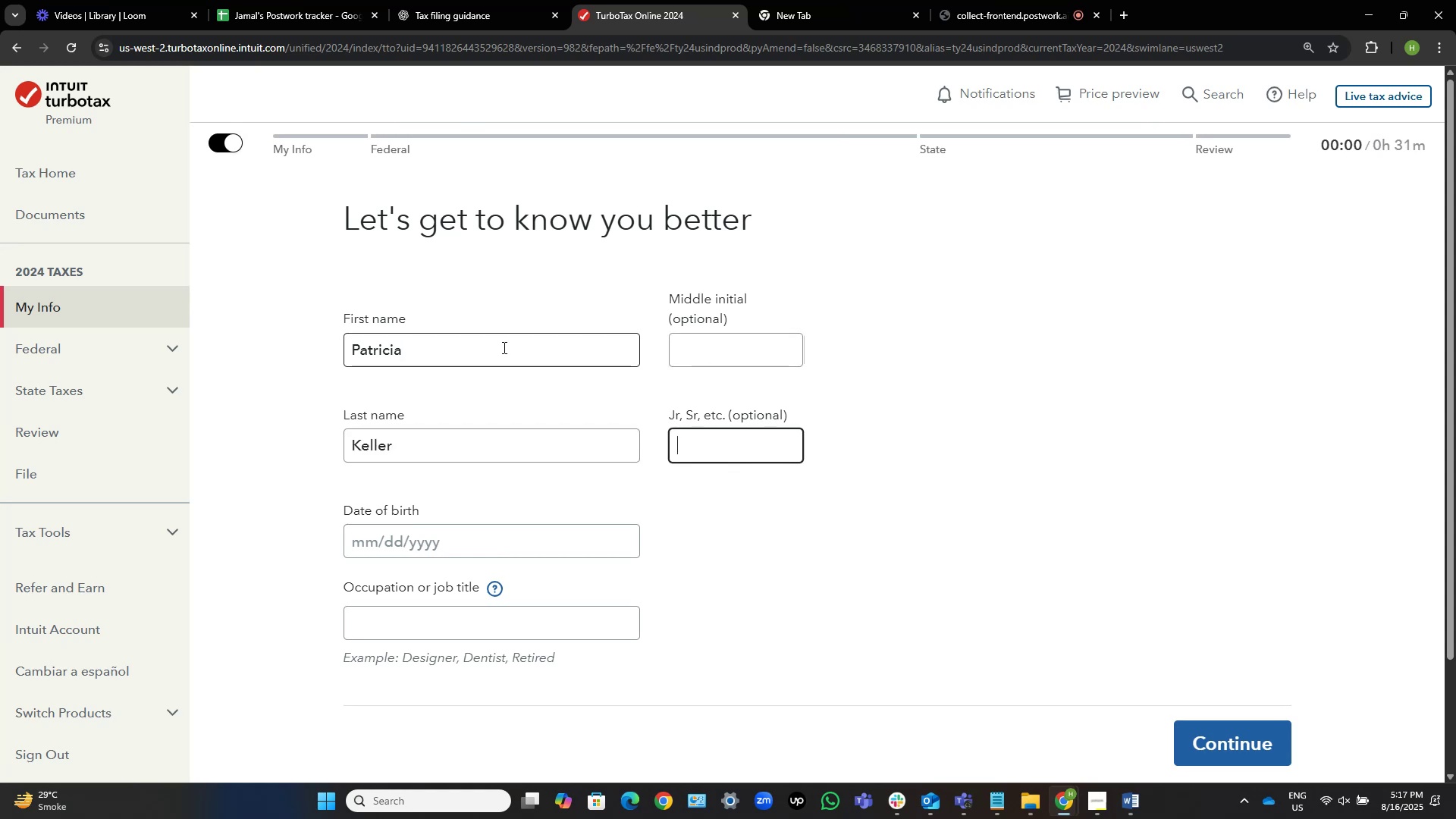 
key(Tab)
 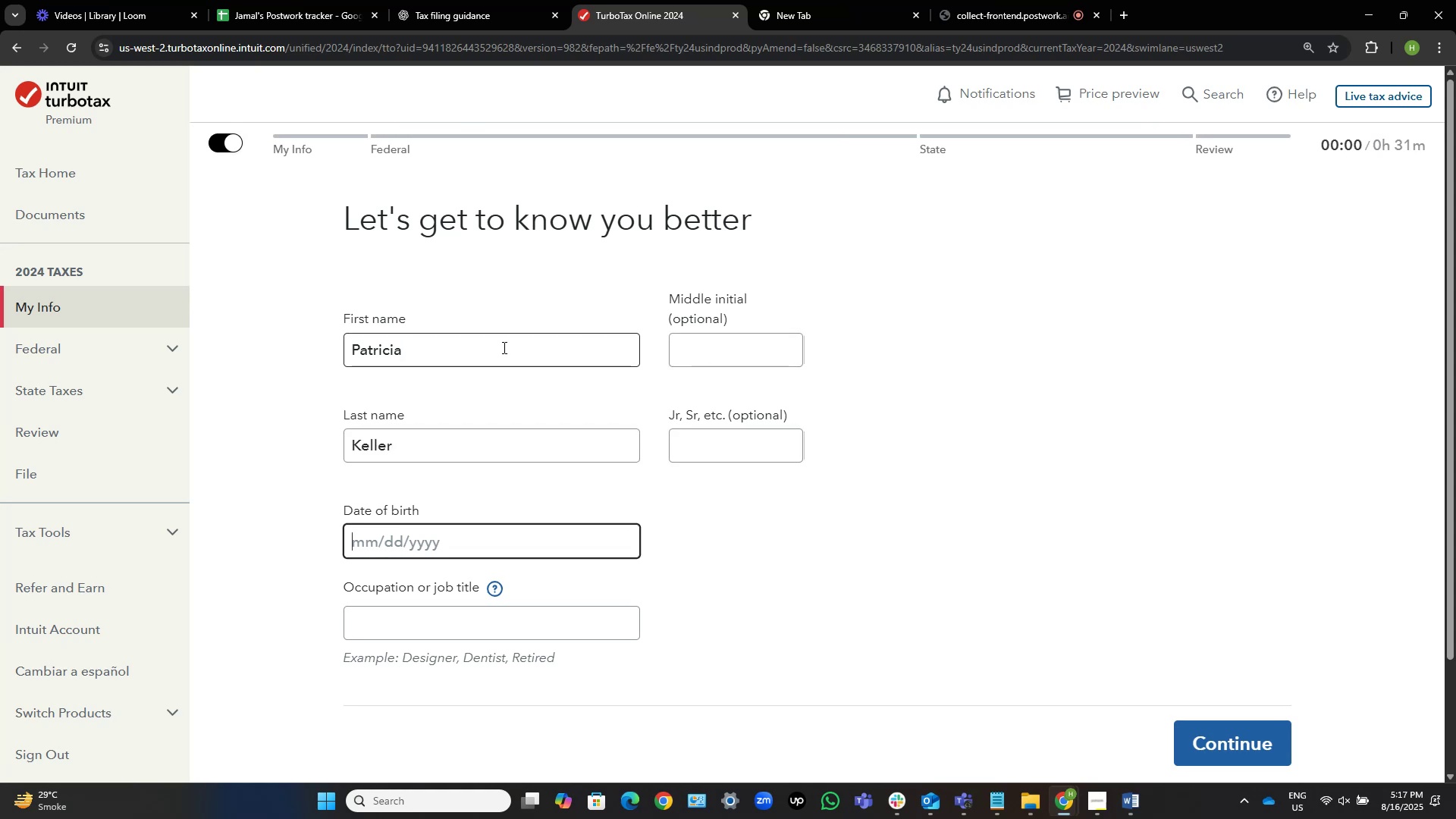 
wait(8.62)
 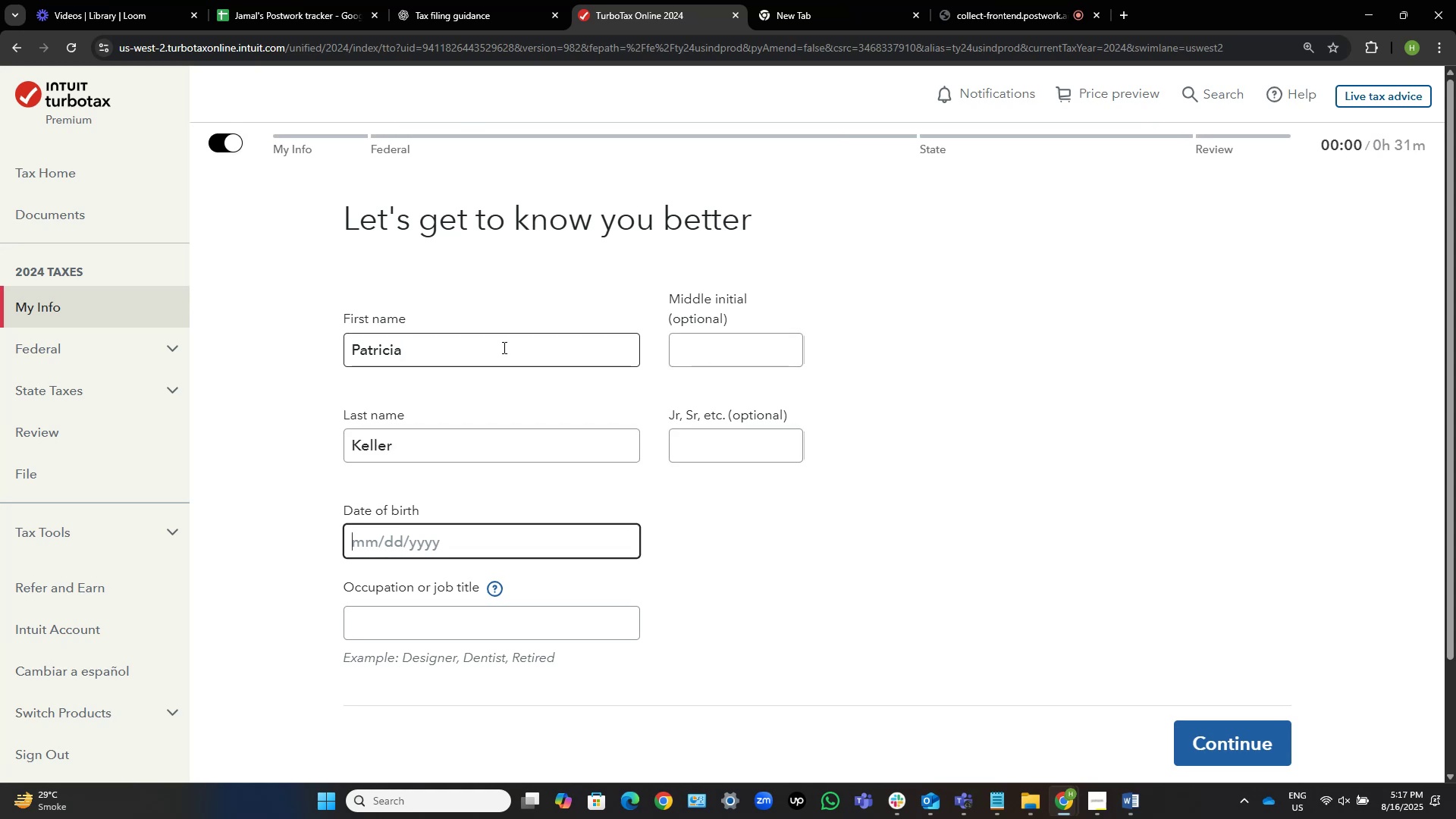 
key(Alt+Tab)
 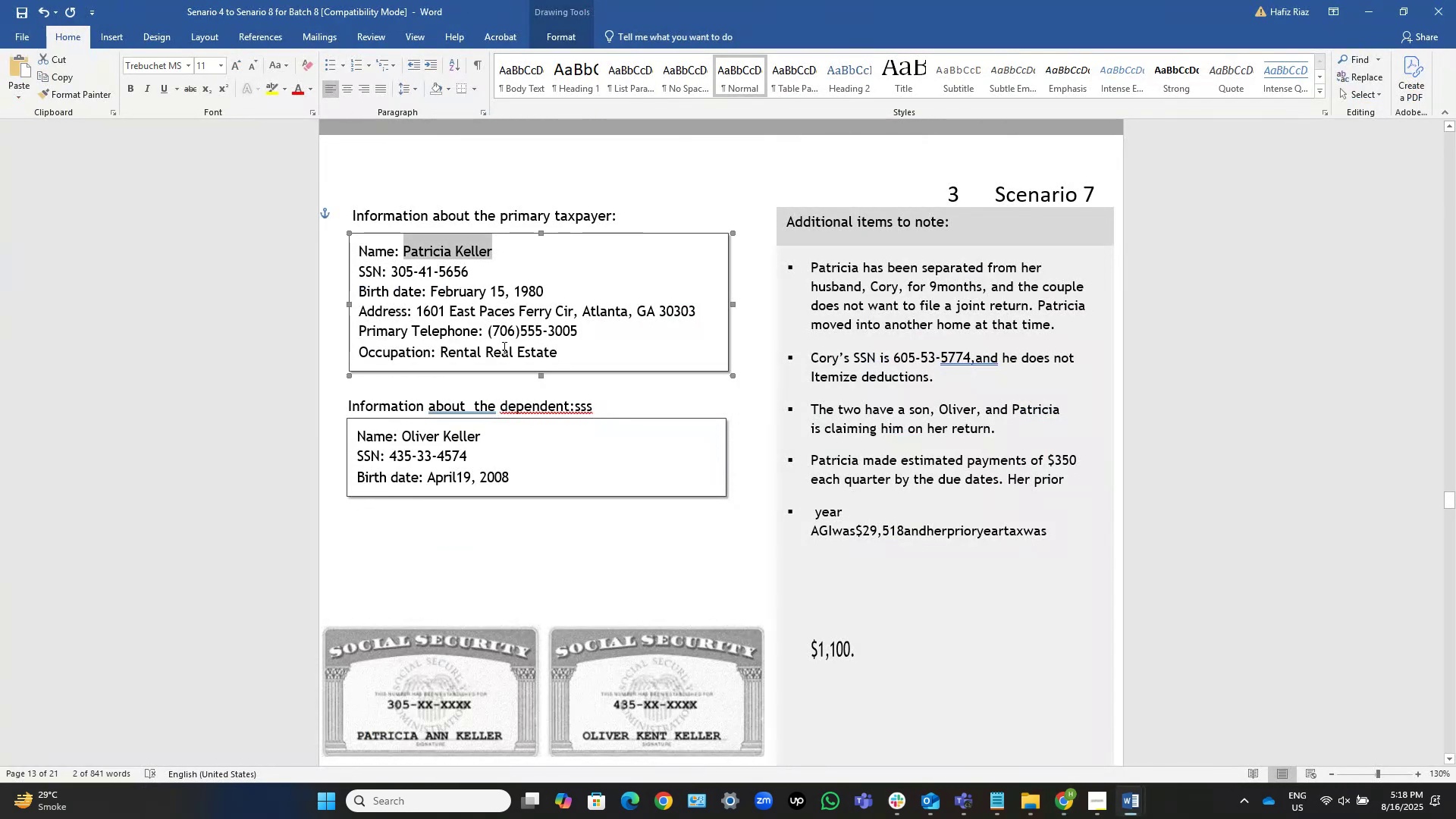 
wait(5.9)
 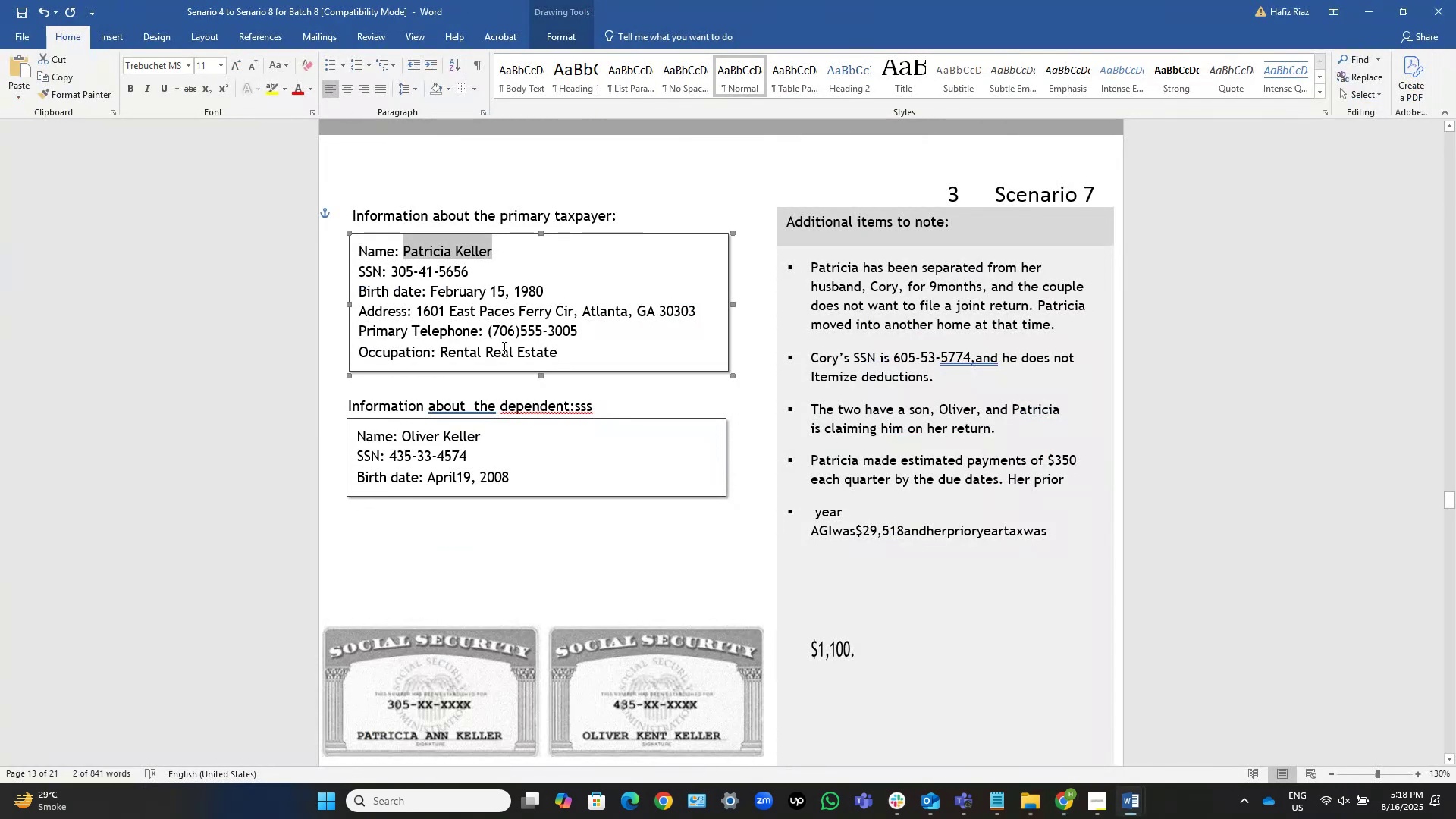 
key(Alt+AltLeft)
 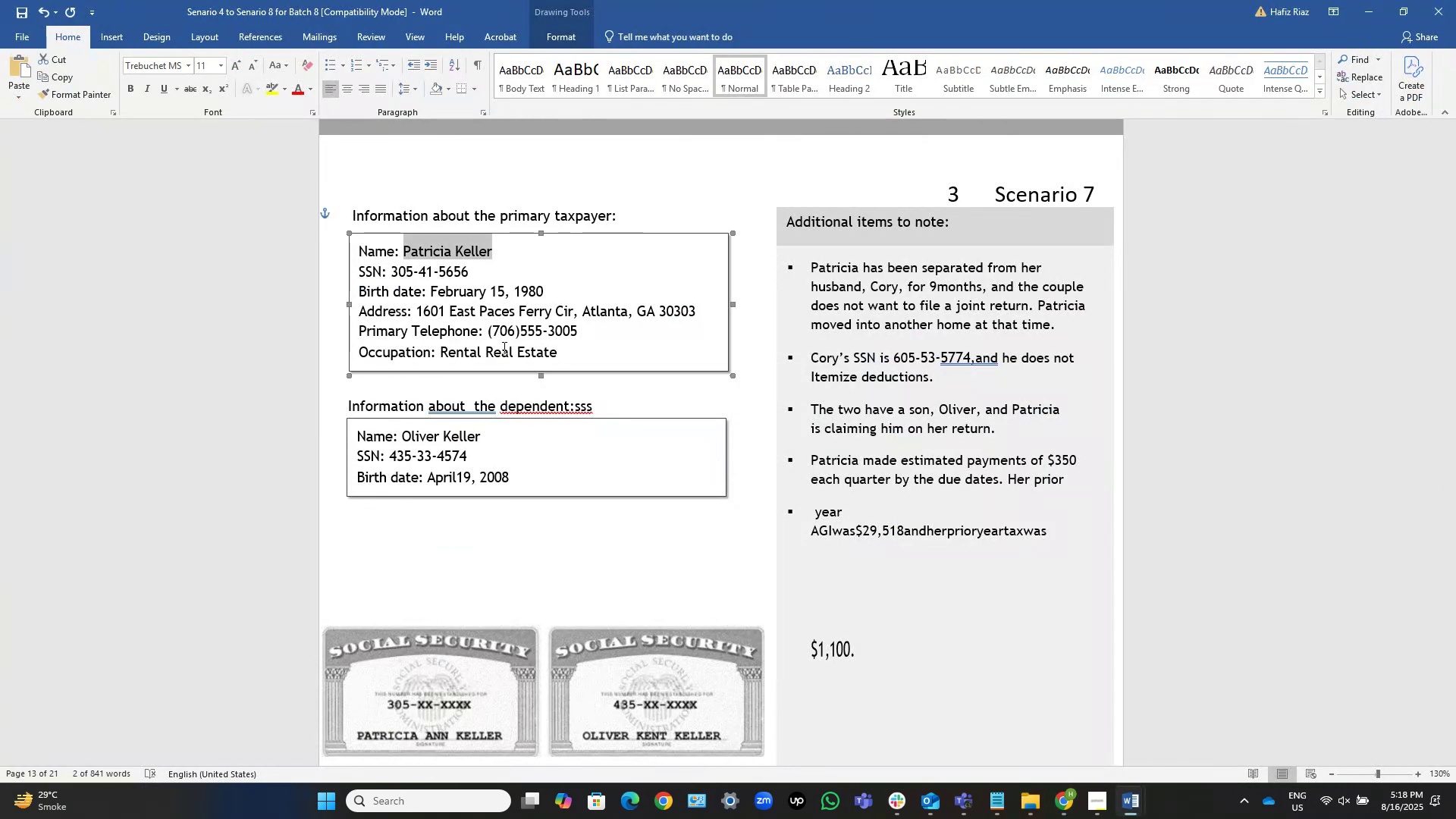 
key(Alt+Tab)
 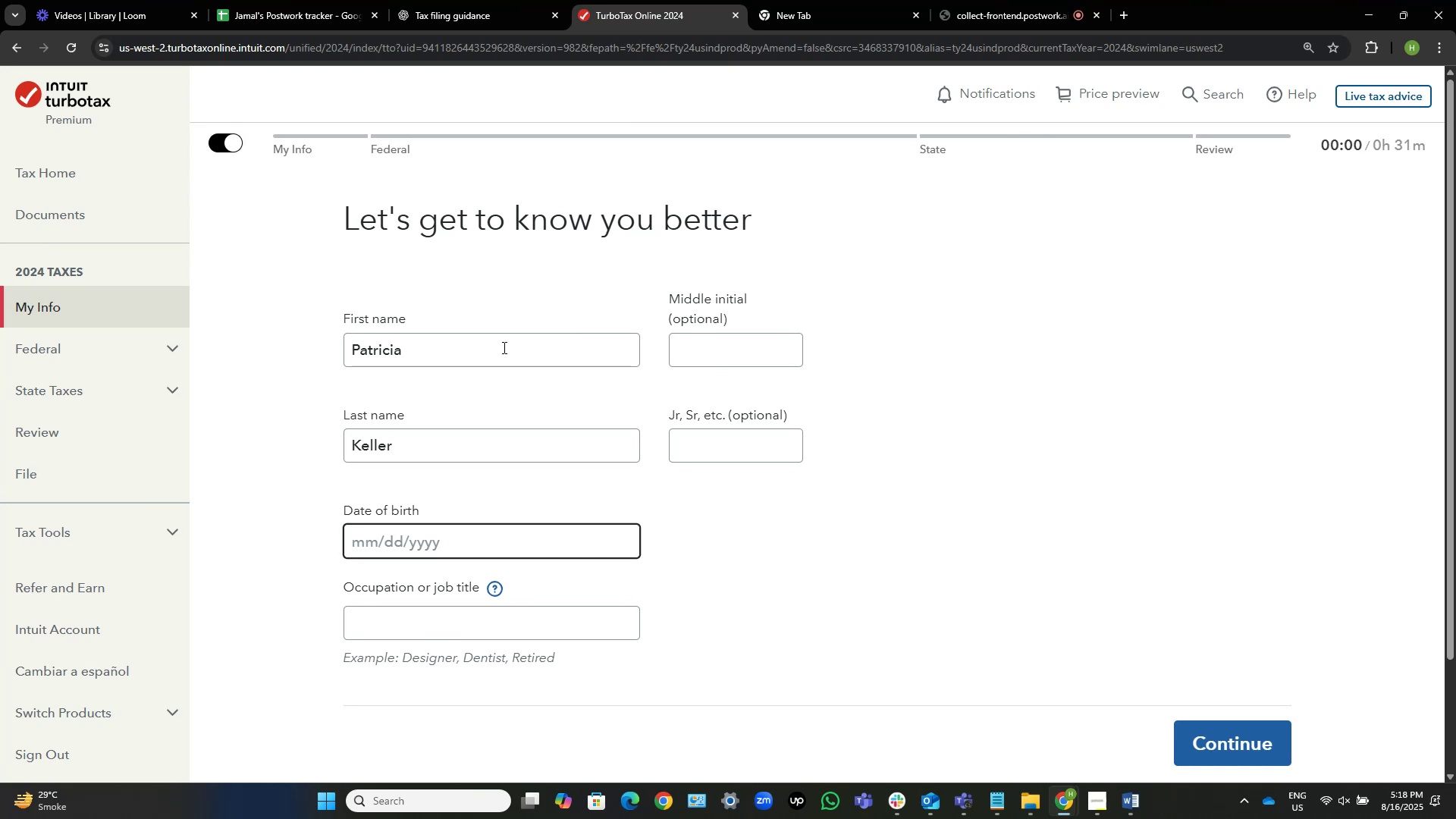 
key(Numpad2)
 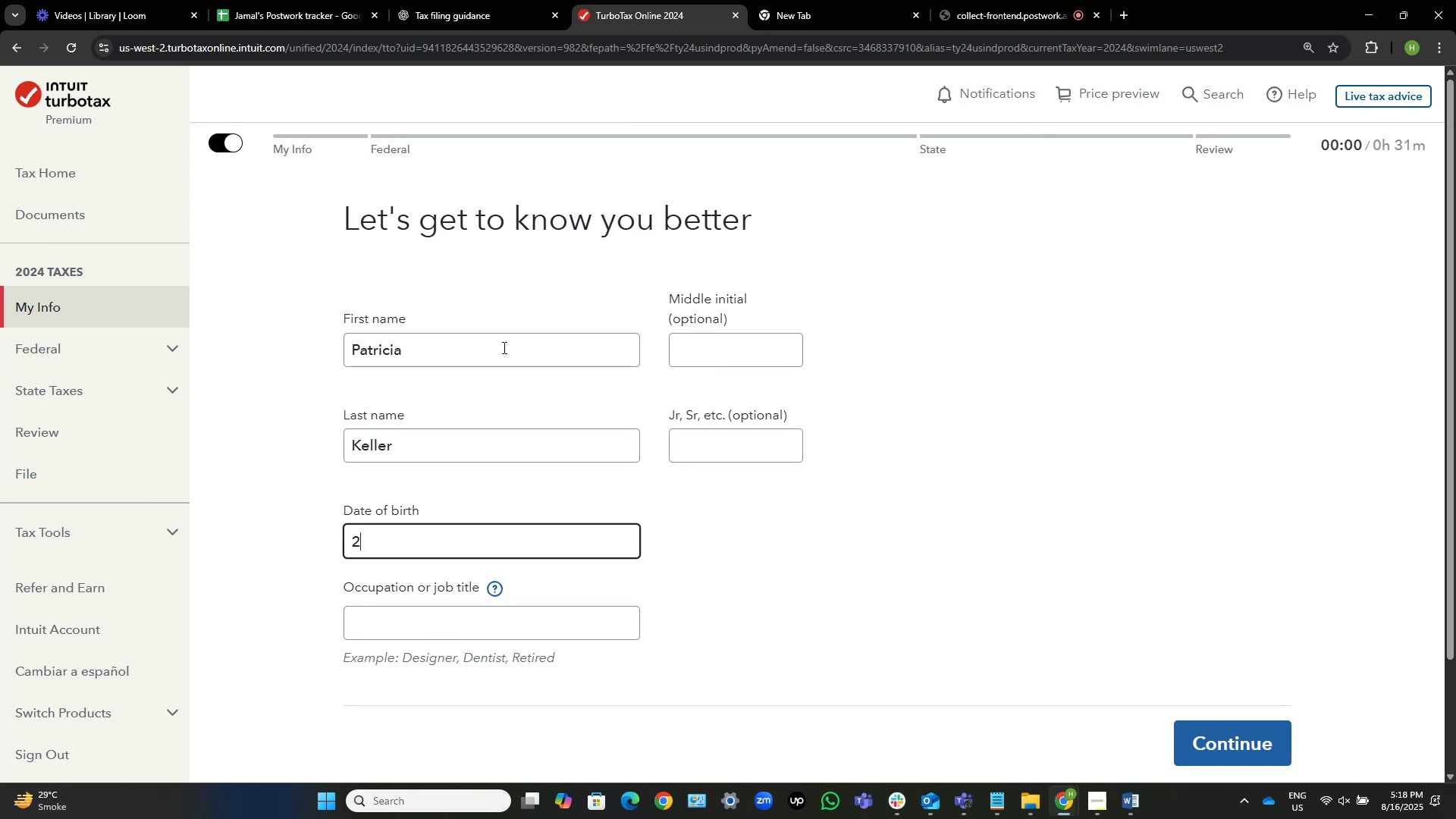 
key(NumpadDivide)
 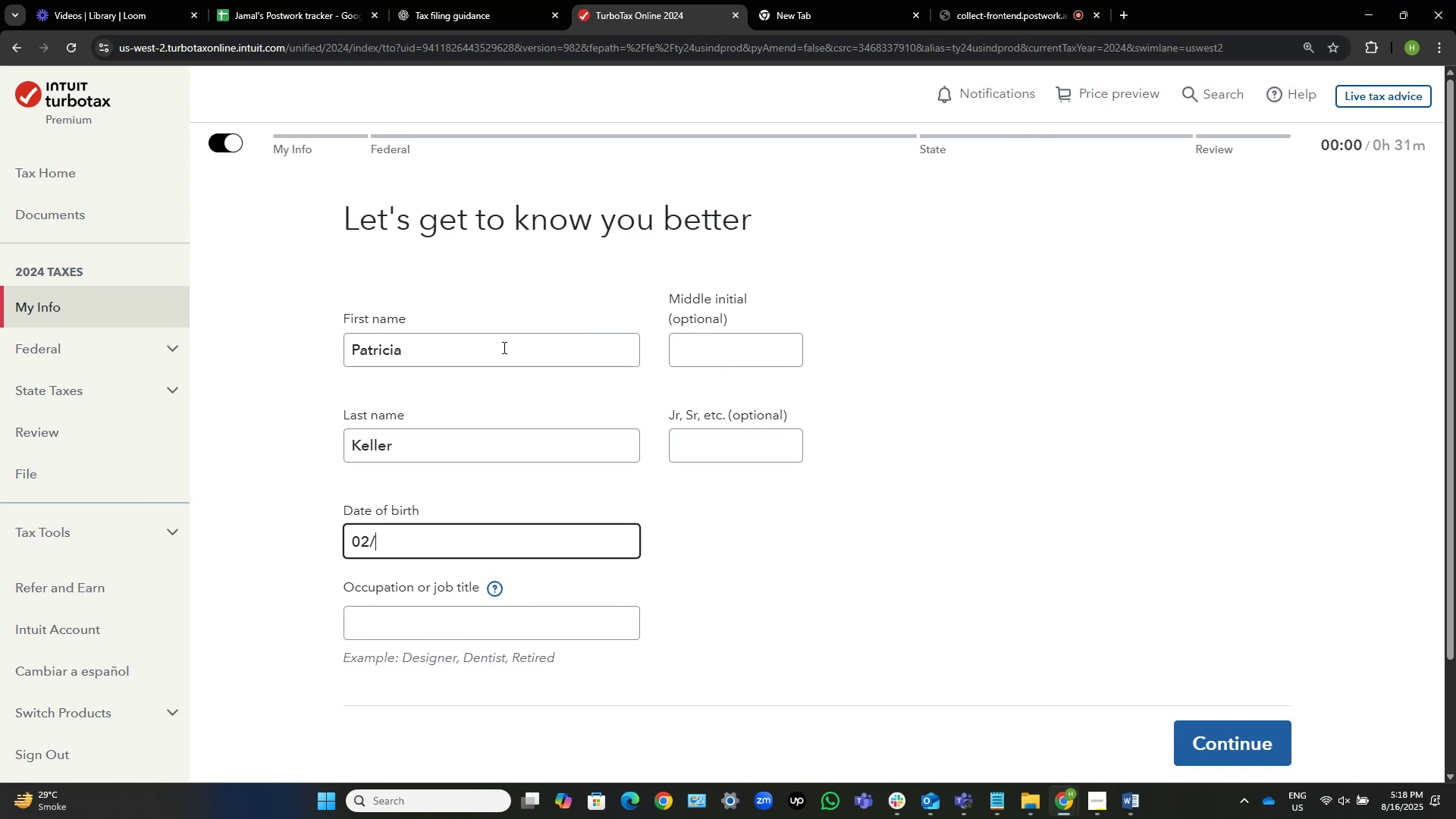 
key(Numpad1)
 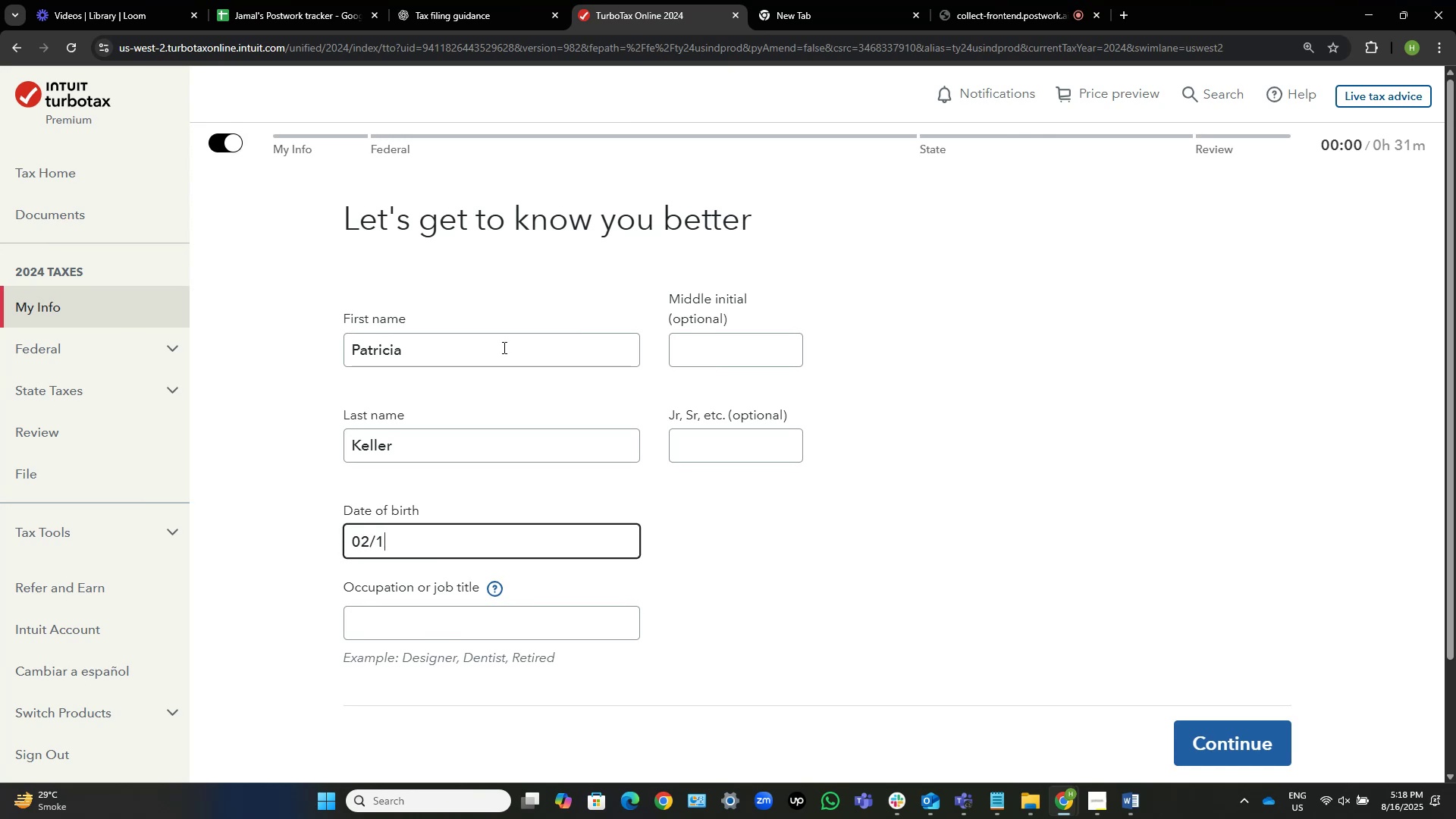 
key(Numpad5)
 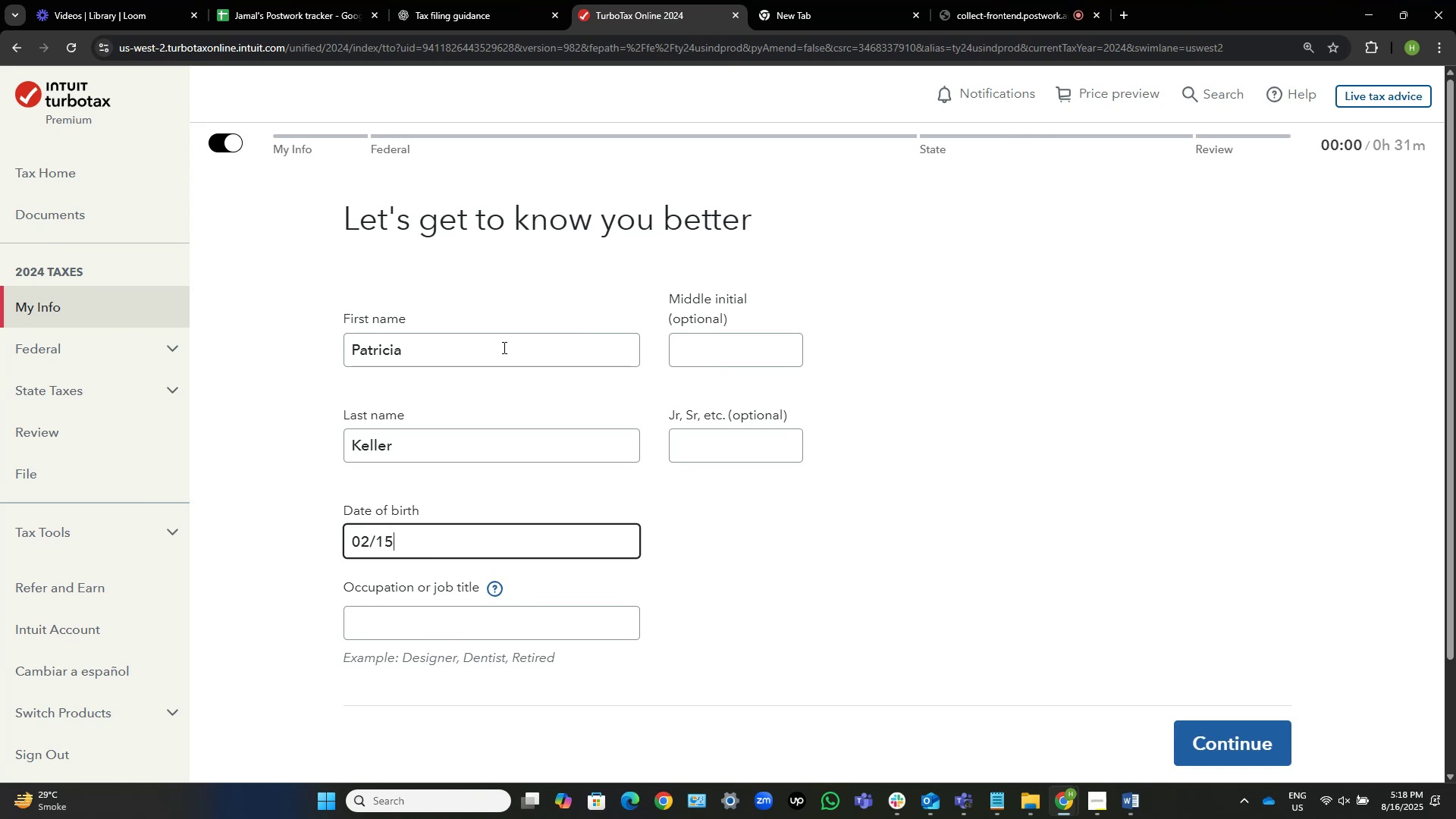 
key(NumpadDivide)
 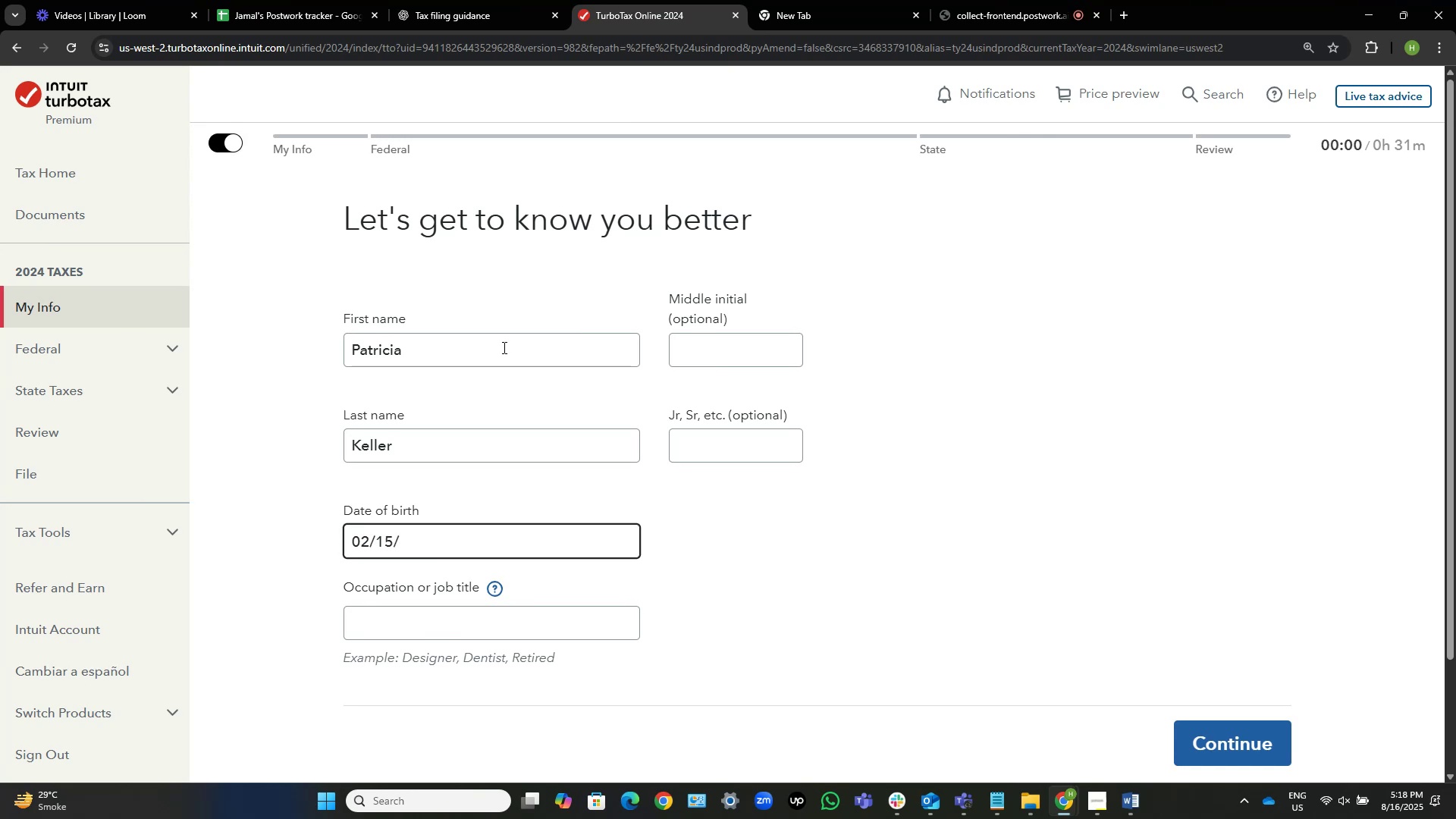 
key(Numpad1)
 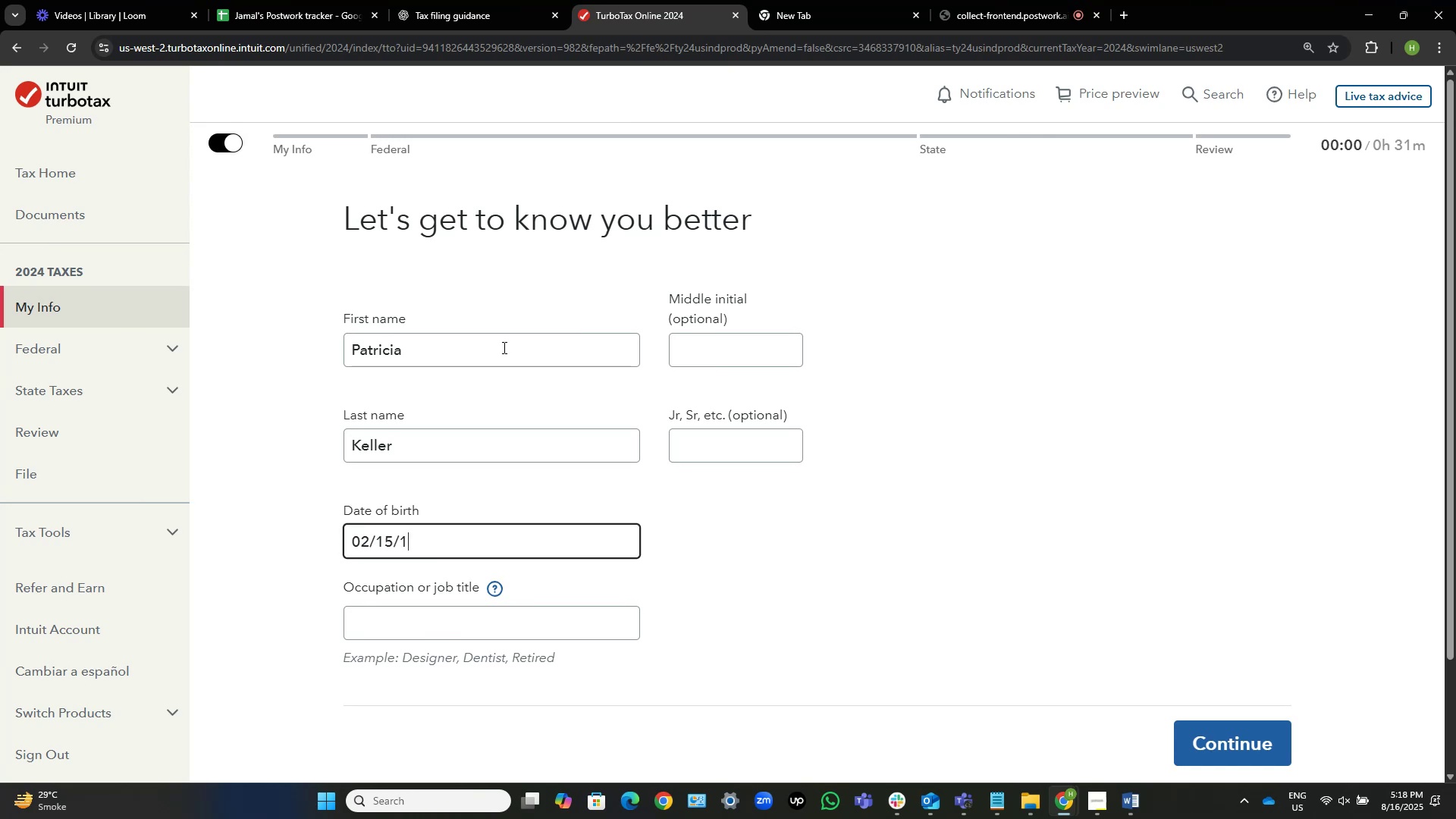 
key(Numpad9)
 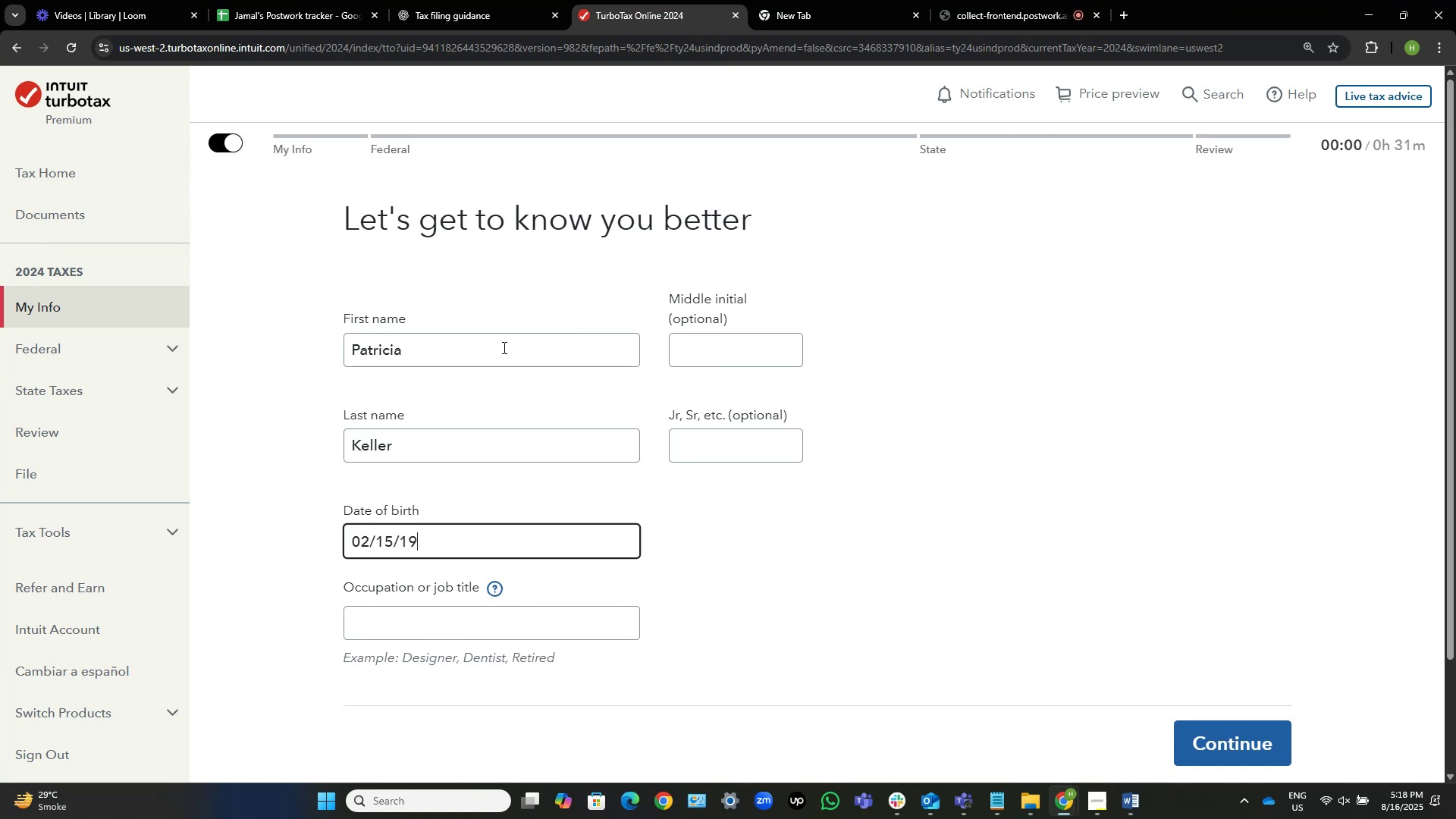 
key(Numpad8)
 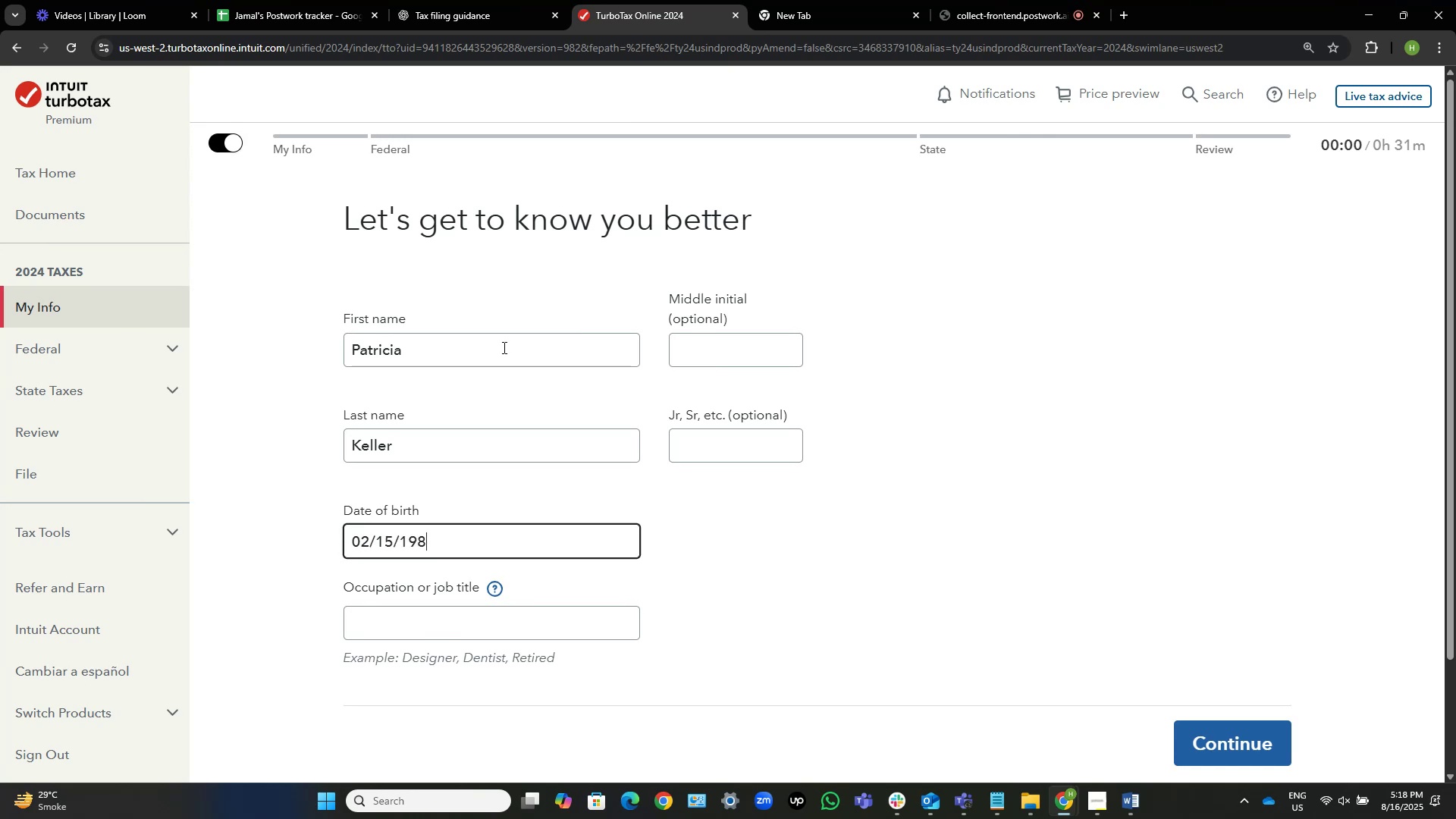 
key(Numpad0)
 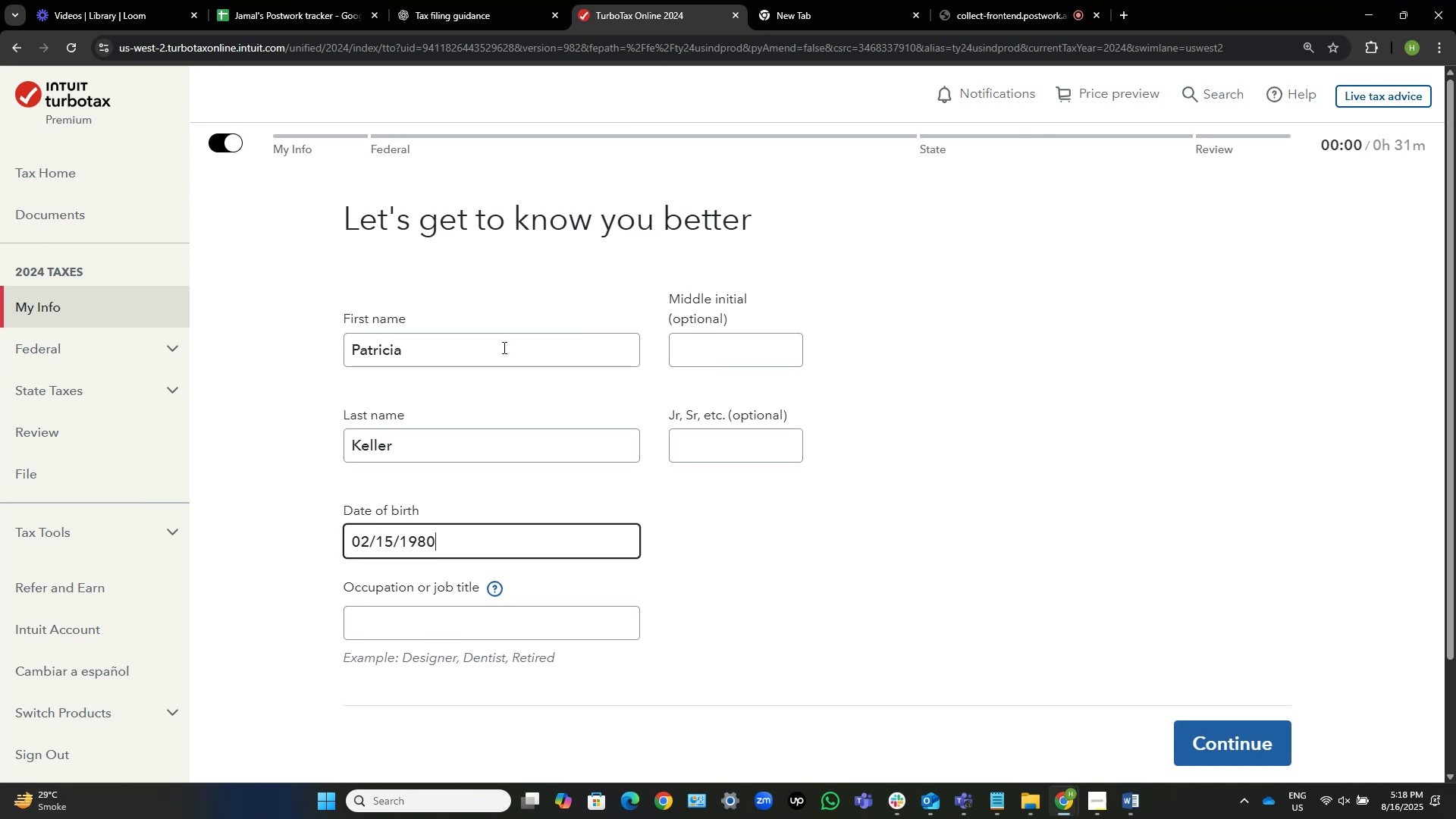 
key(Alt+AltLeft)
 